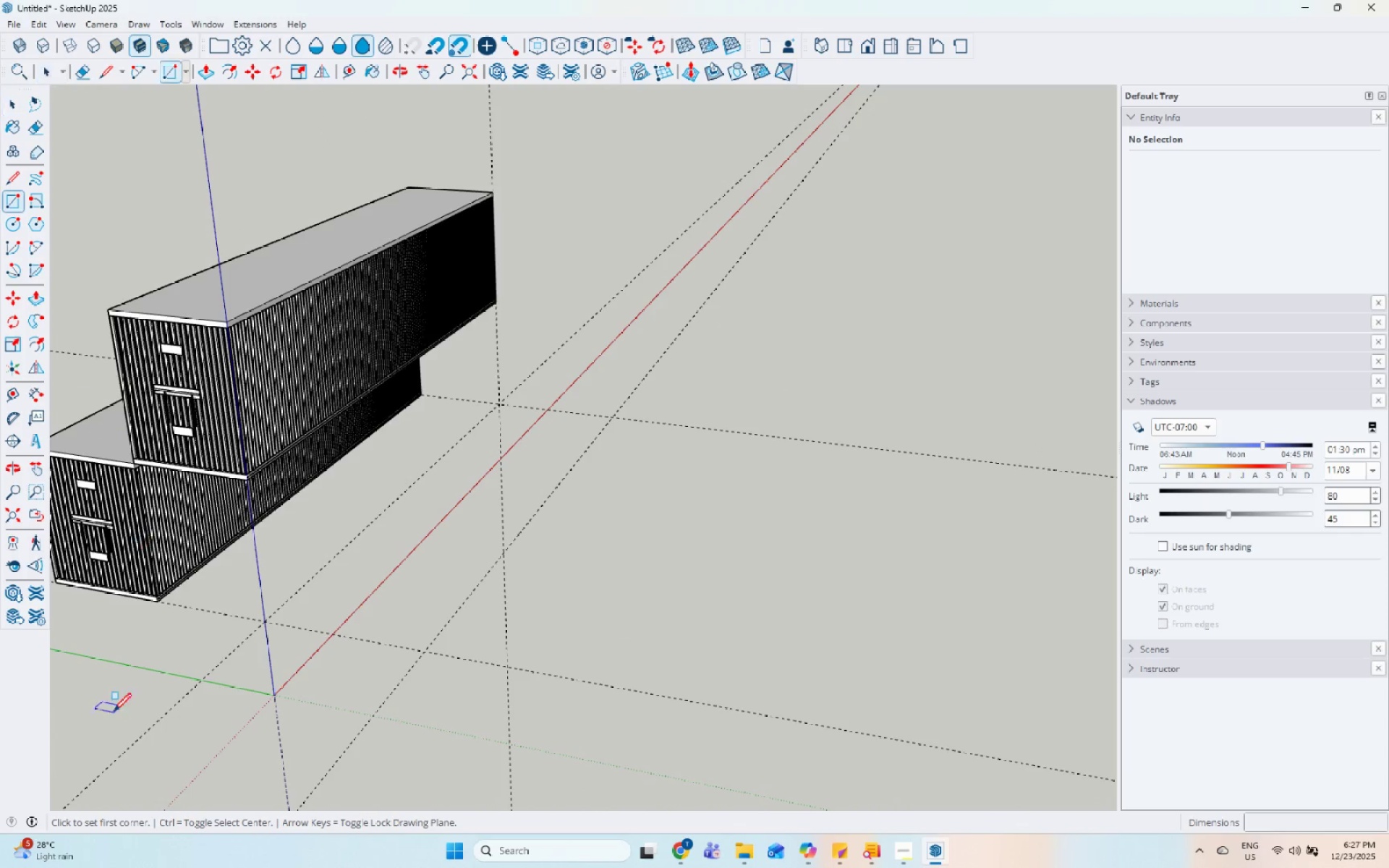 
scroll: coordinate [194, 613], scroll_direction: up, amount: 10.0
 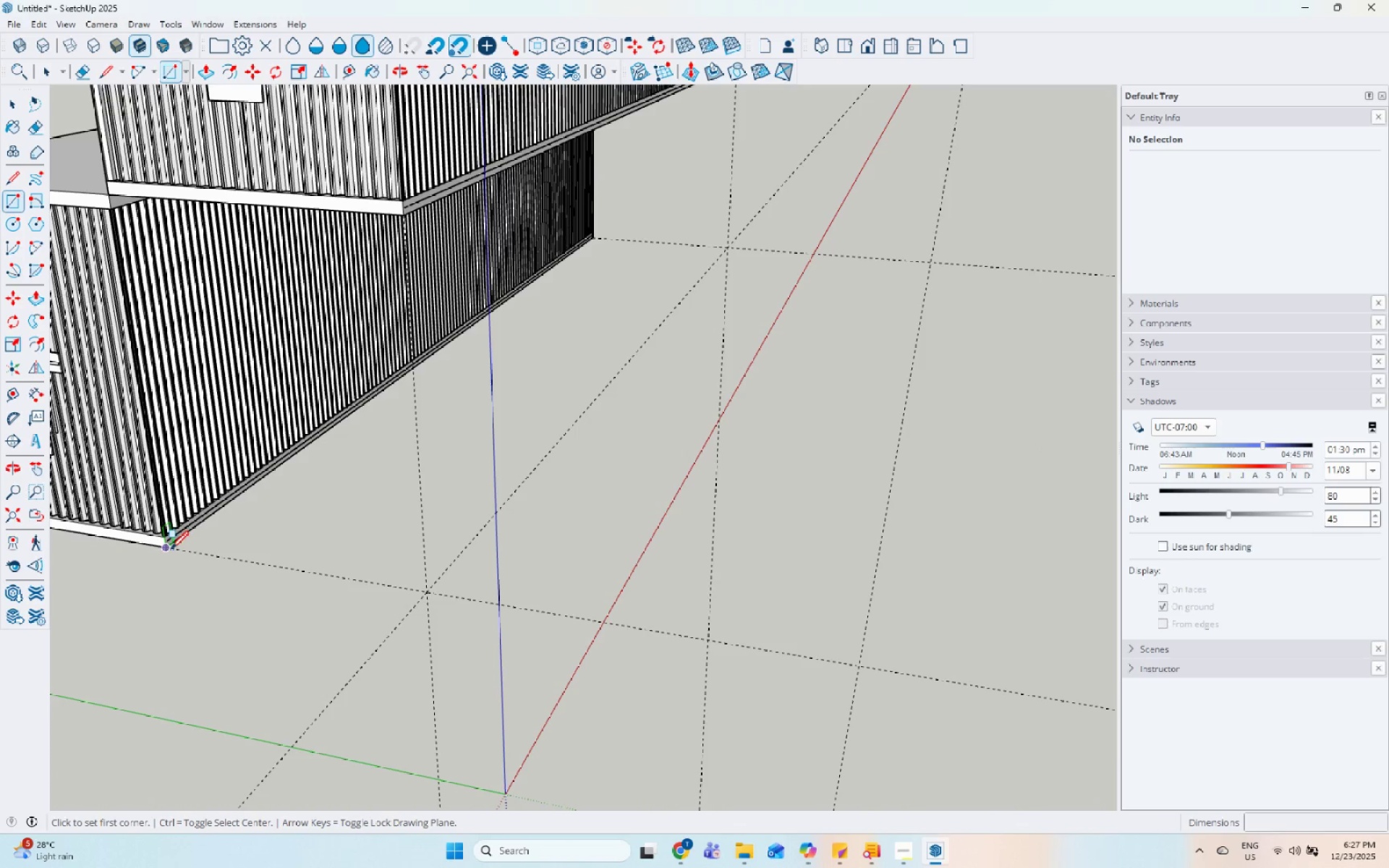 
left_click_drag(start_coordinate=[169, 550], to_coordinate=[177, 550])
 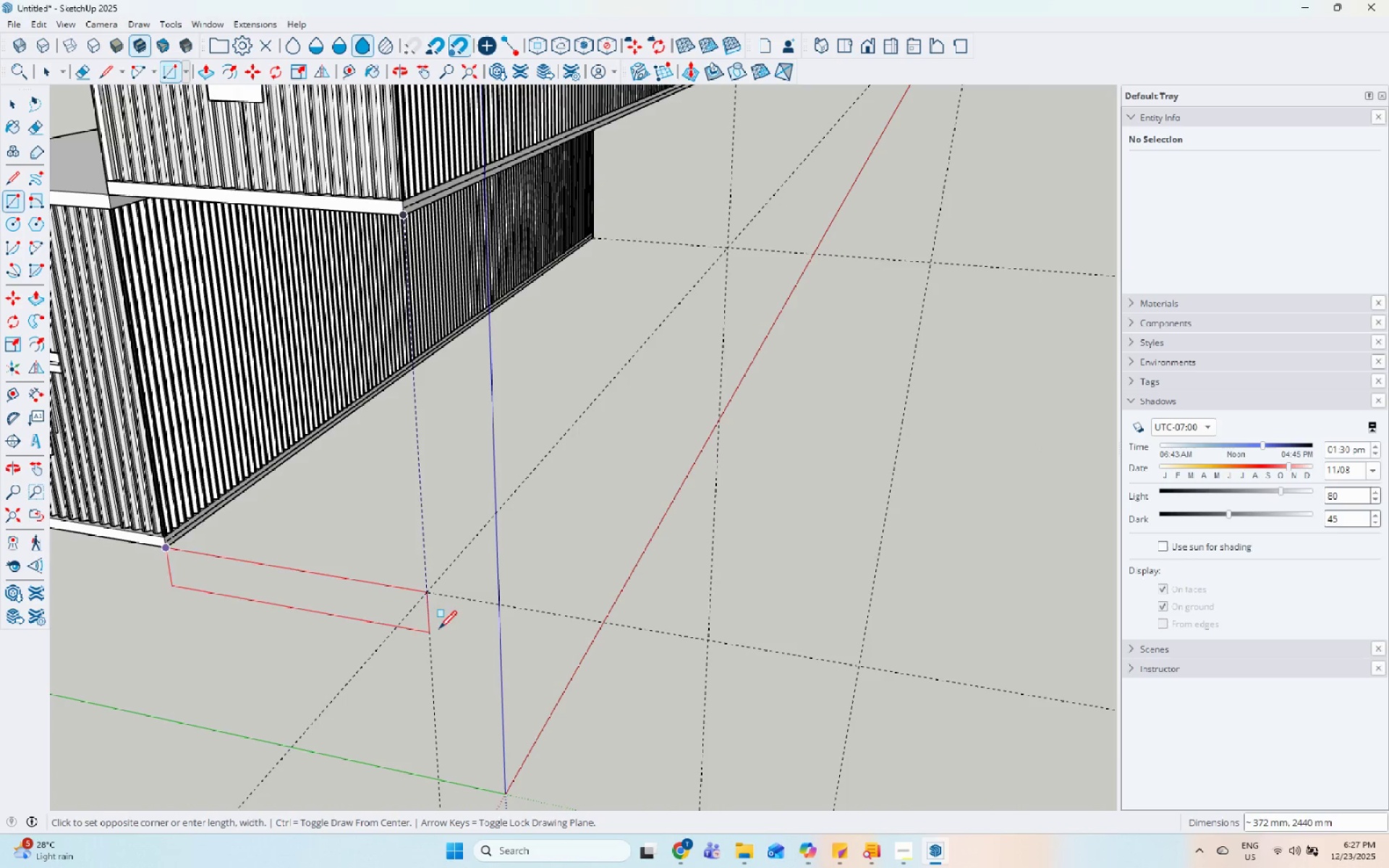 
scroll: coordinate [493, 501], scroll_direction: down, amount: 2.0
 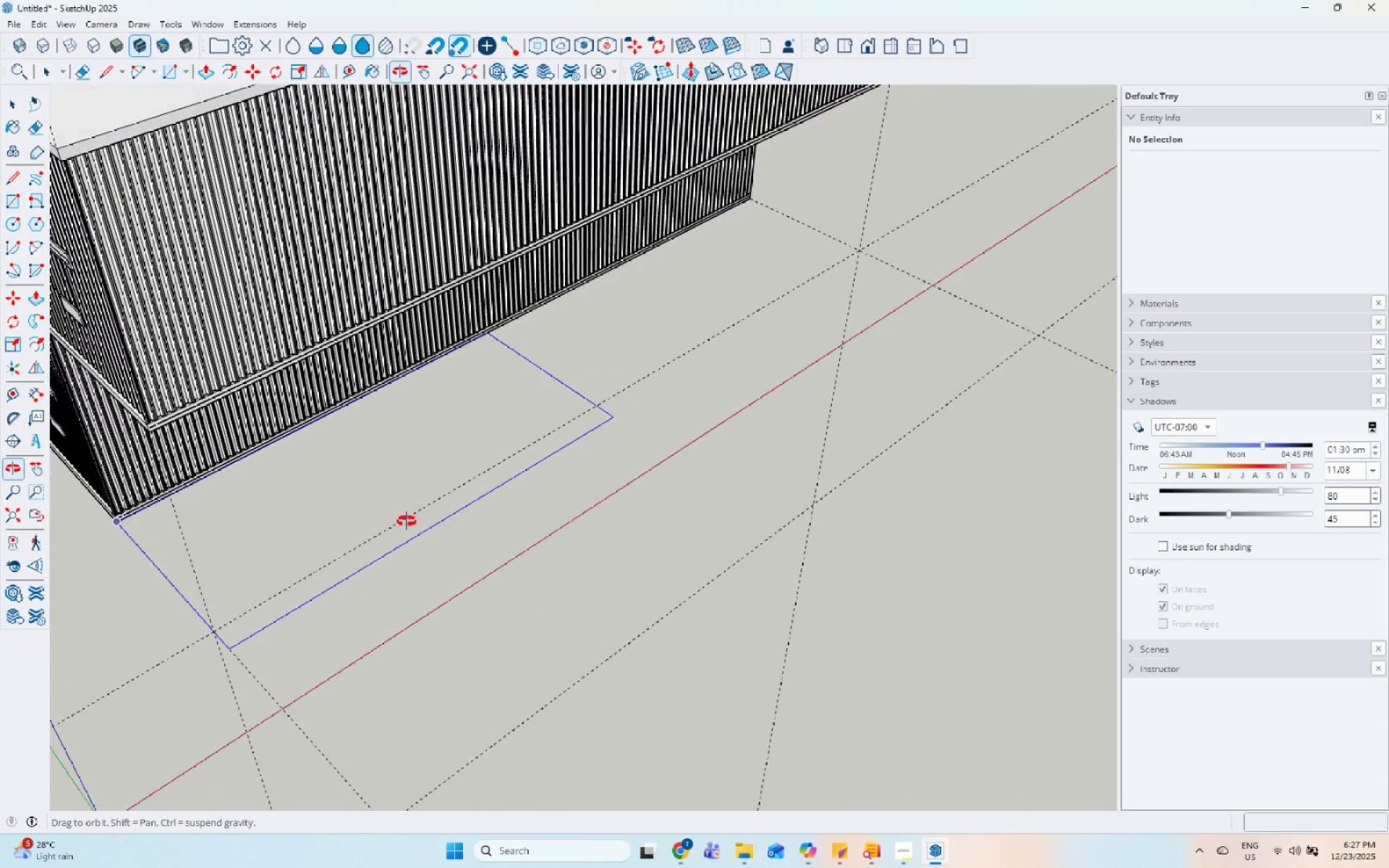 
scroll: coordinate [827, 245], scroll_direction: up, amount: 9.0
 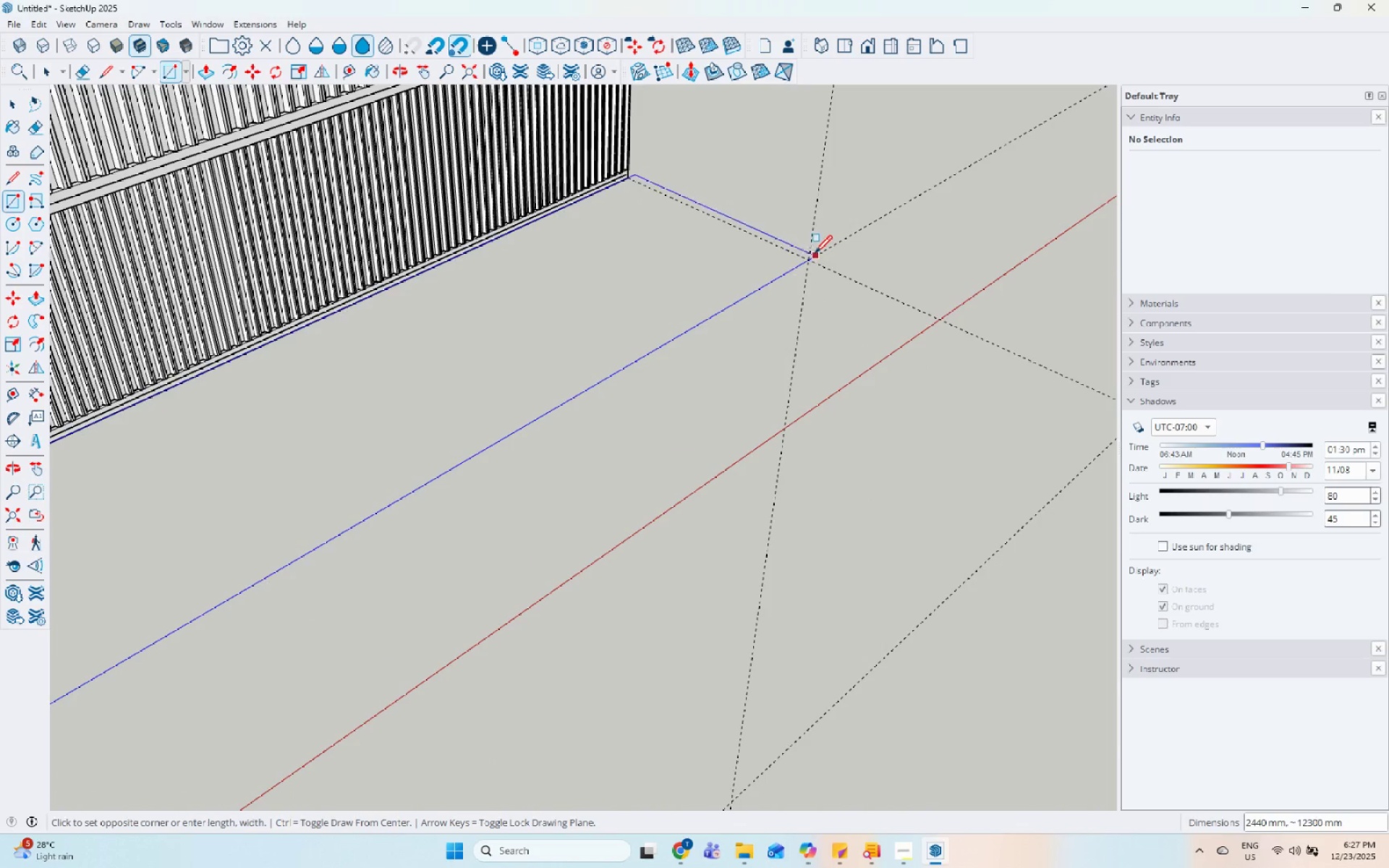 
left_click([808, 260])
 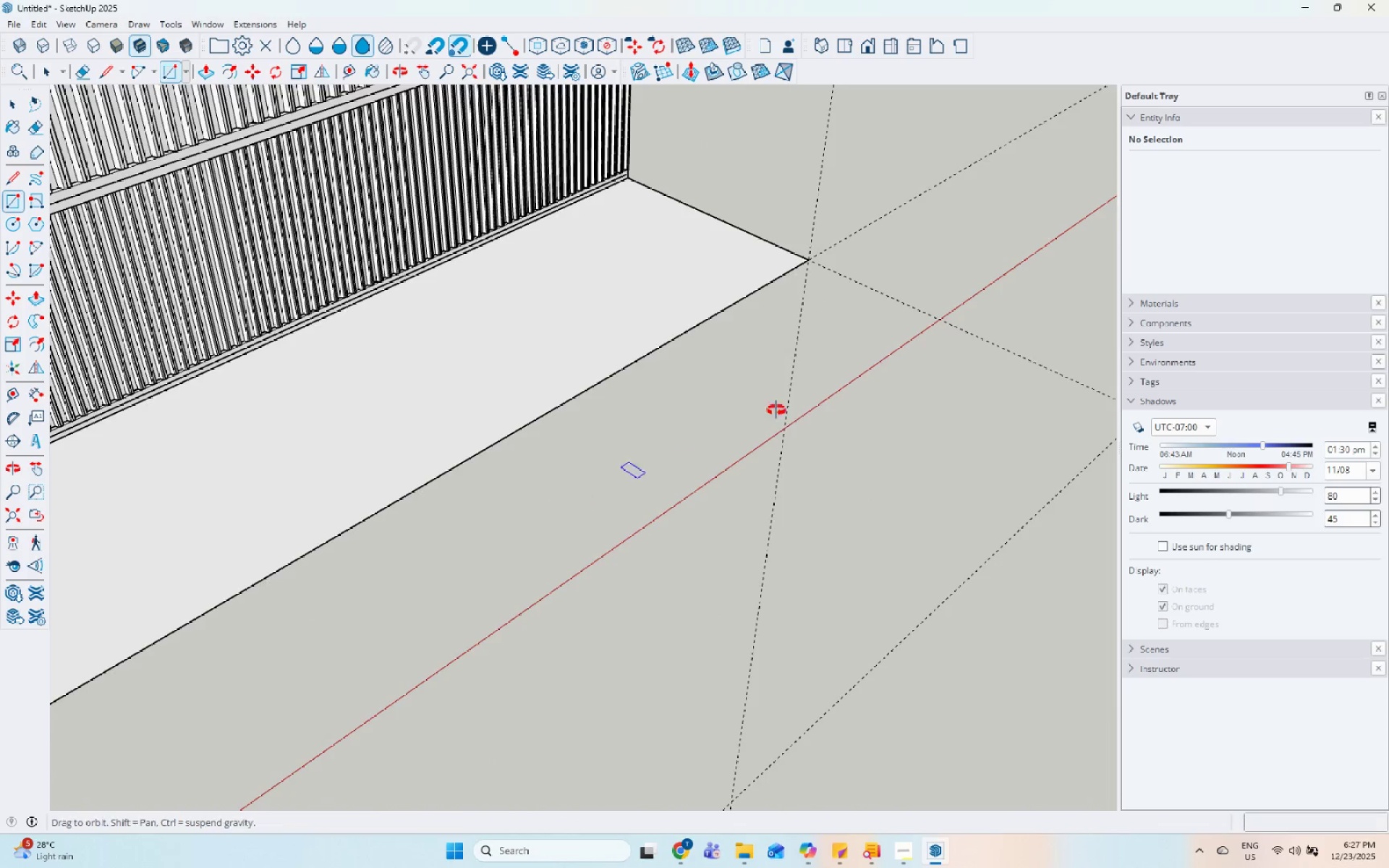 
key(Space)
 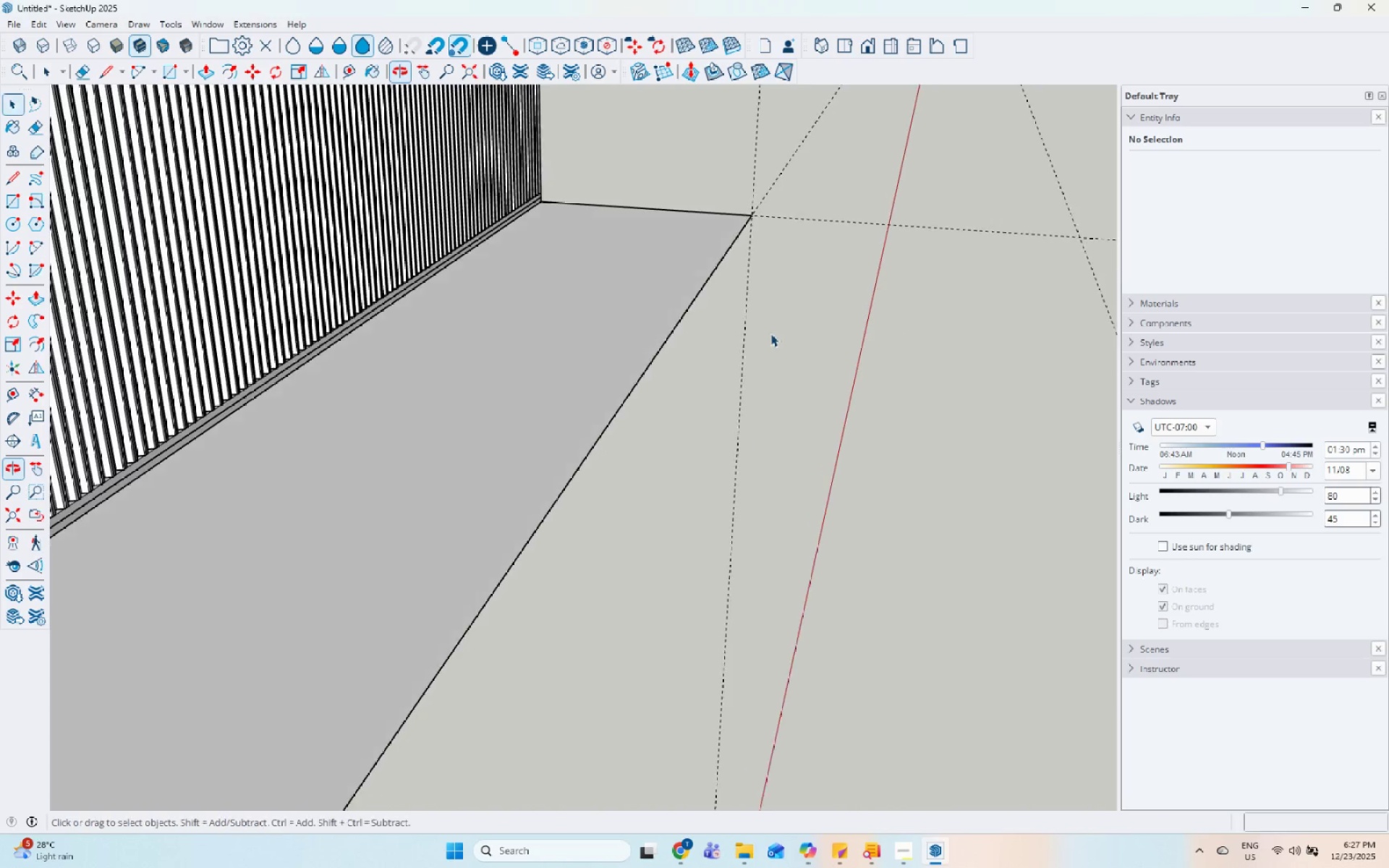 
scroll: coordinate [510, 432], scroll_direction: up, amount: 1.0
 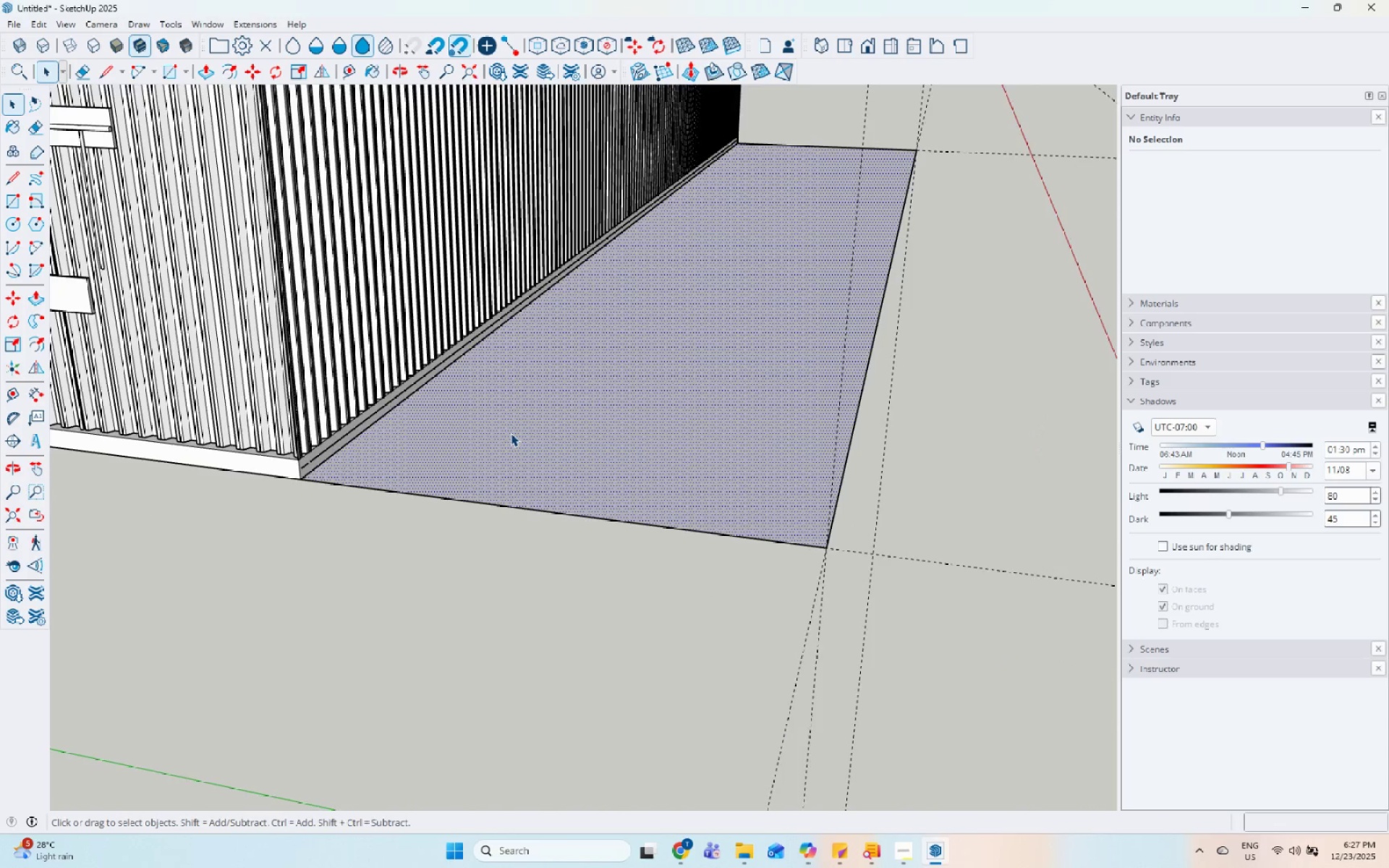 
key(P)
 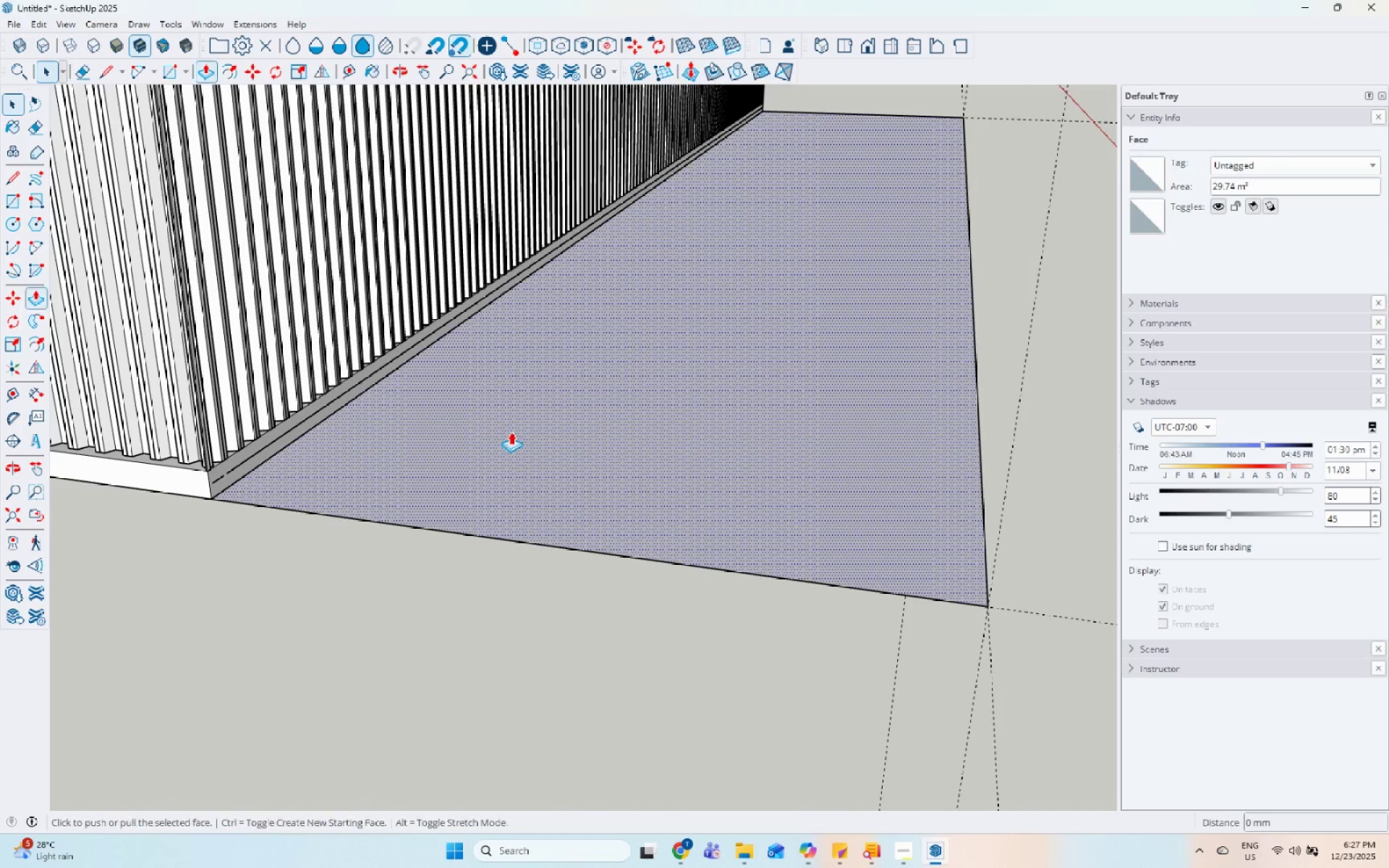 
left_click([511, 432])
 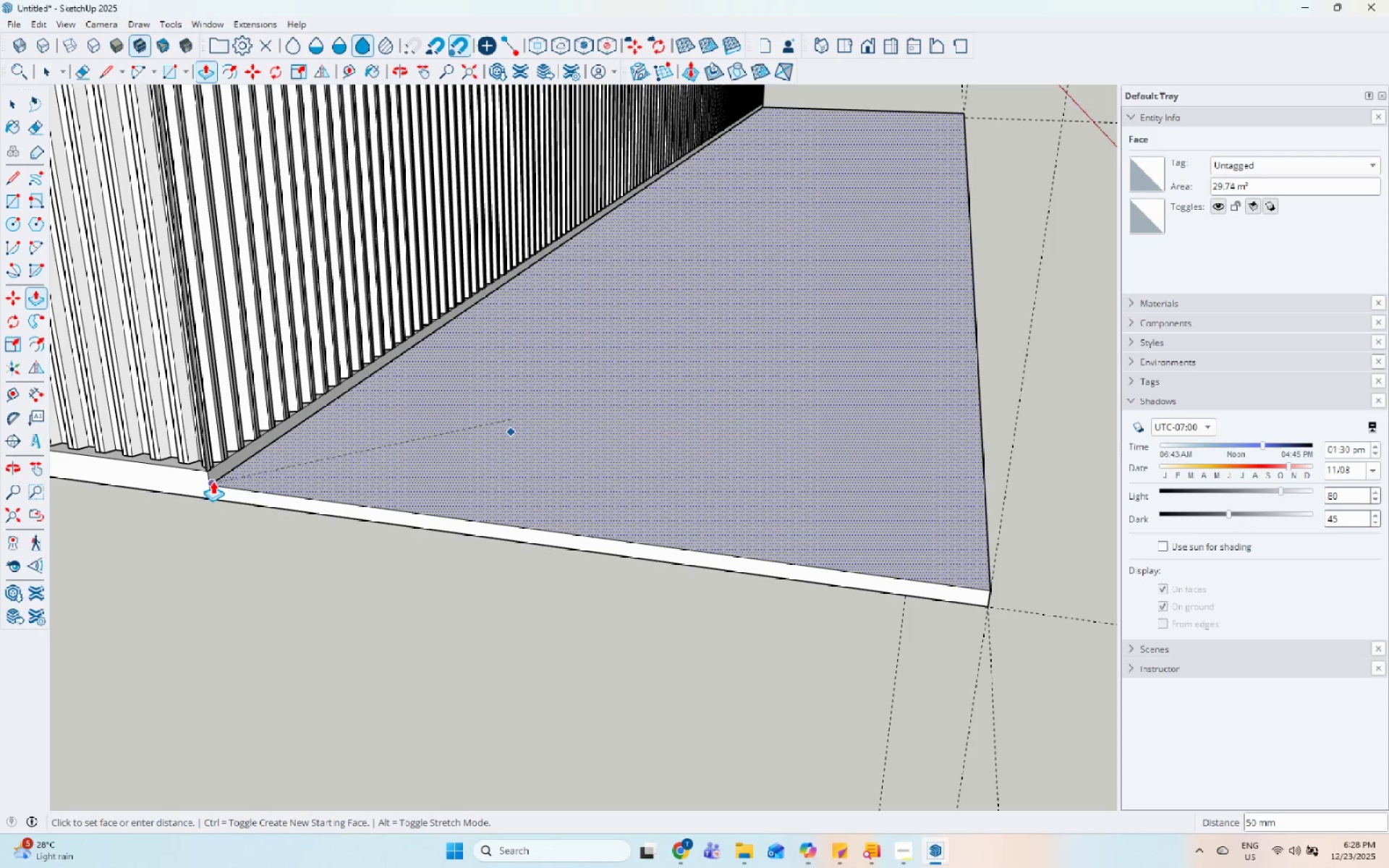 
scroll: coordinate [511, 433], scroll_direction: up, amount: 3.0
 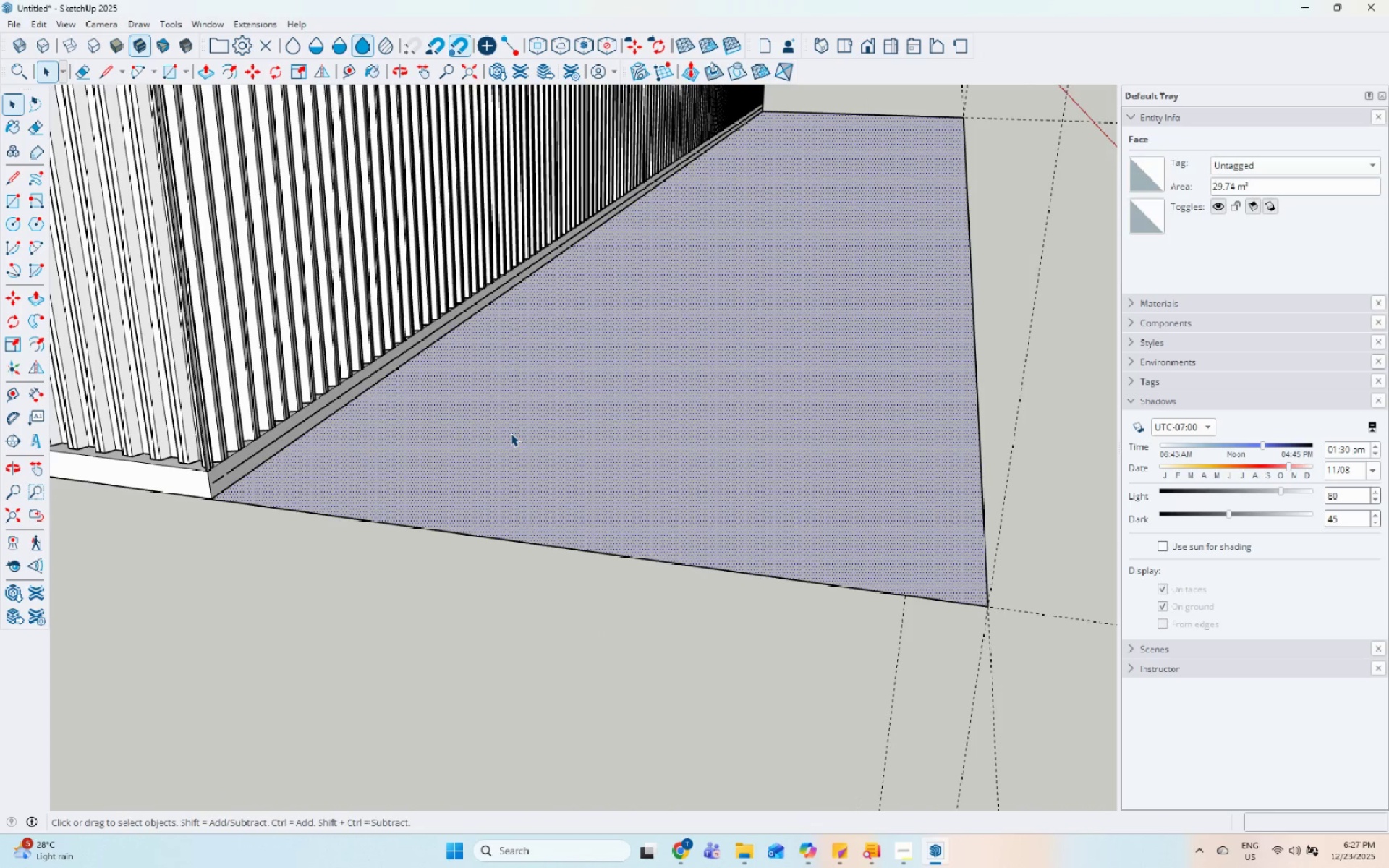 
key(Space)
 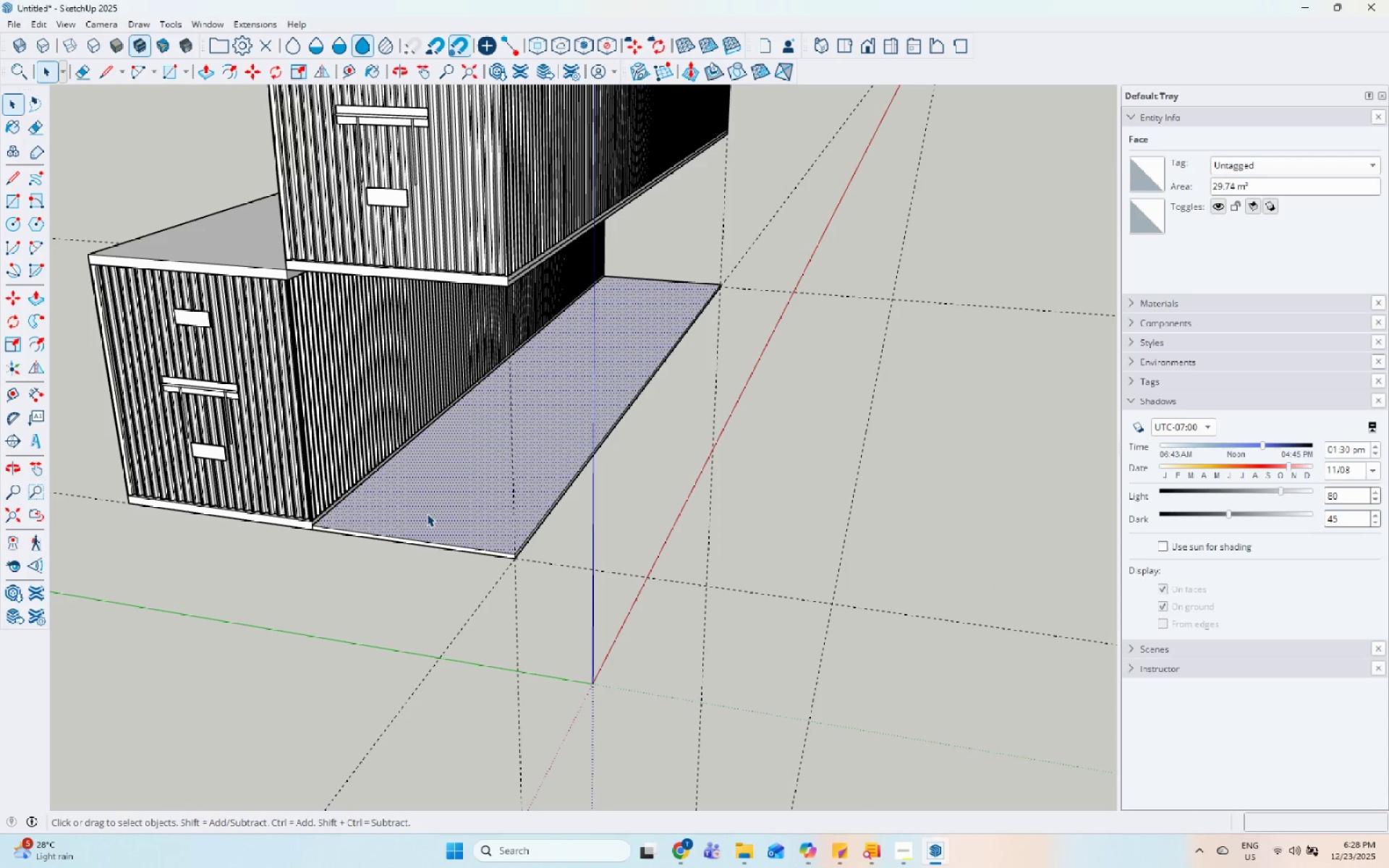 
double_click([427, 514])
 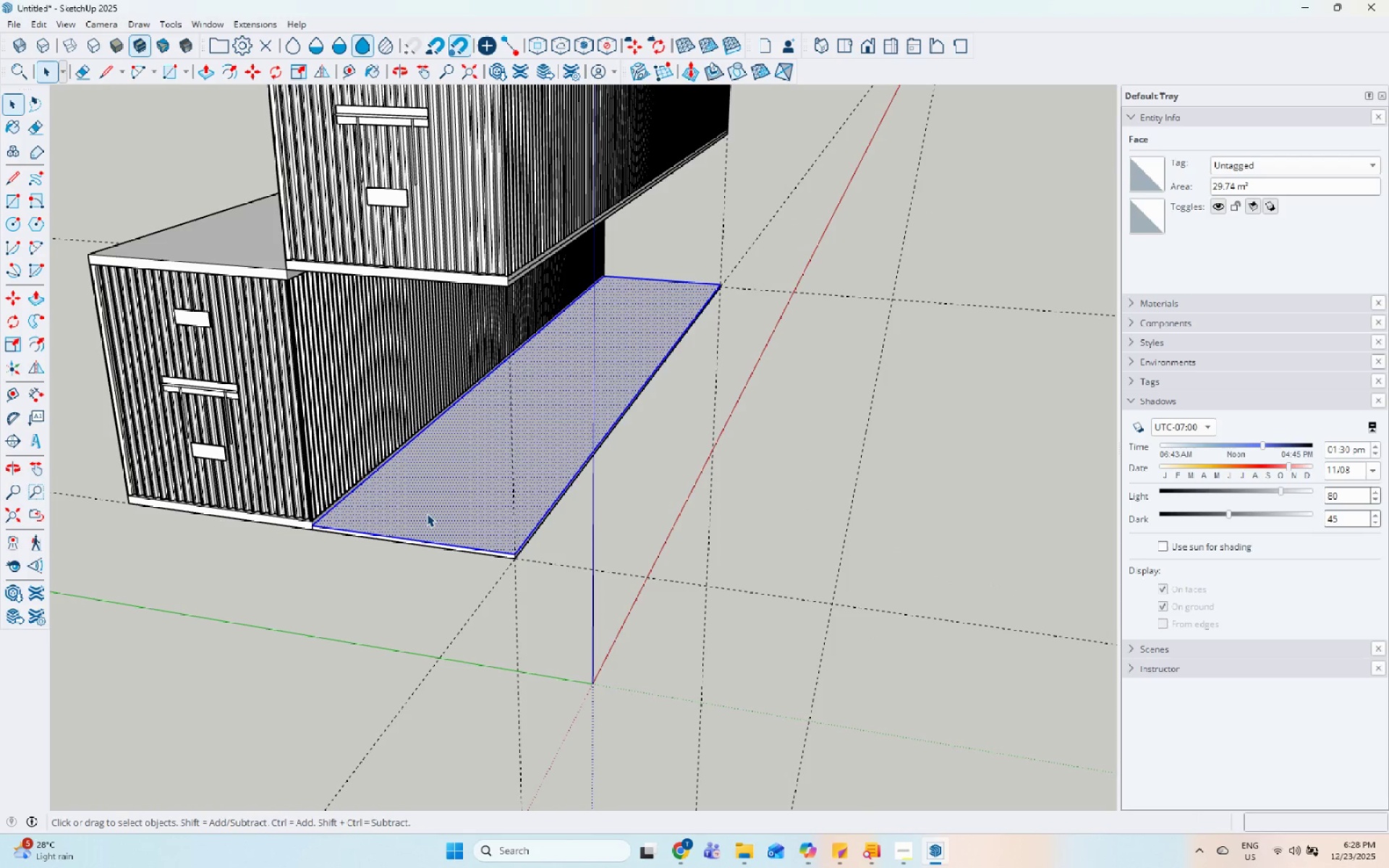 
scroll: coordinate [349, 574], scroll_direction: down, amount: 14.0
 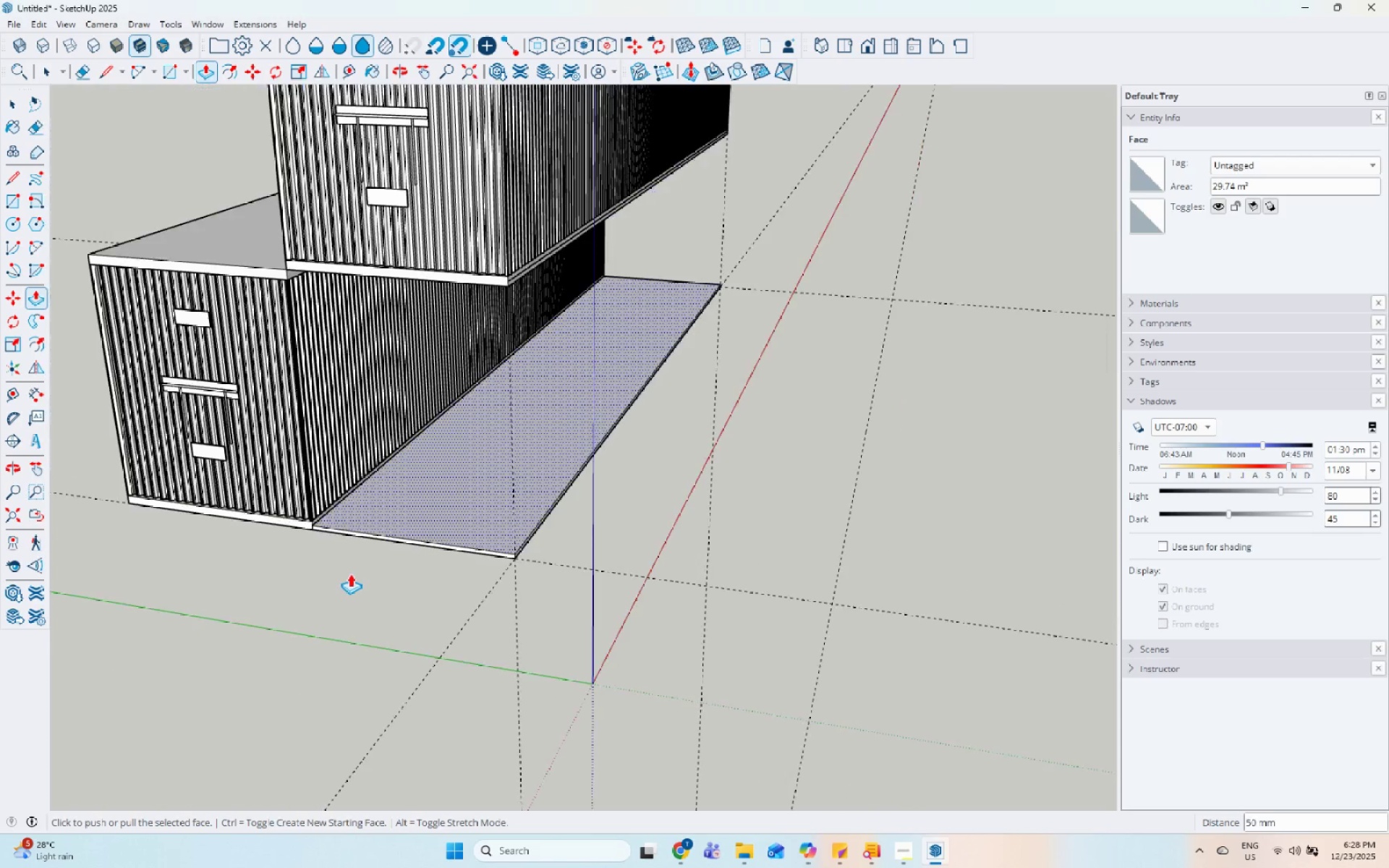 
triple_click([427, 514])
 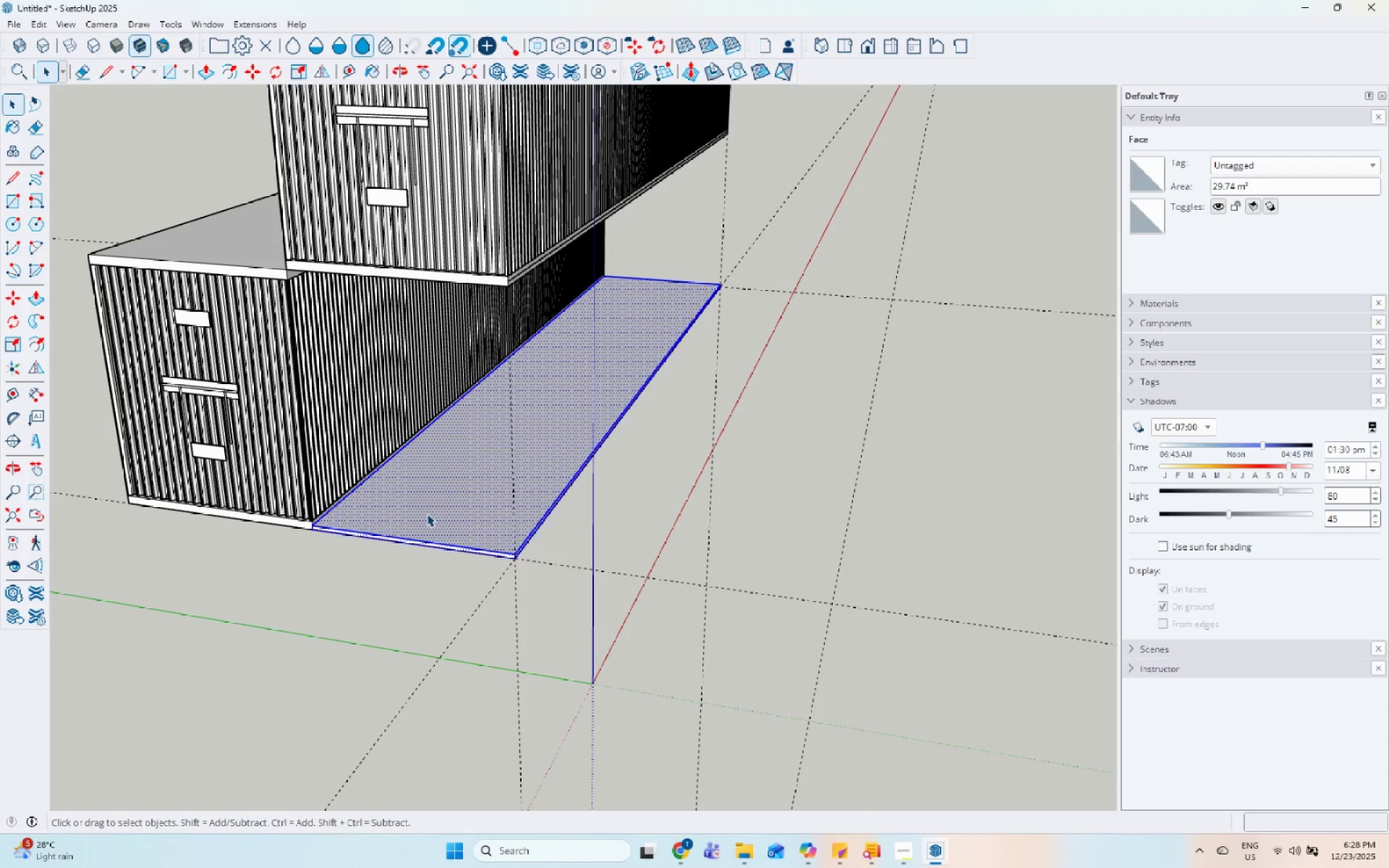 
right_click([427, 514])
 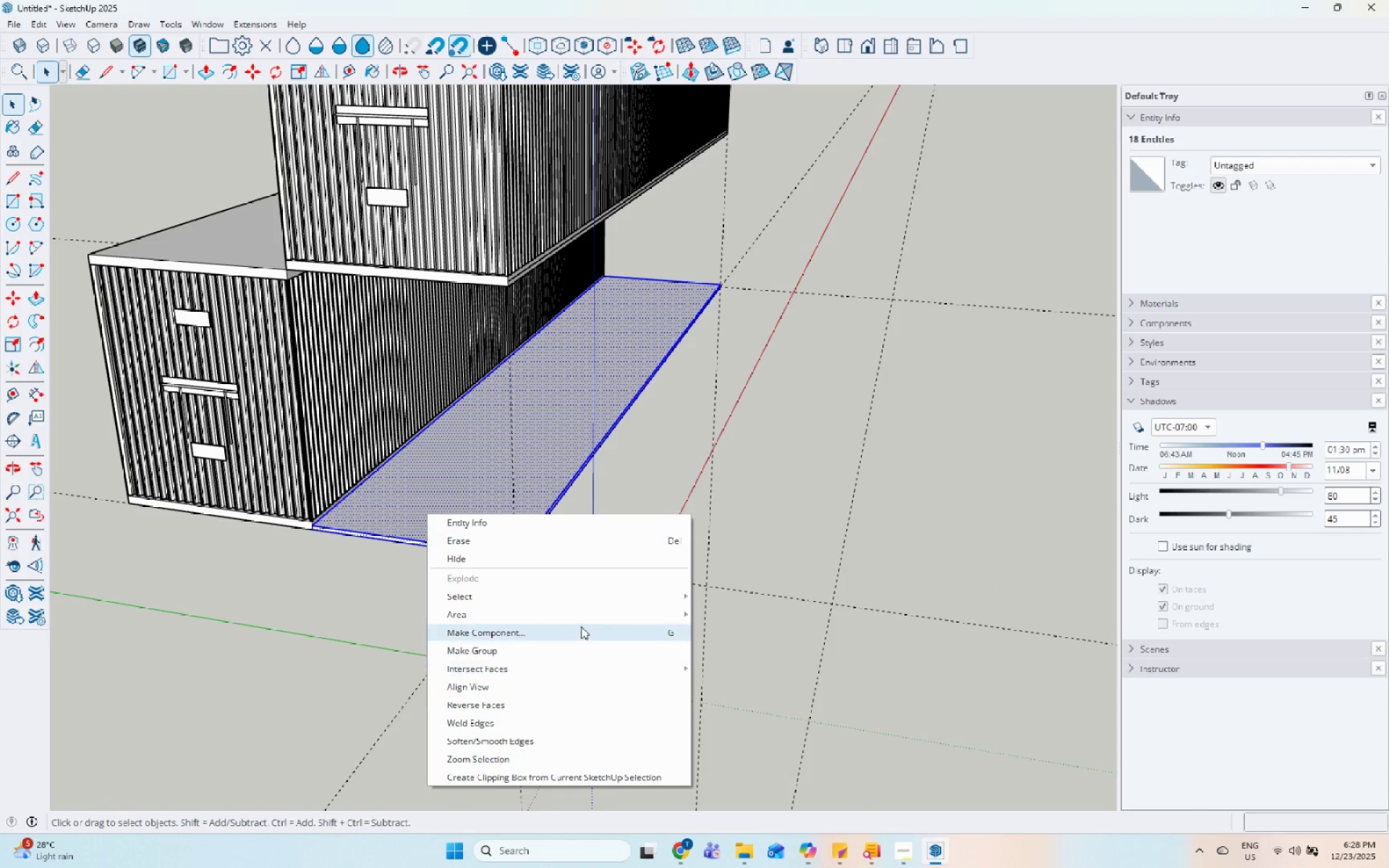 
left_click([578, 648])
 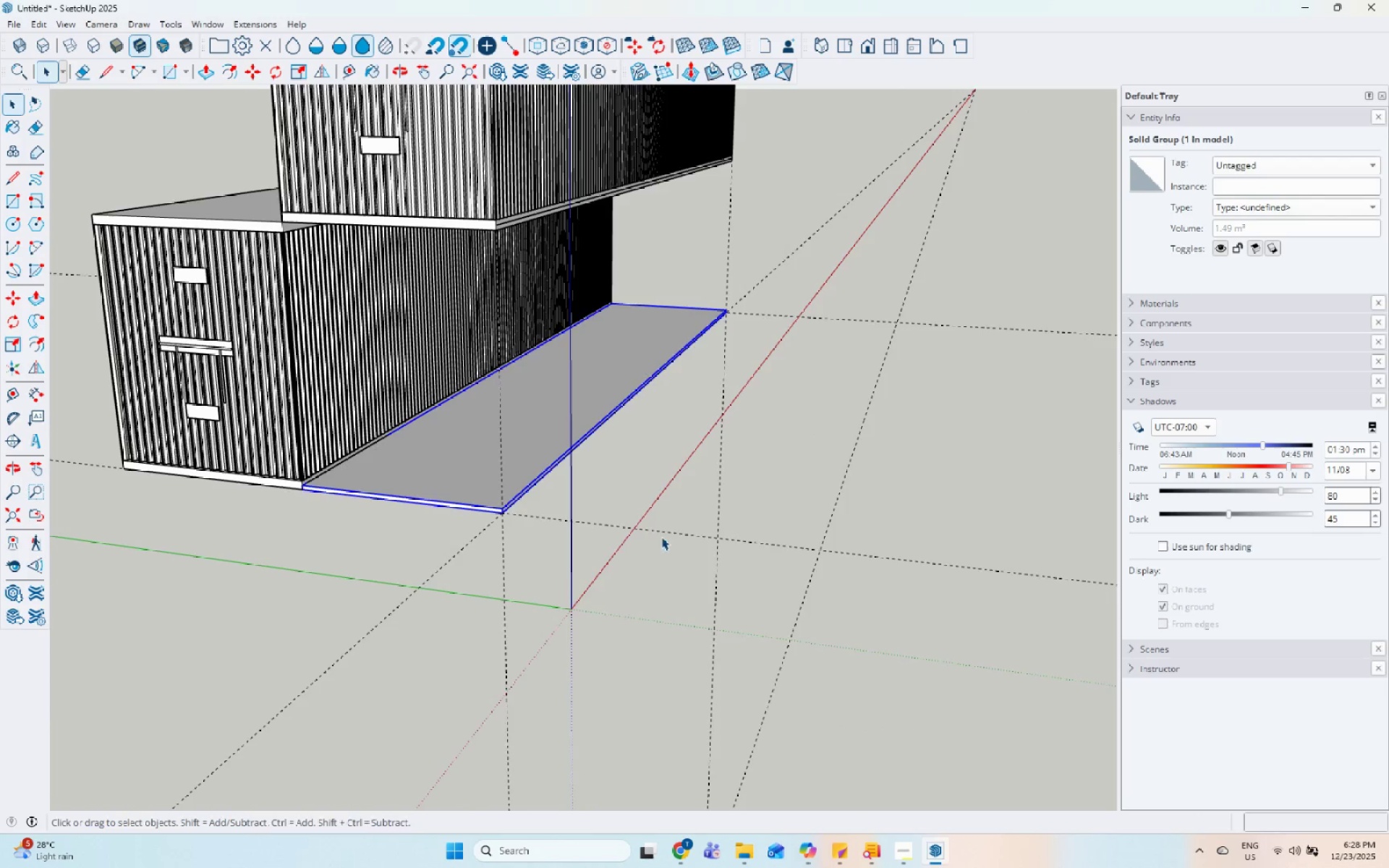 
scroll: coordinate [889, 406], scroll_direction: up, amount: 1.0
 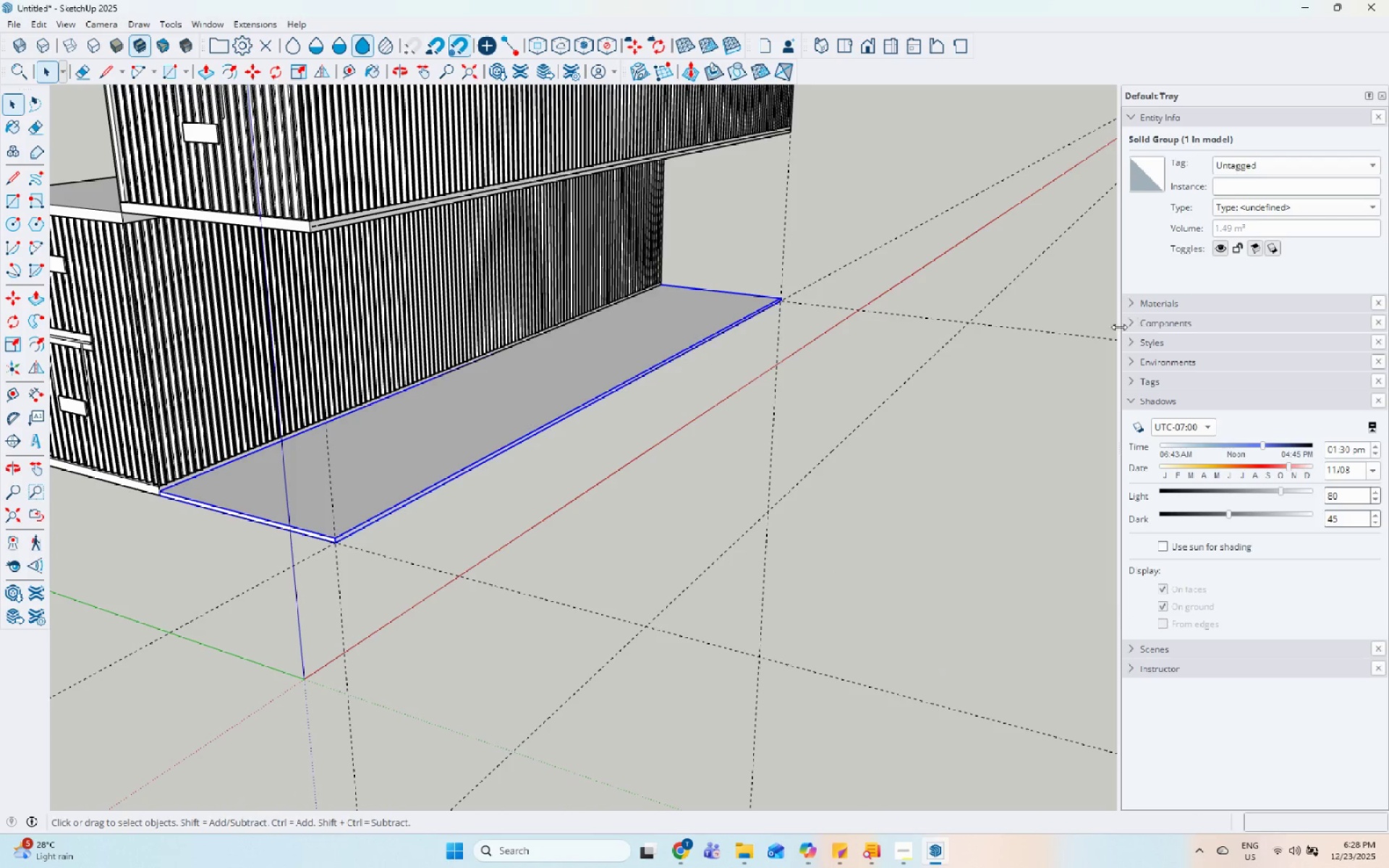 
left_click([573, 176])
 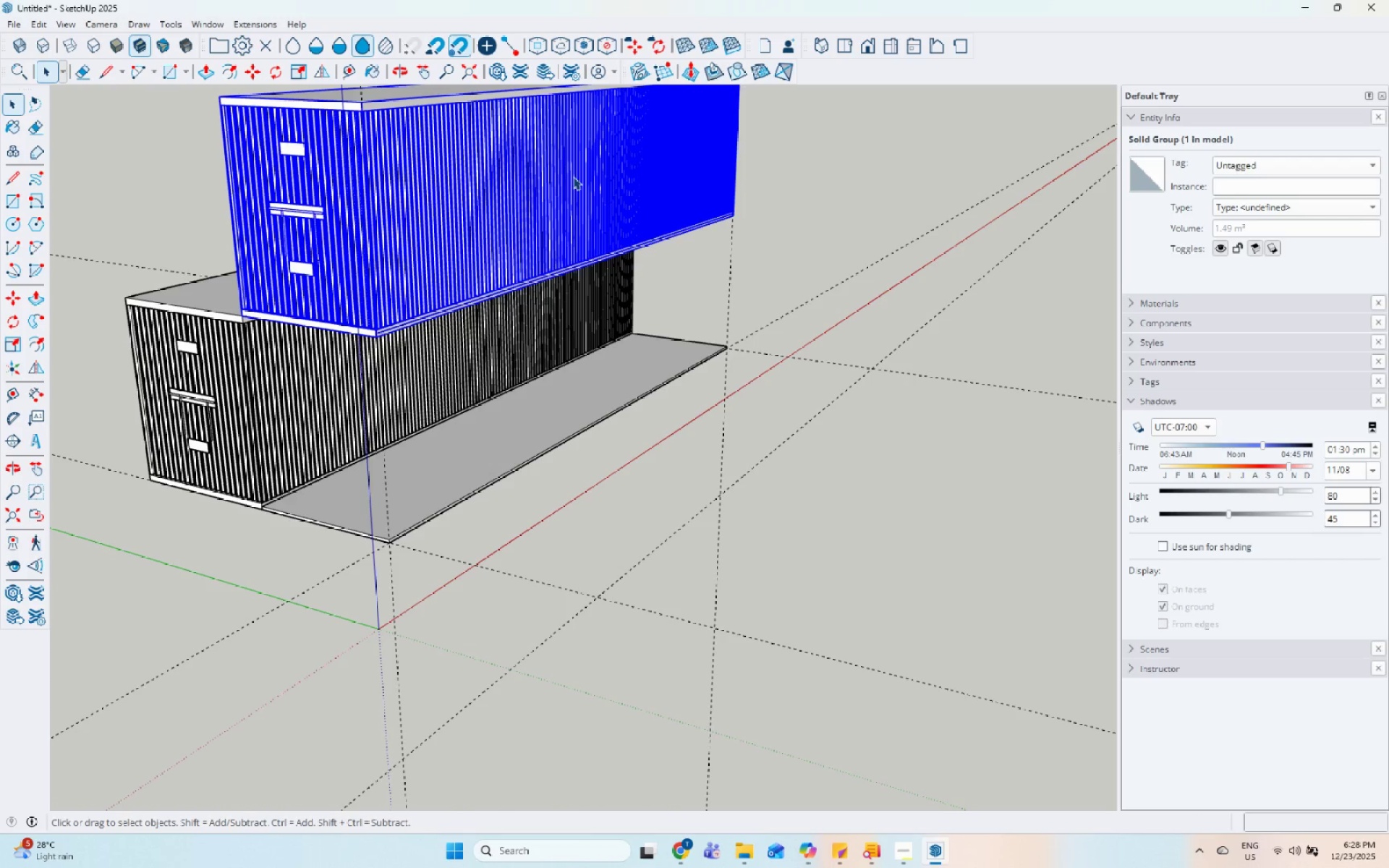 
scroll: coordinate [624, 212], scroll_direction: down, amount: 7.0
 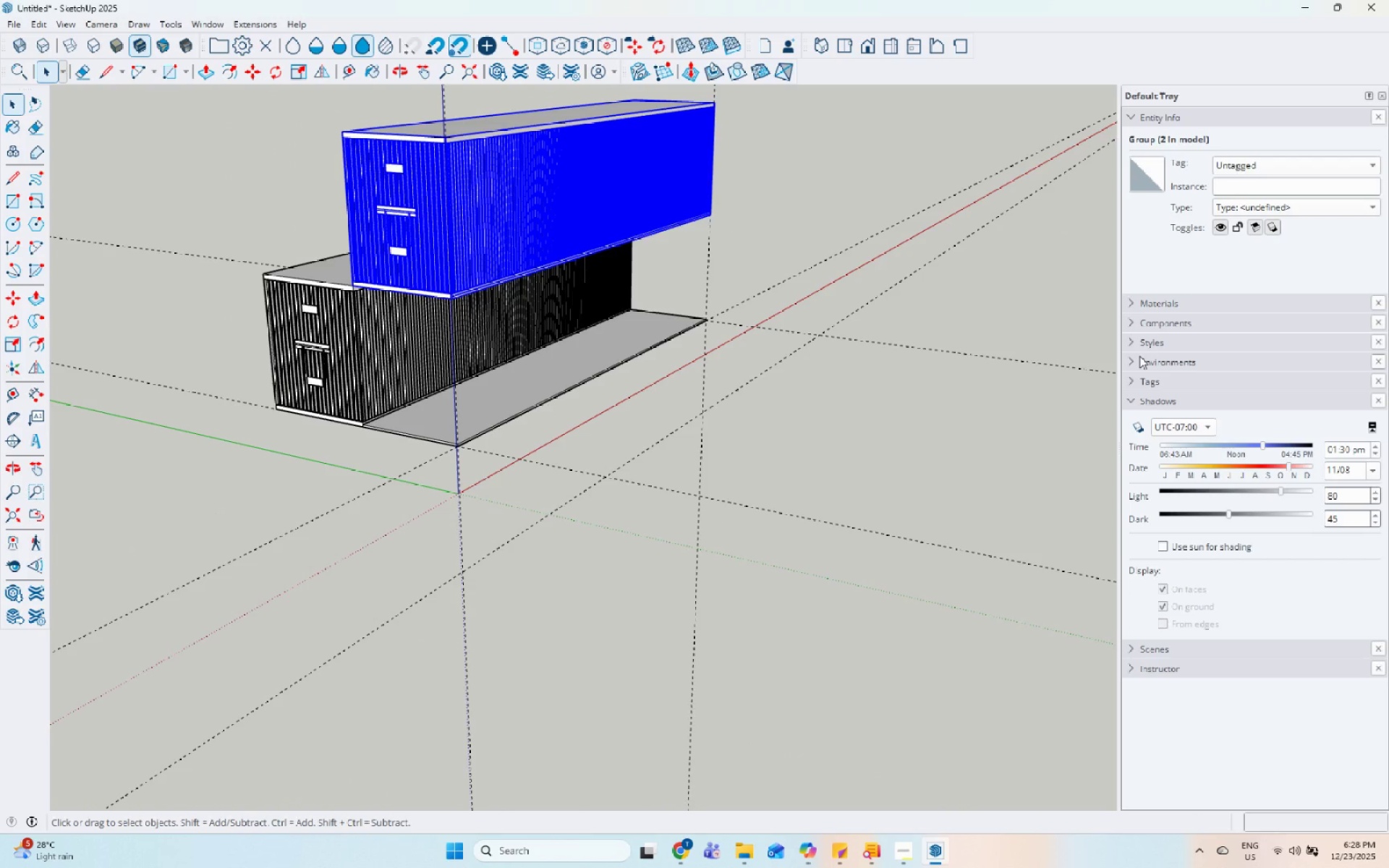 
left_click([1129, 380])
 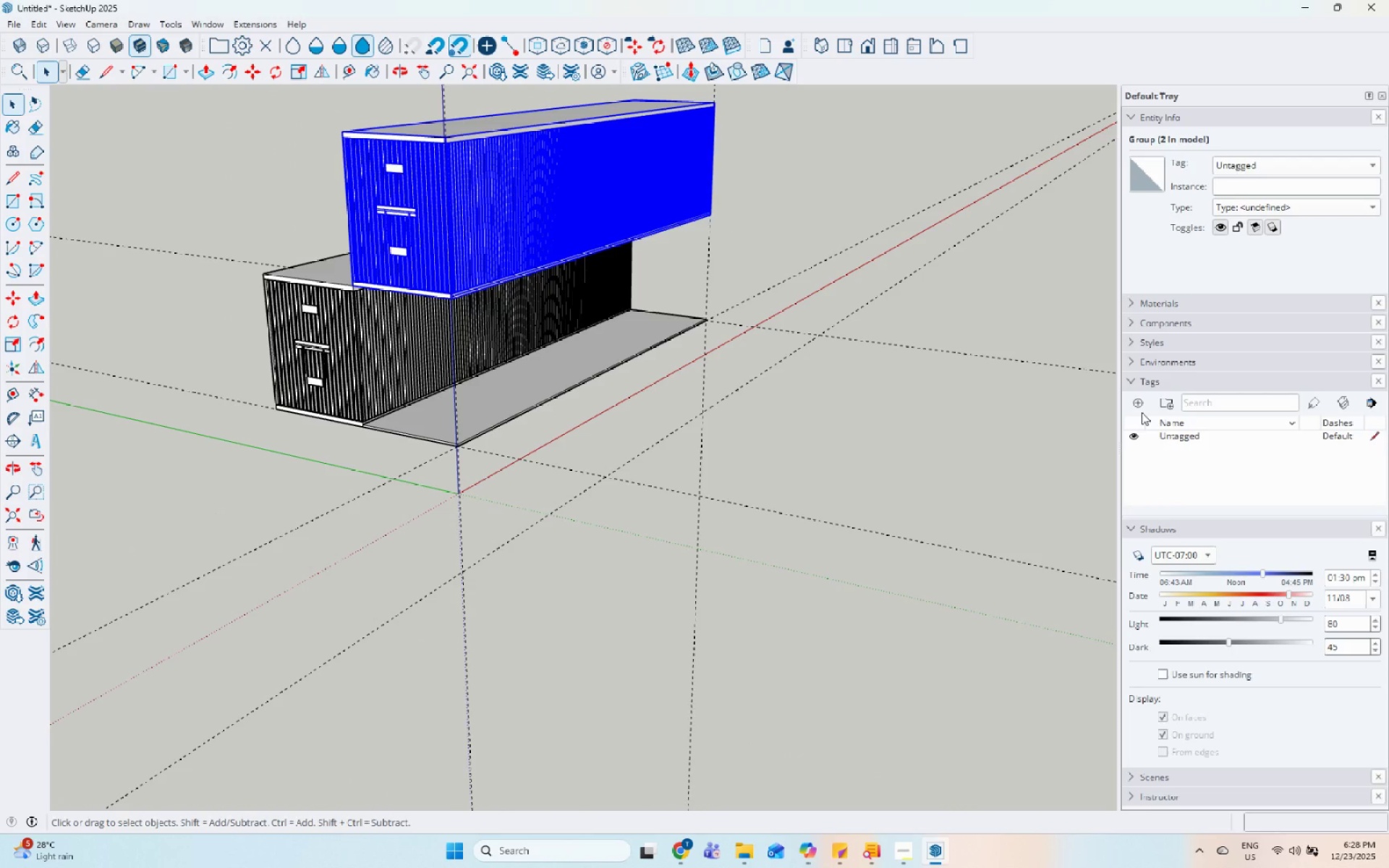 
left_click([1150, 392])
 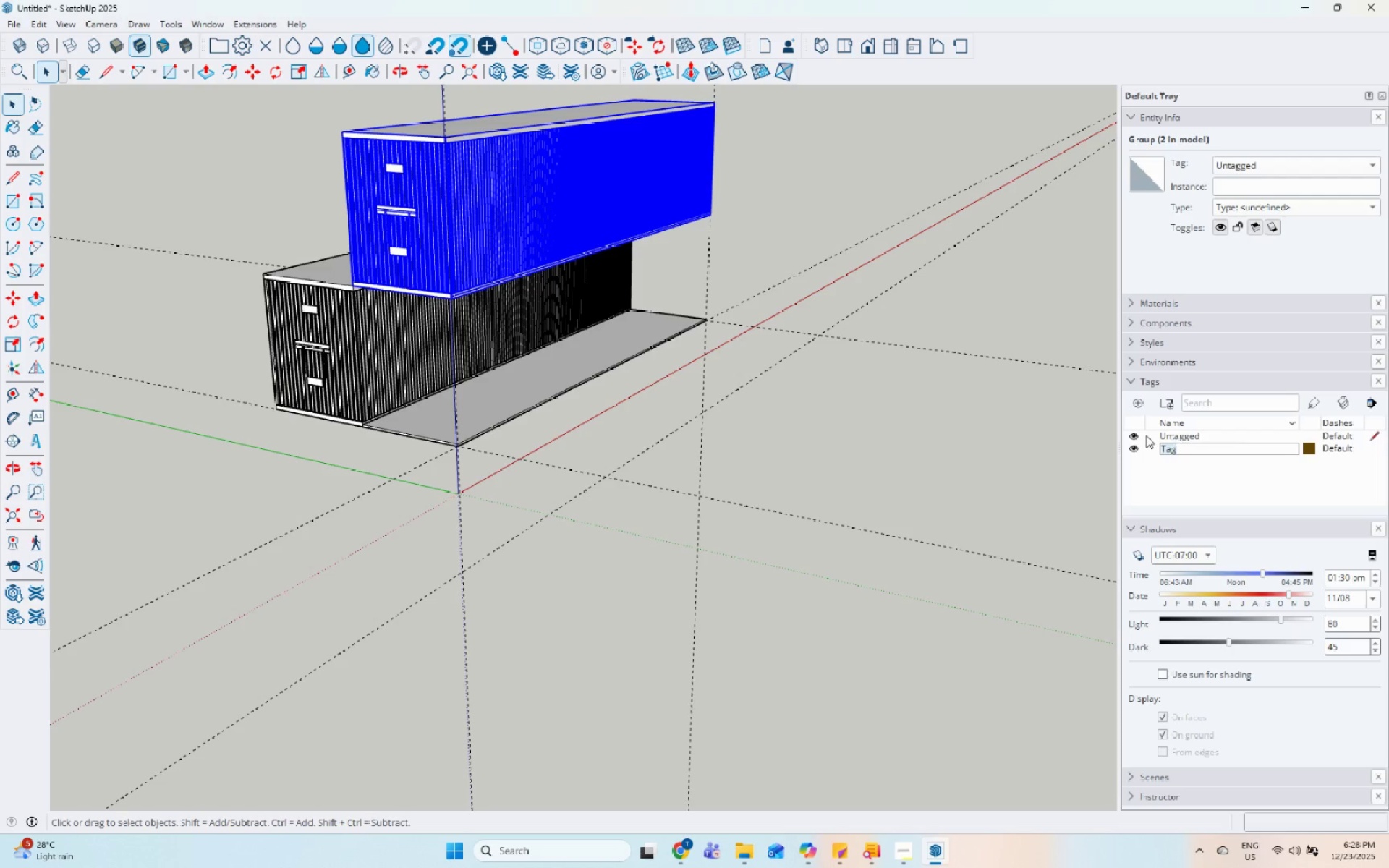 
type(Cona)
key(Backspace)
type(tainer 1)
key(Backspace)
type(2)
 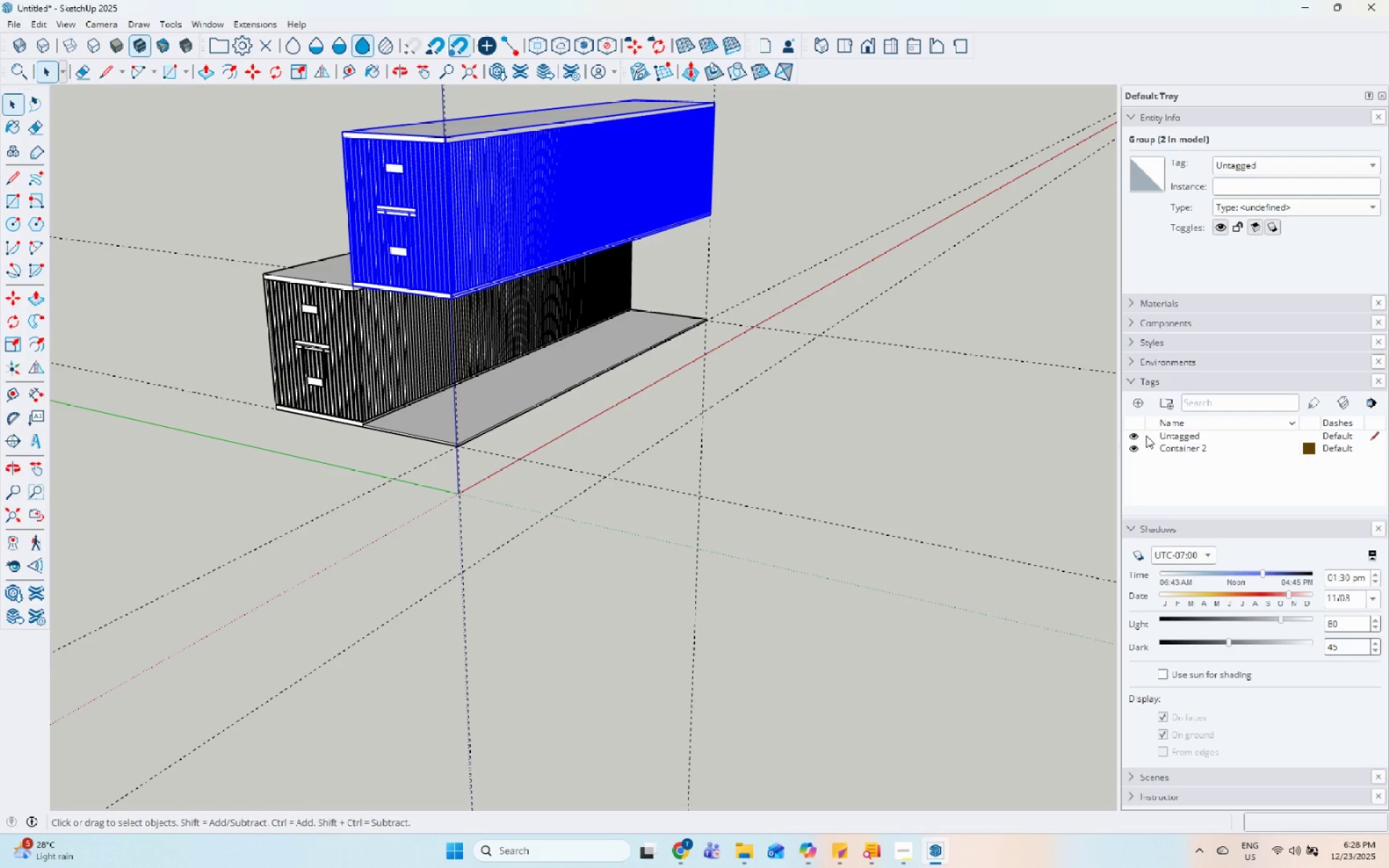 
key(Enter)
 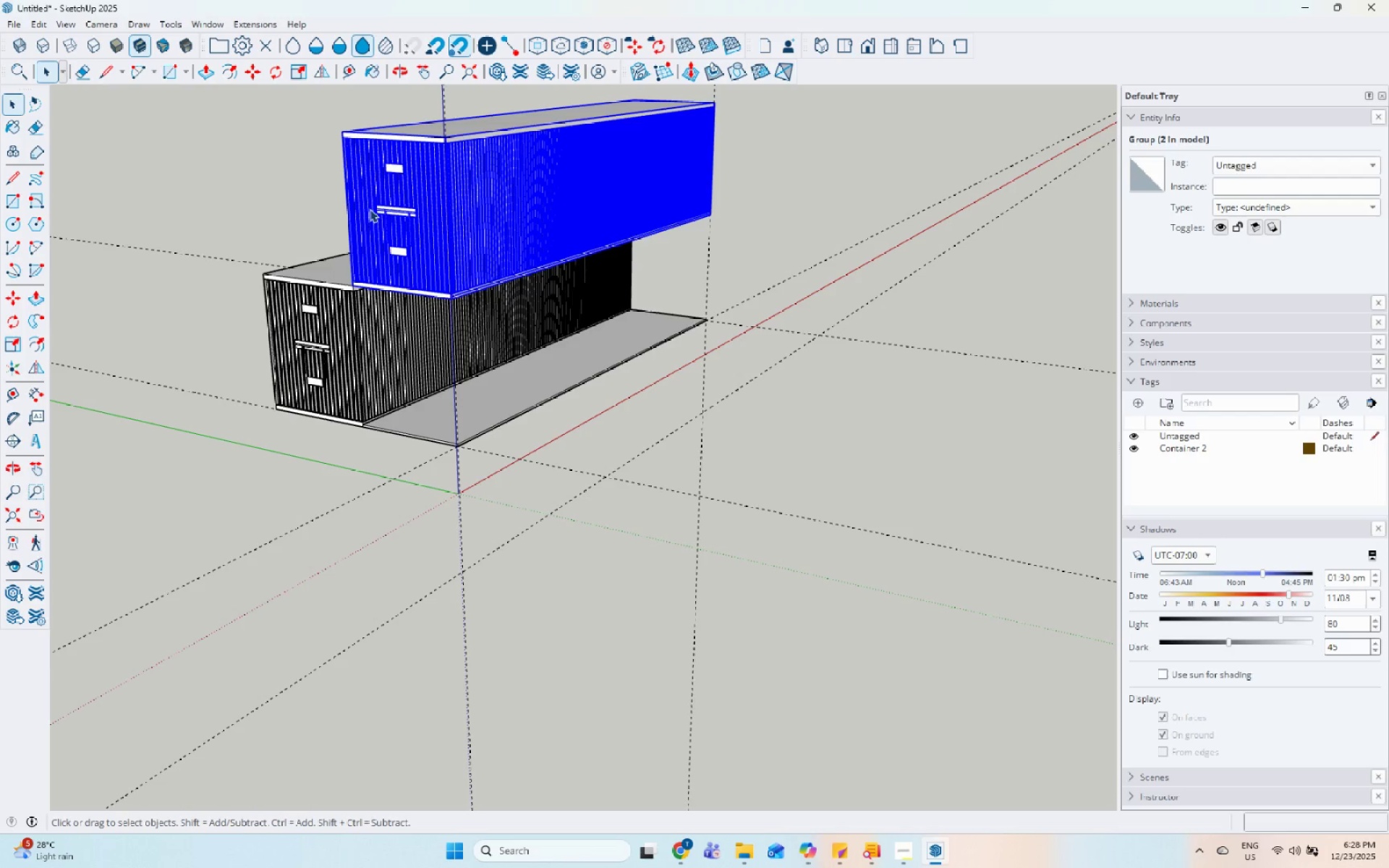 
left_click([423, 384])
 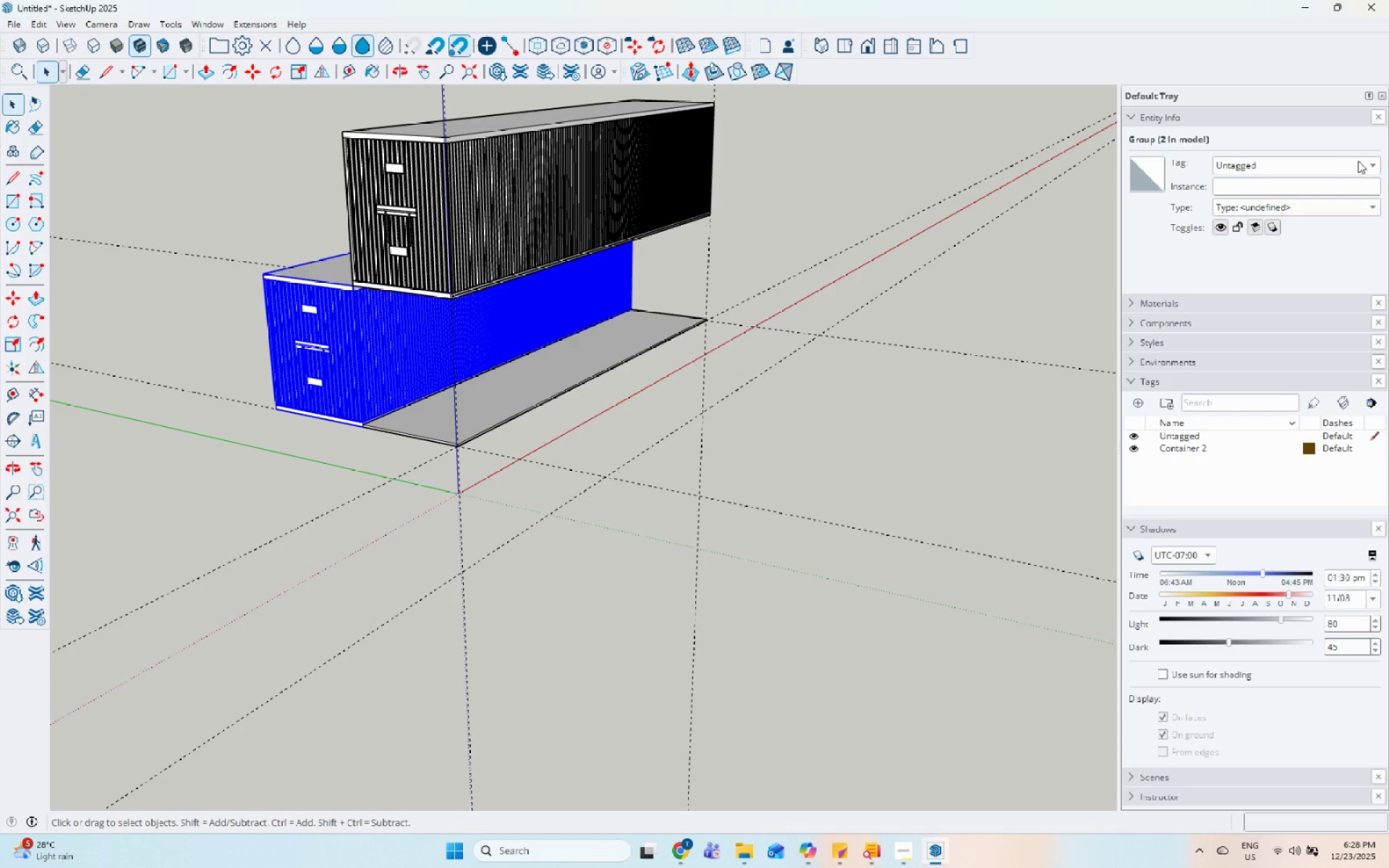 
left_click([1370, 161])
 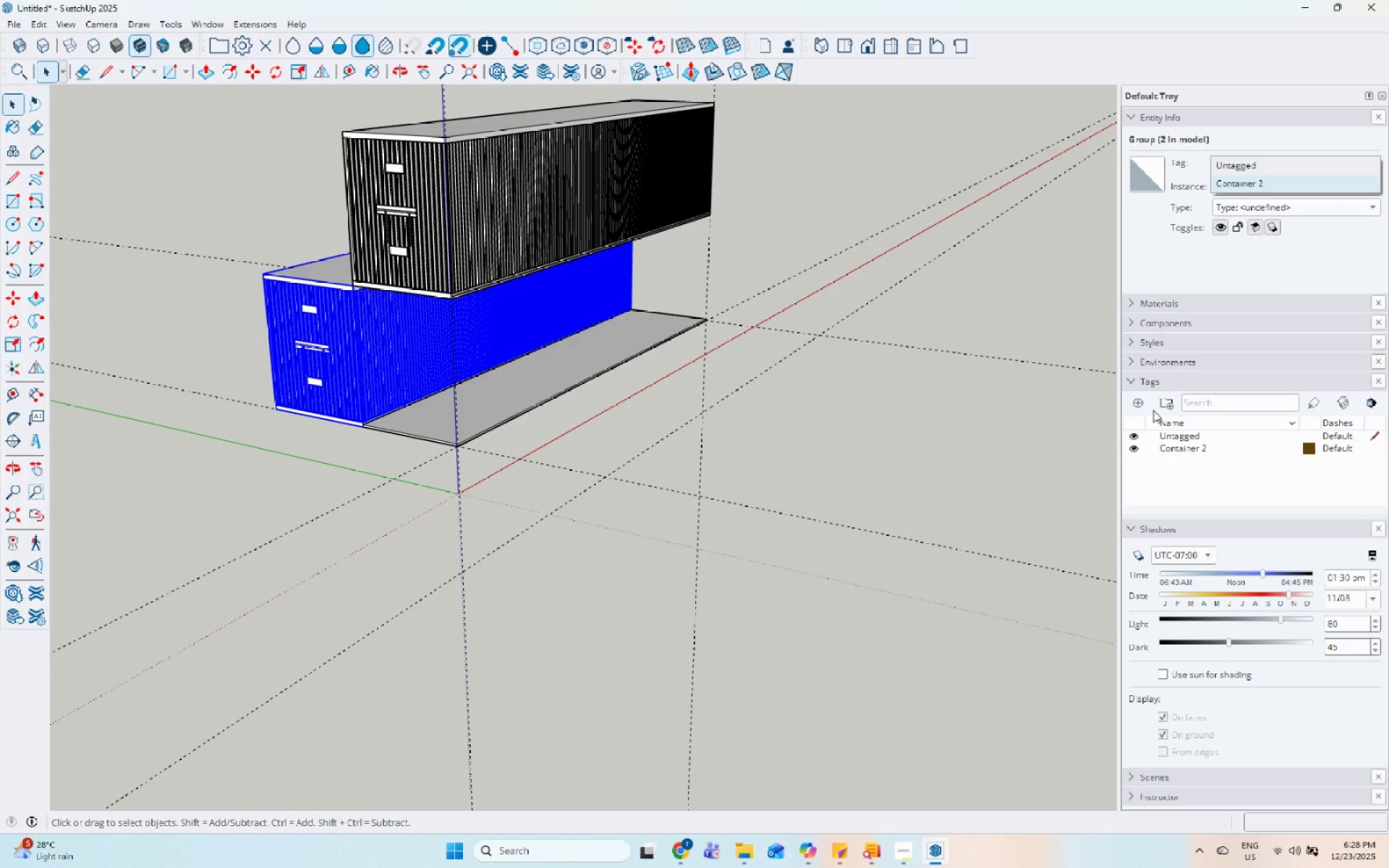 
left_click([1142, 401])
 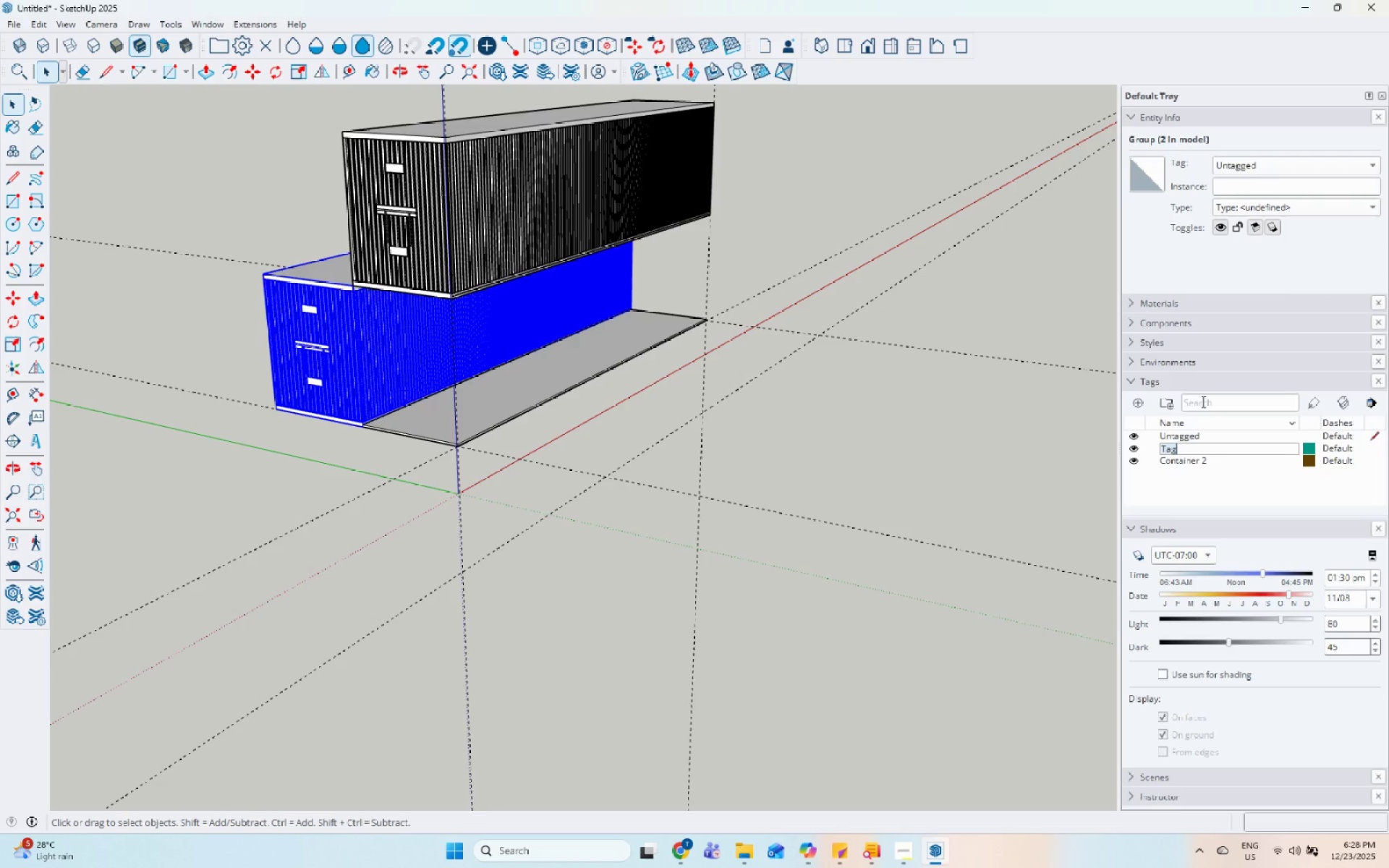 
type(Container 1)
 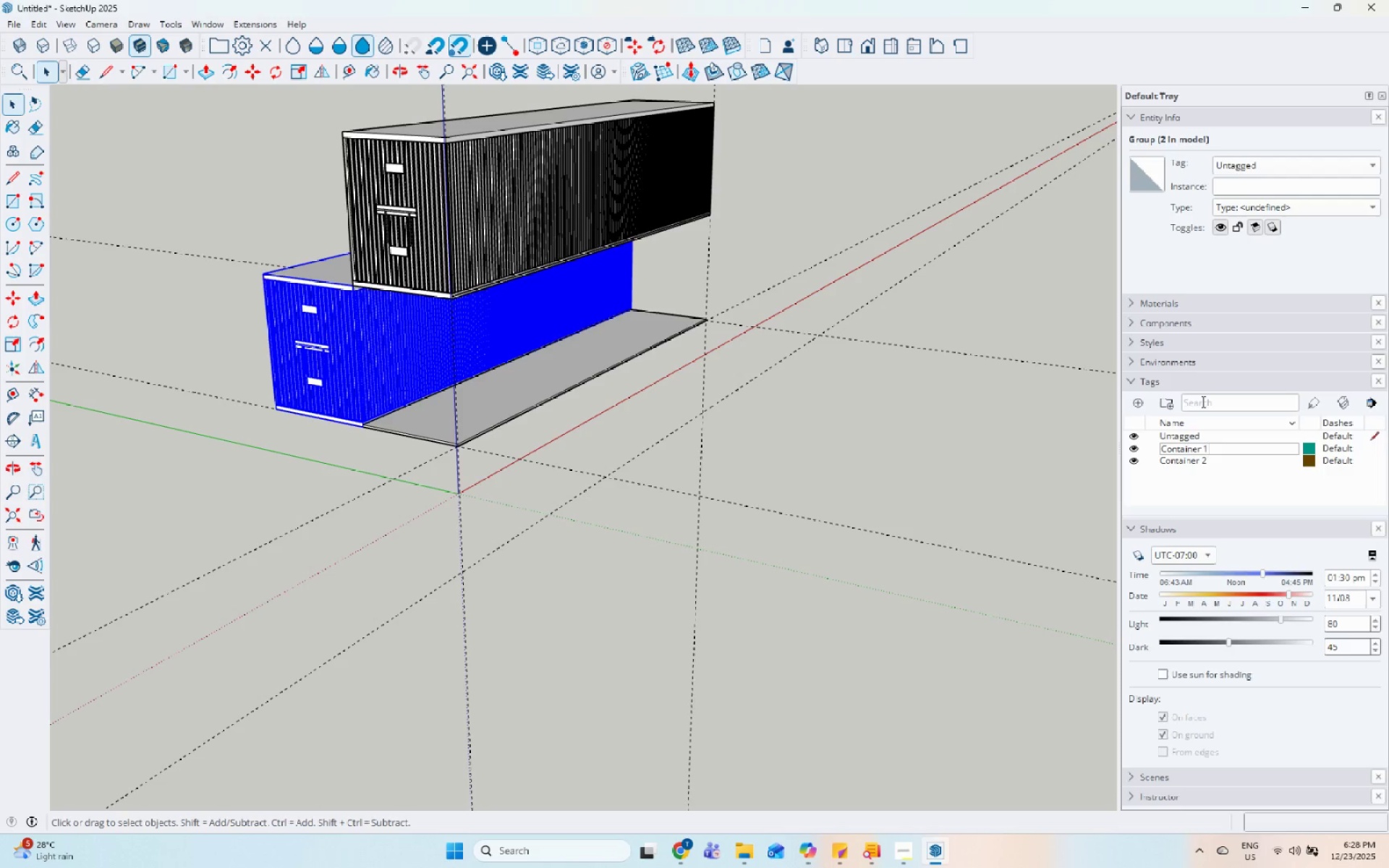 
key(Enter)
 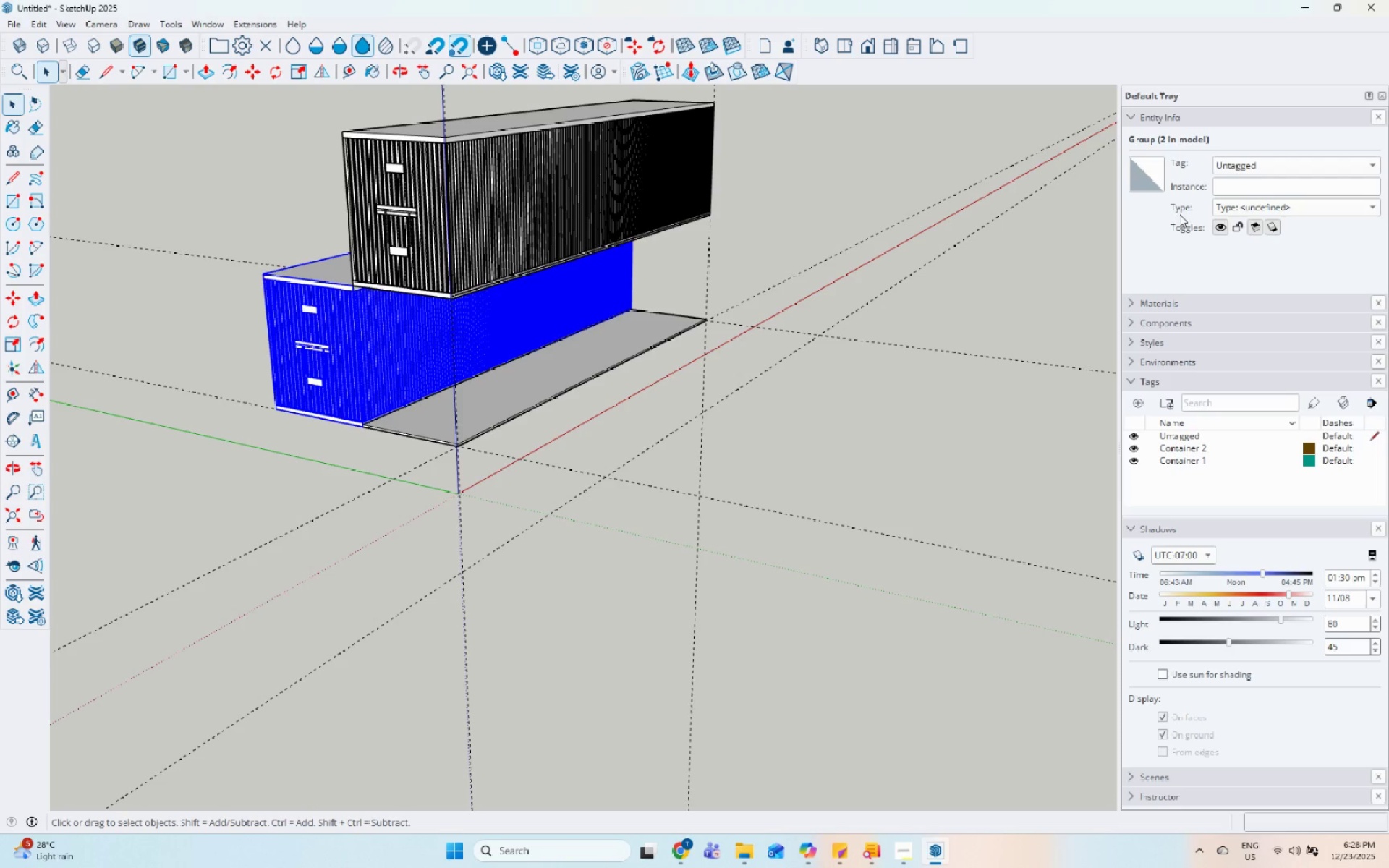 
left_click([1288, 169])
 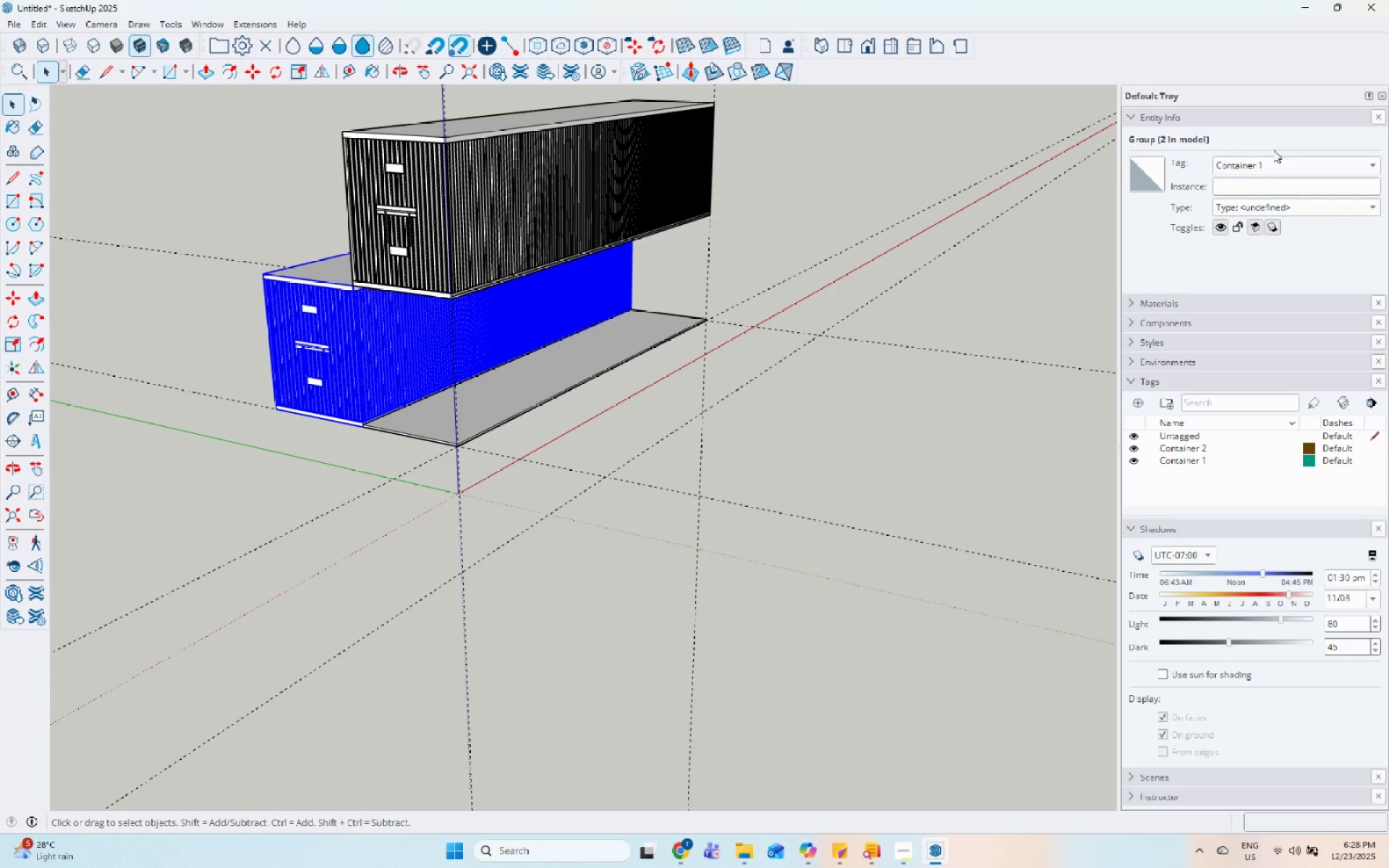 
double_click([563, 150])
 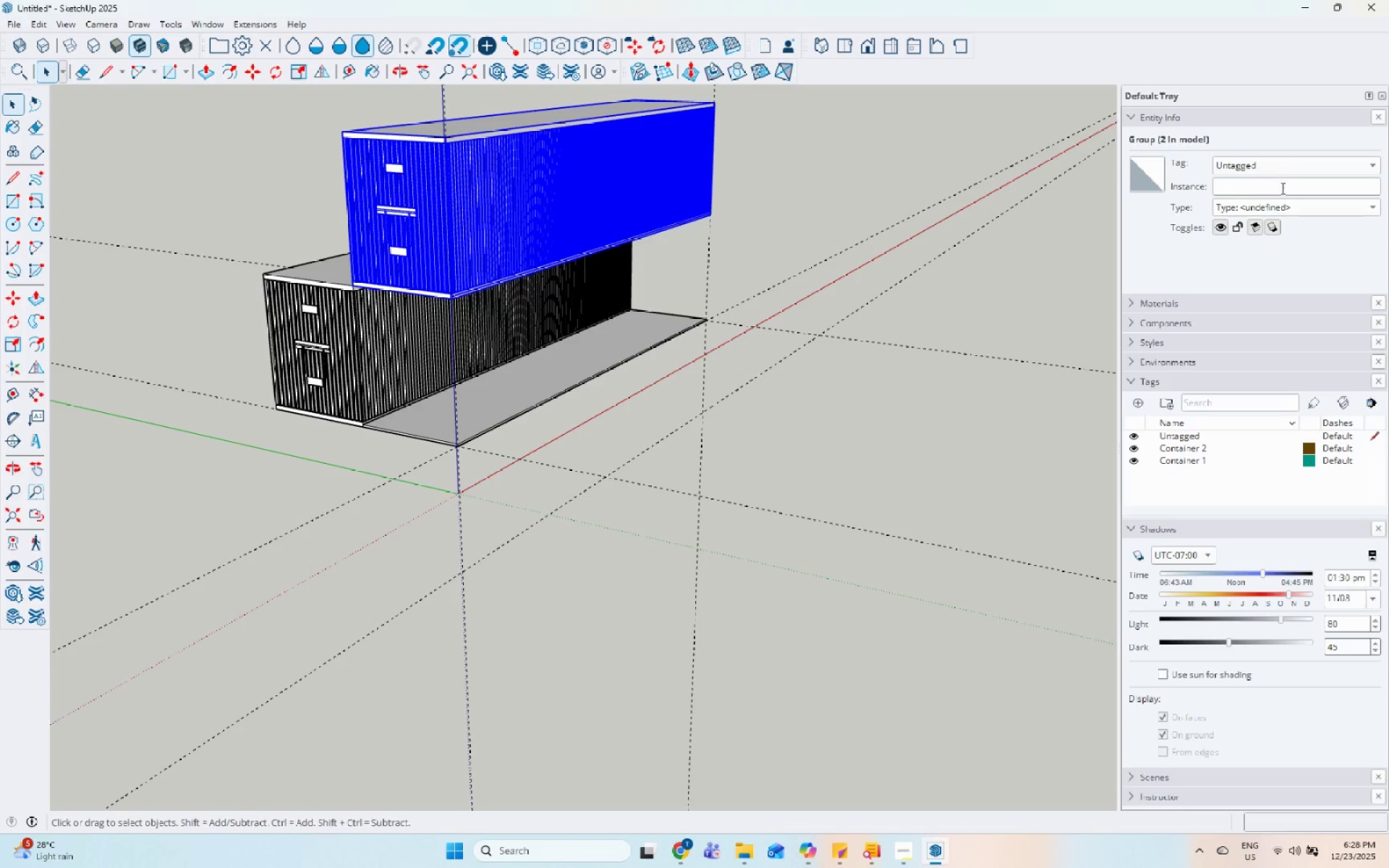 
left_click([1282, 171])
 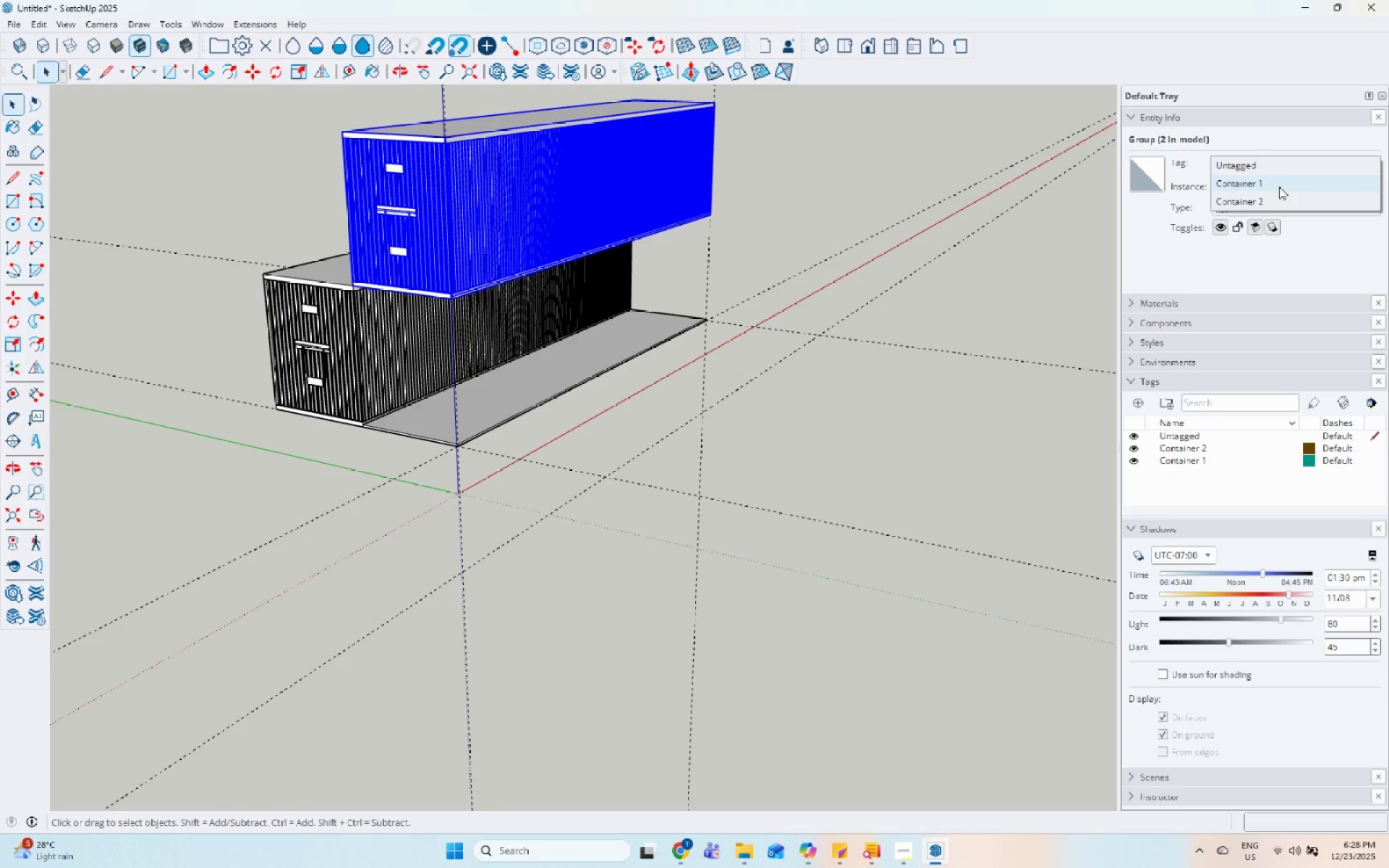 
left_click([1275, 202])
 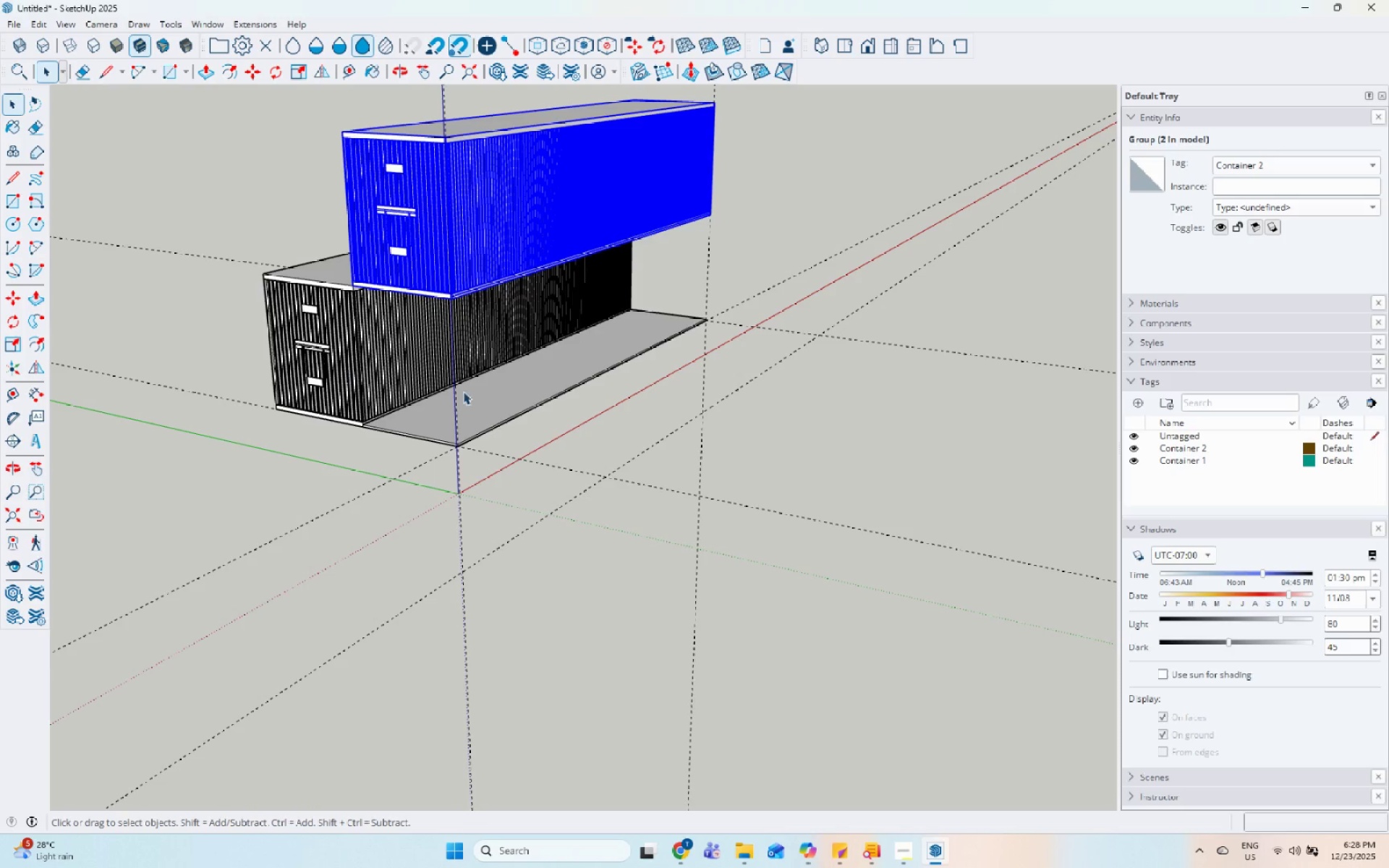 
left_click([569, 395])
 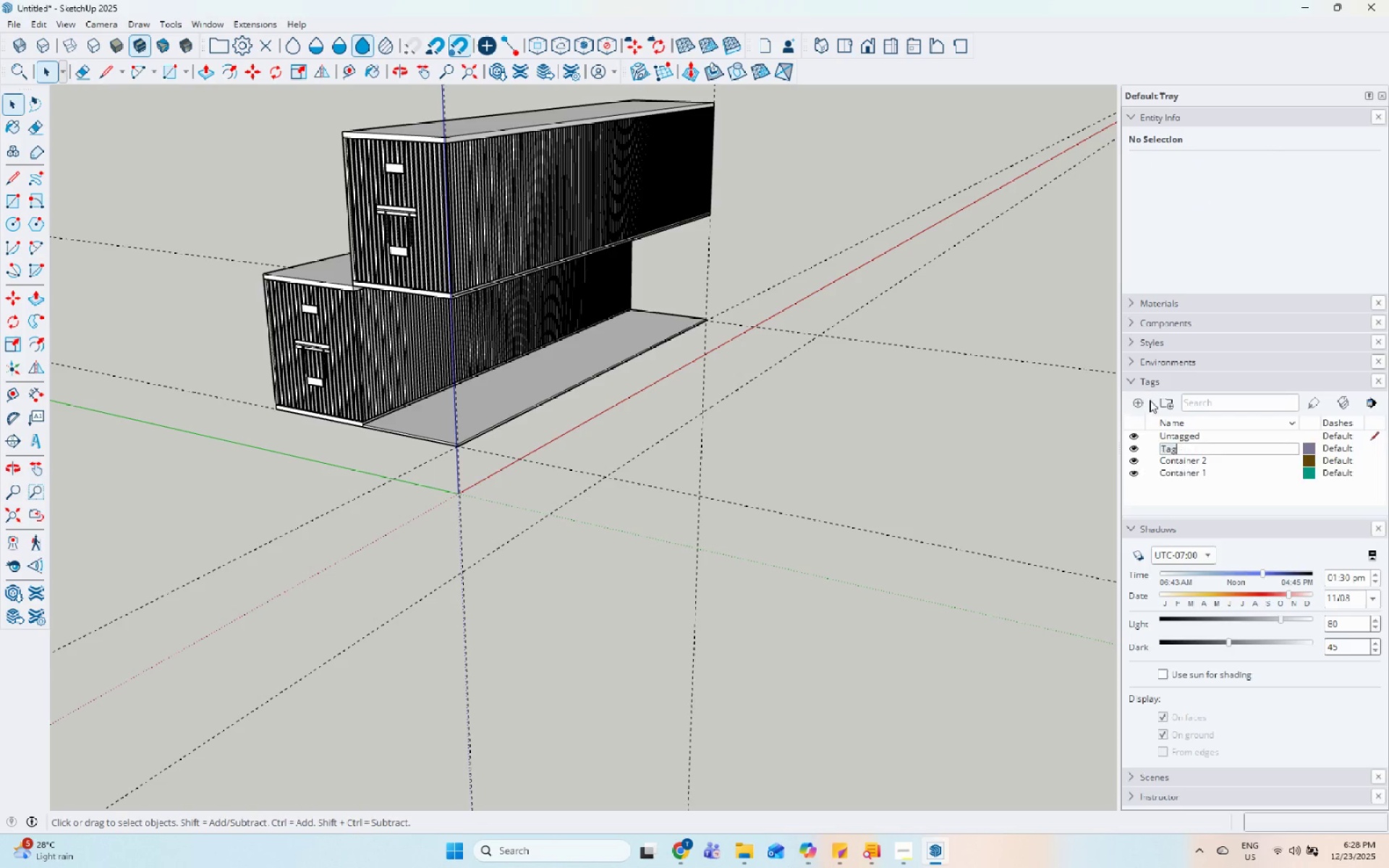 
type(Our)
key(Backspace)
type(tf)
key(Backspace)
type(o)
key(Backspace)
type(door Floor)
 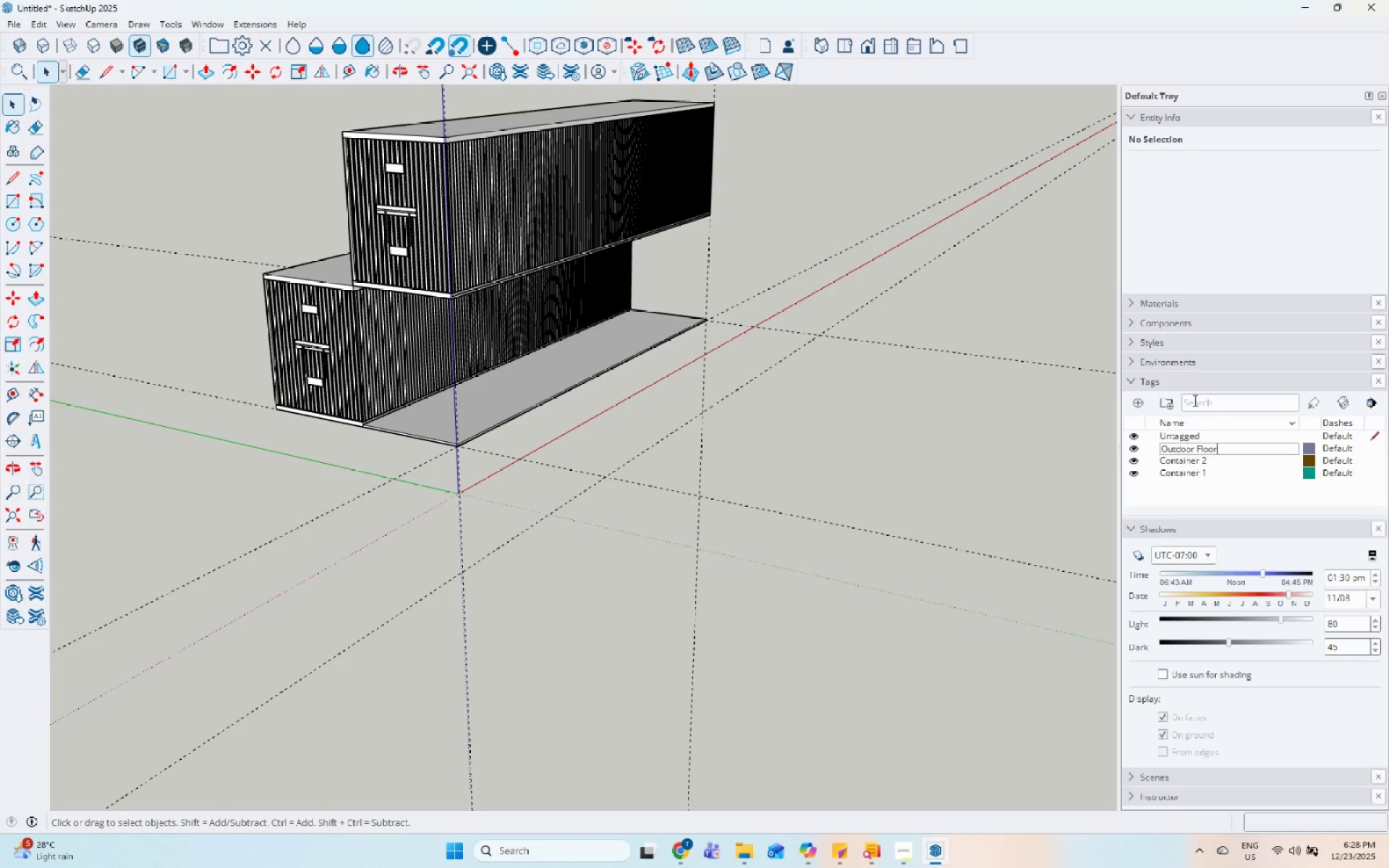 
key(Enter)
 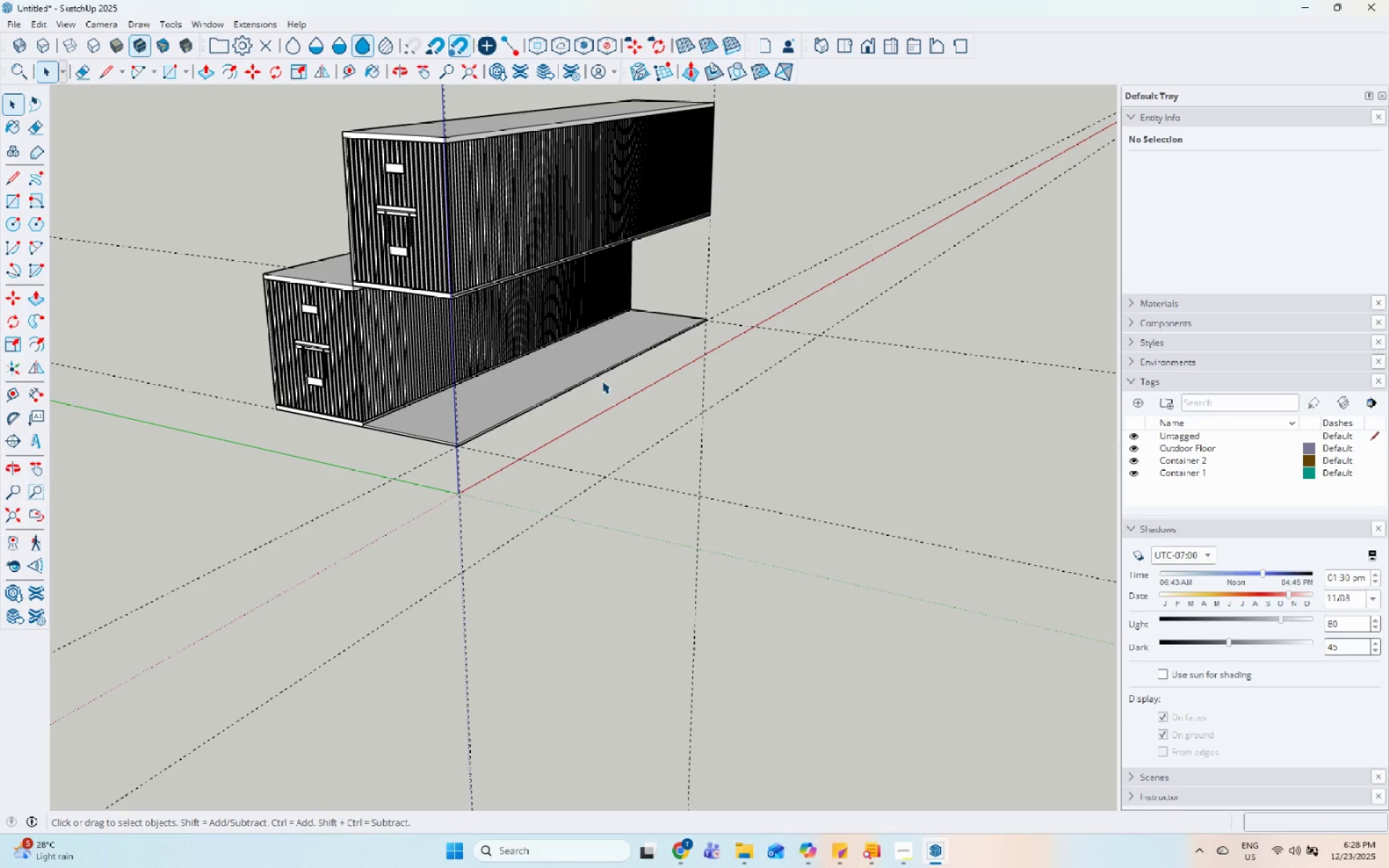 
left_click([573, 367])
 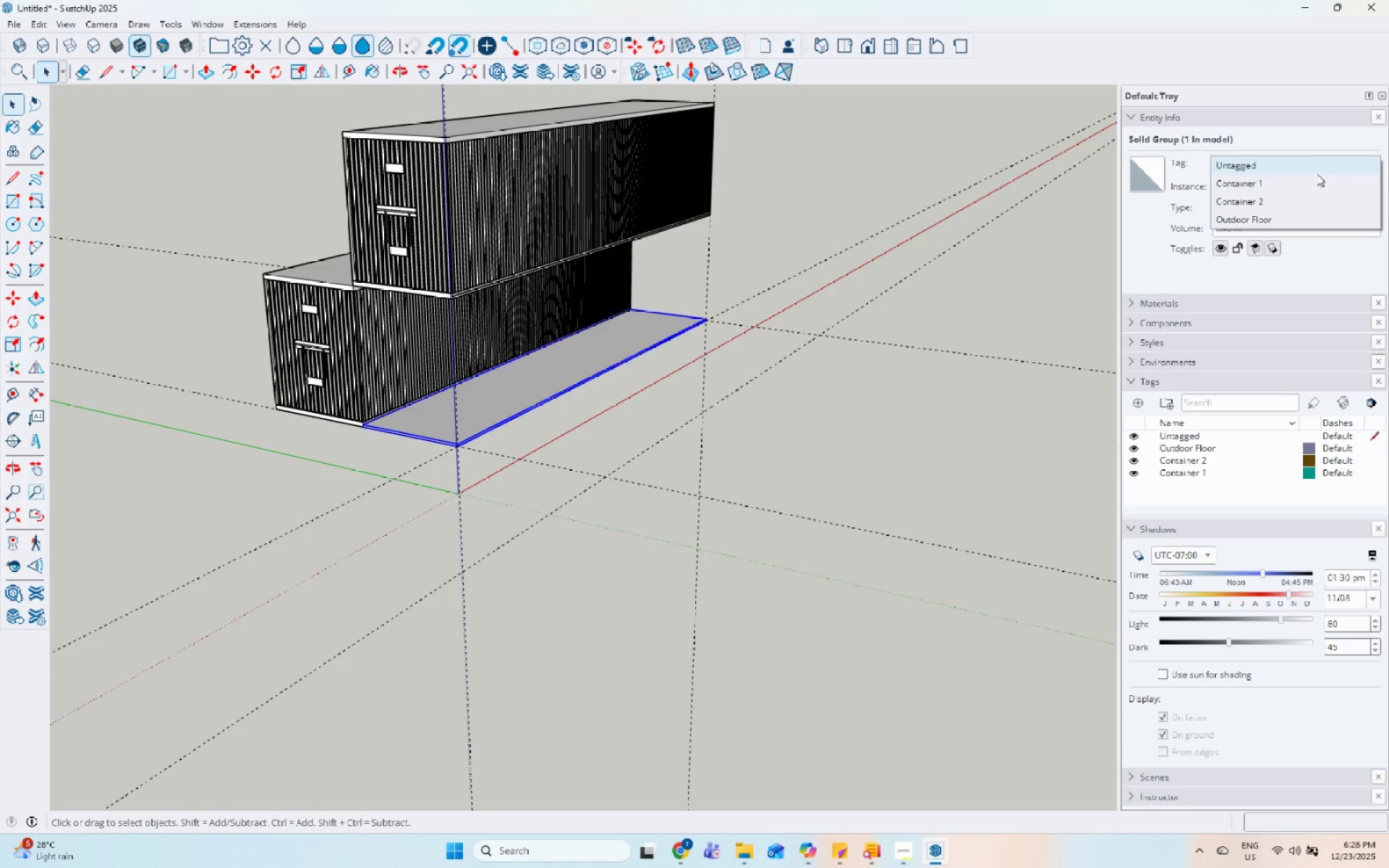 
left_click_drag(start_coordinate=[1300, 211], to_coordinate=[1288, 212])
 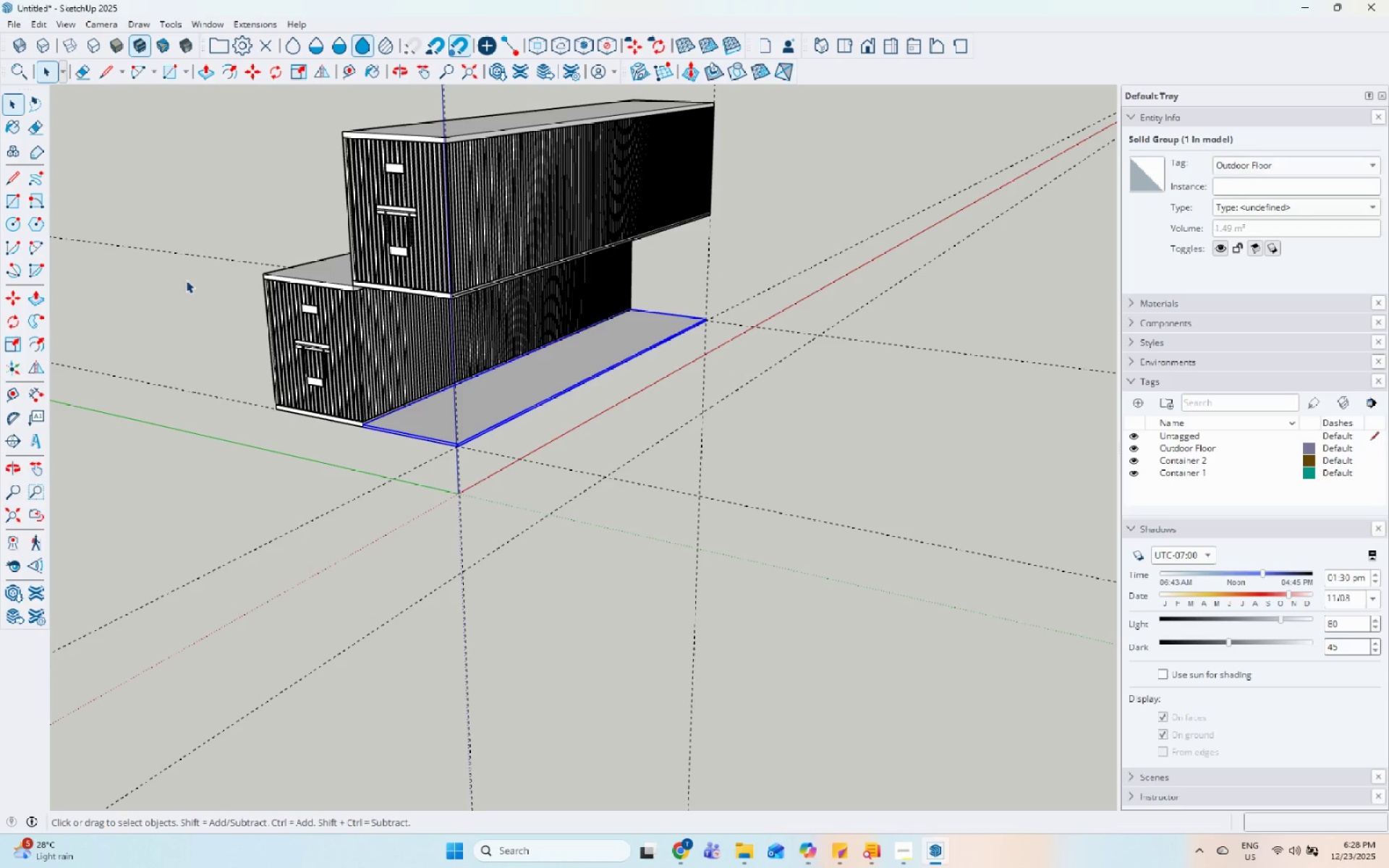 
scroll: coordinate [236, 302], scroll_direction: up, amount: 7.0
 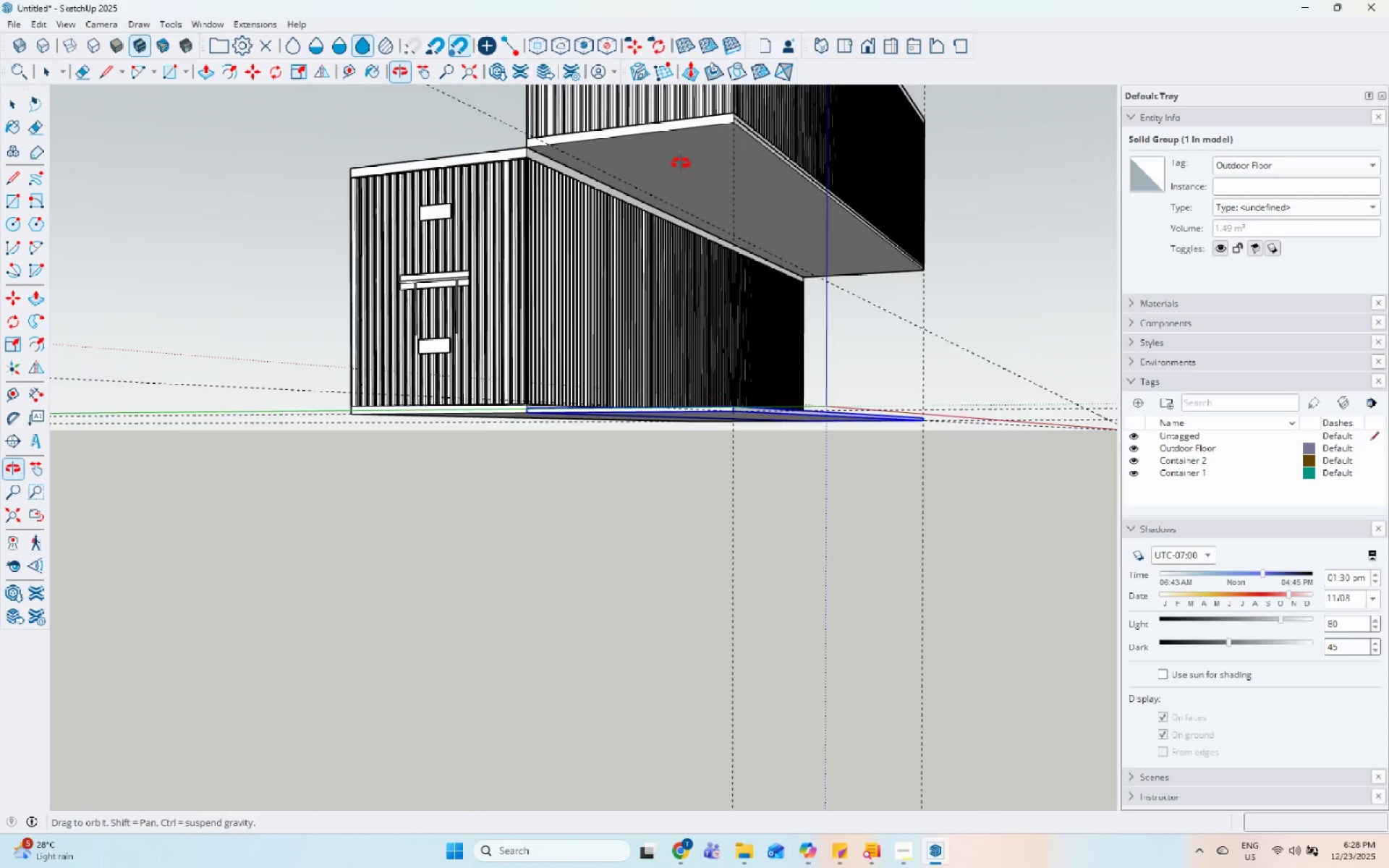 
scroll: coordinate [171, 495], scroll_direction: none, amount: 0.0
 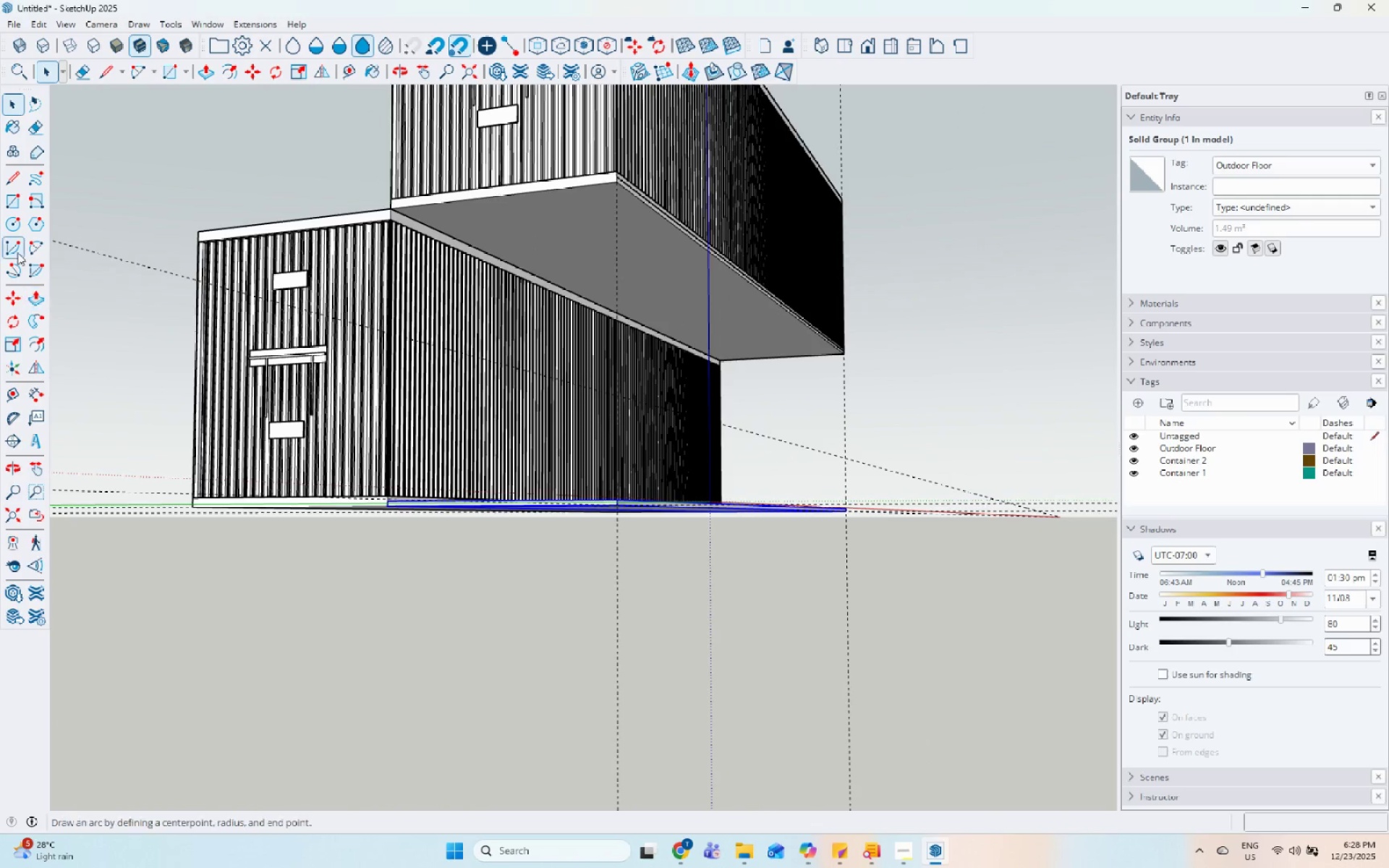 
left_click([13, 234])
 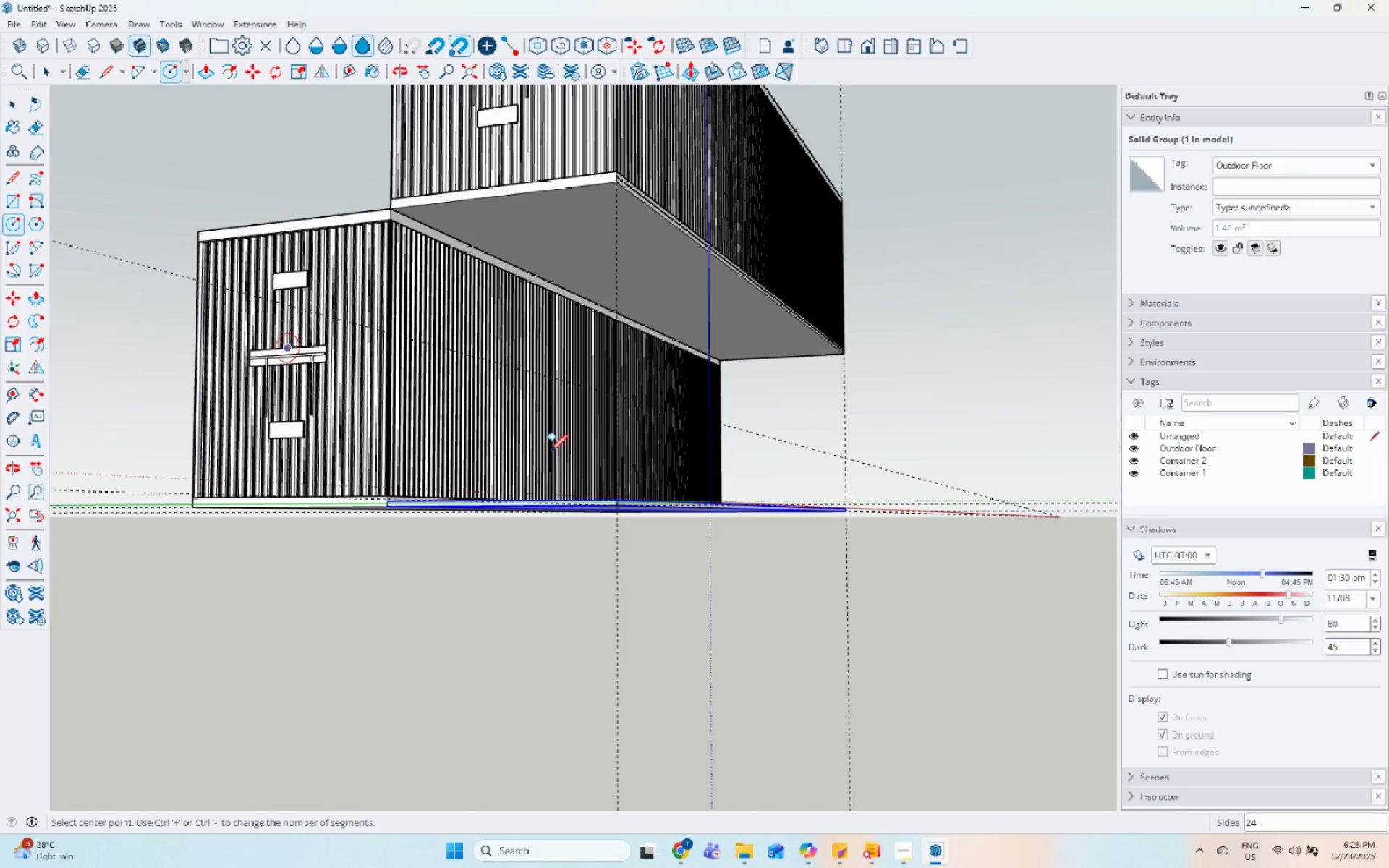 
scroll: coordinate [642, 493], scroll_direction: up, amount: 3.0
 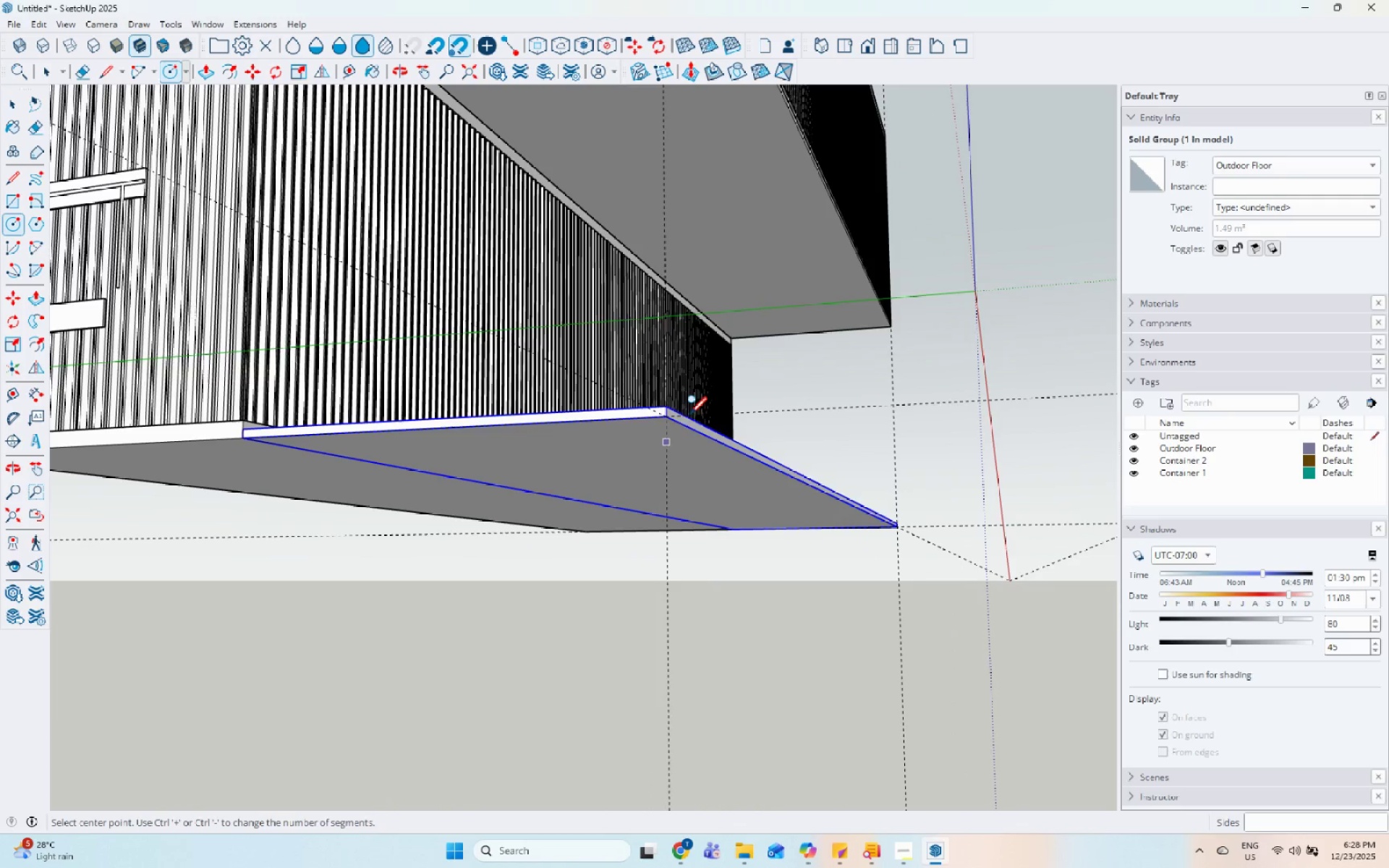 
scroll: coordinate [443, 556], scroll_direction: down, amount: 7.0
 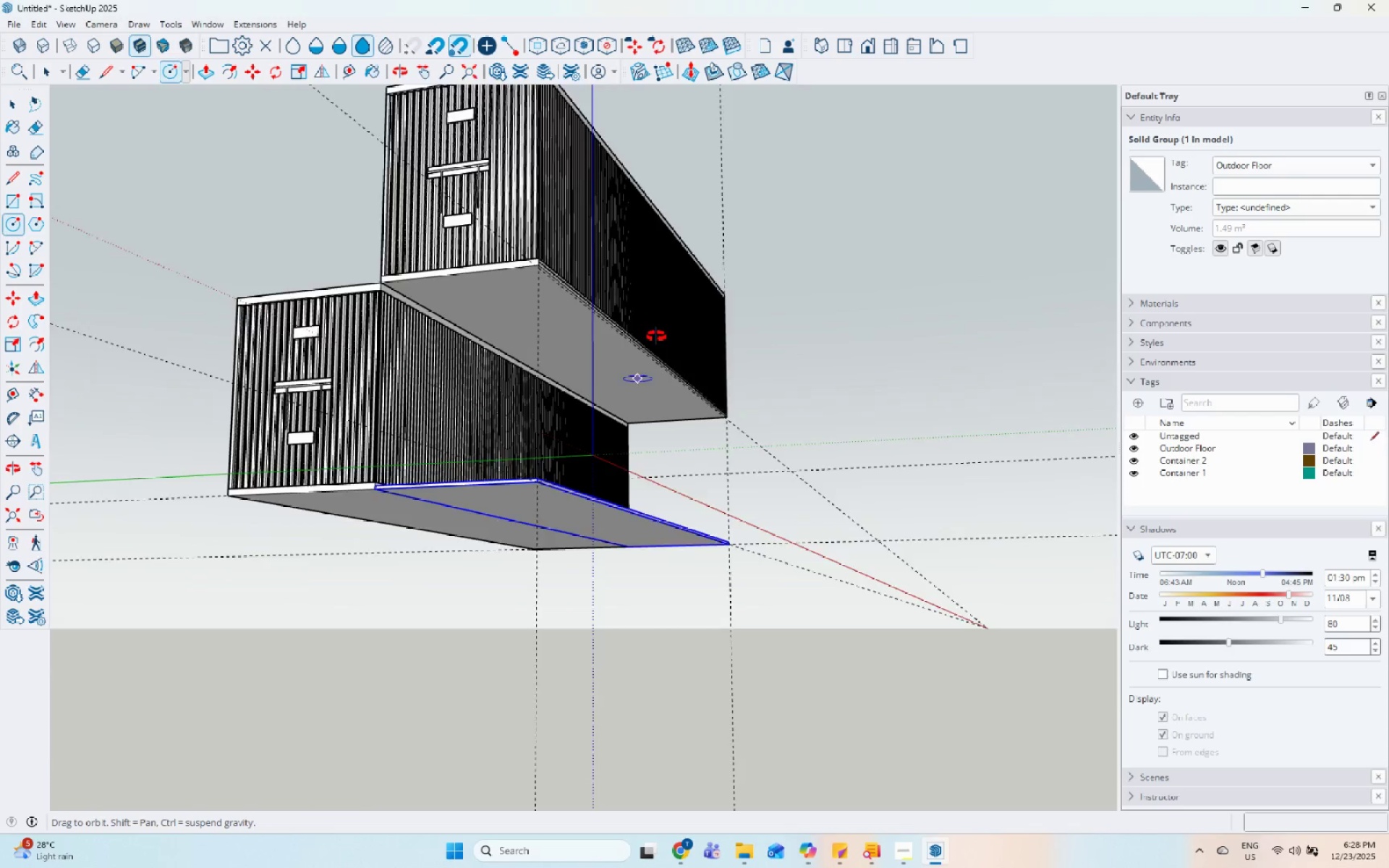 
scroll: coordinate [617, 184], scroll_direction: up, amount: 19.0
 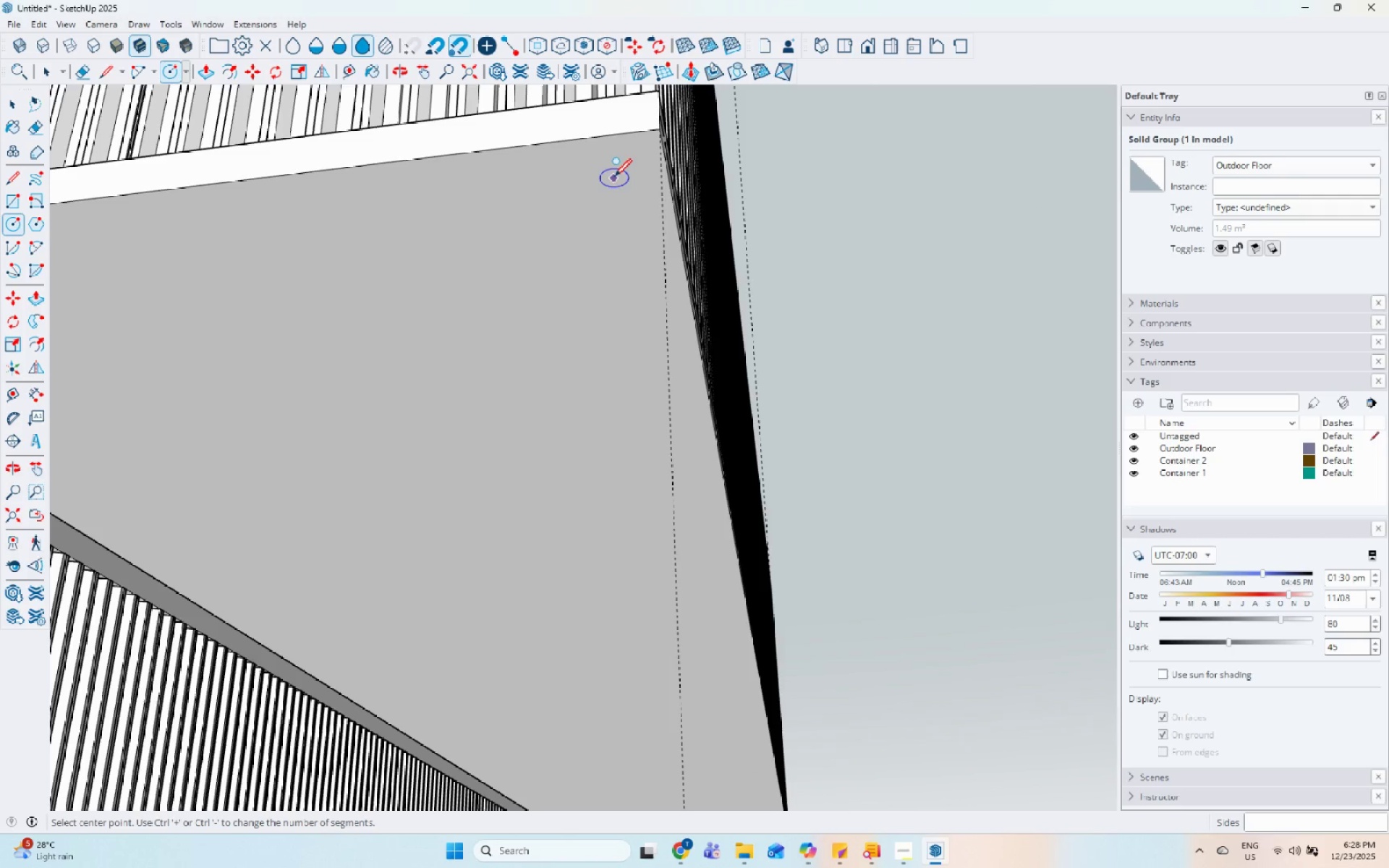 
left_click([614, 178])
 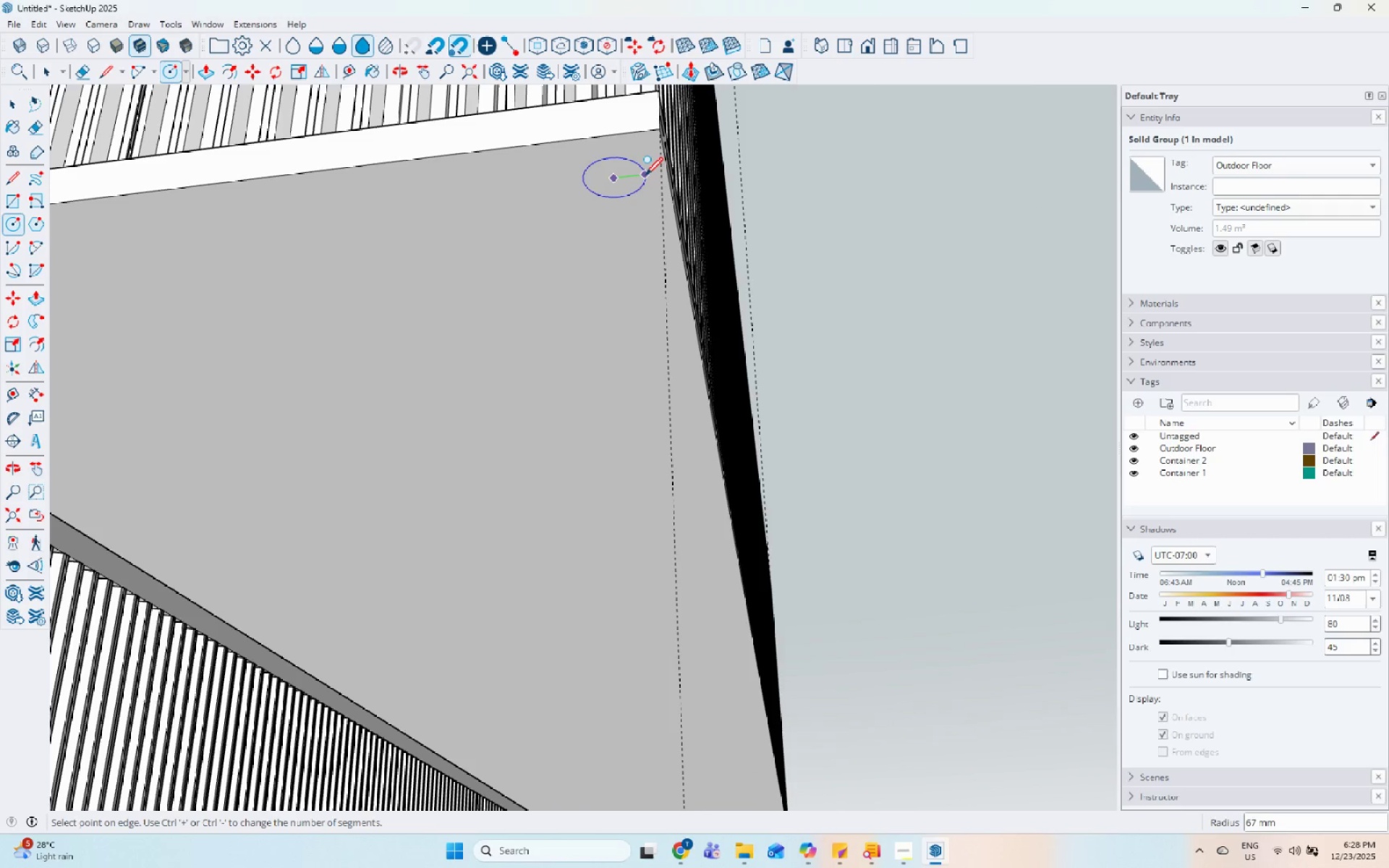 
left_click([646, 176])
 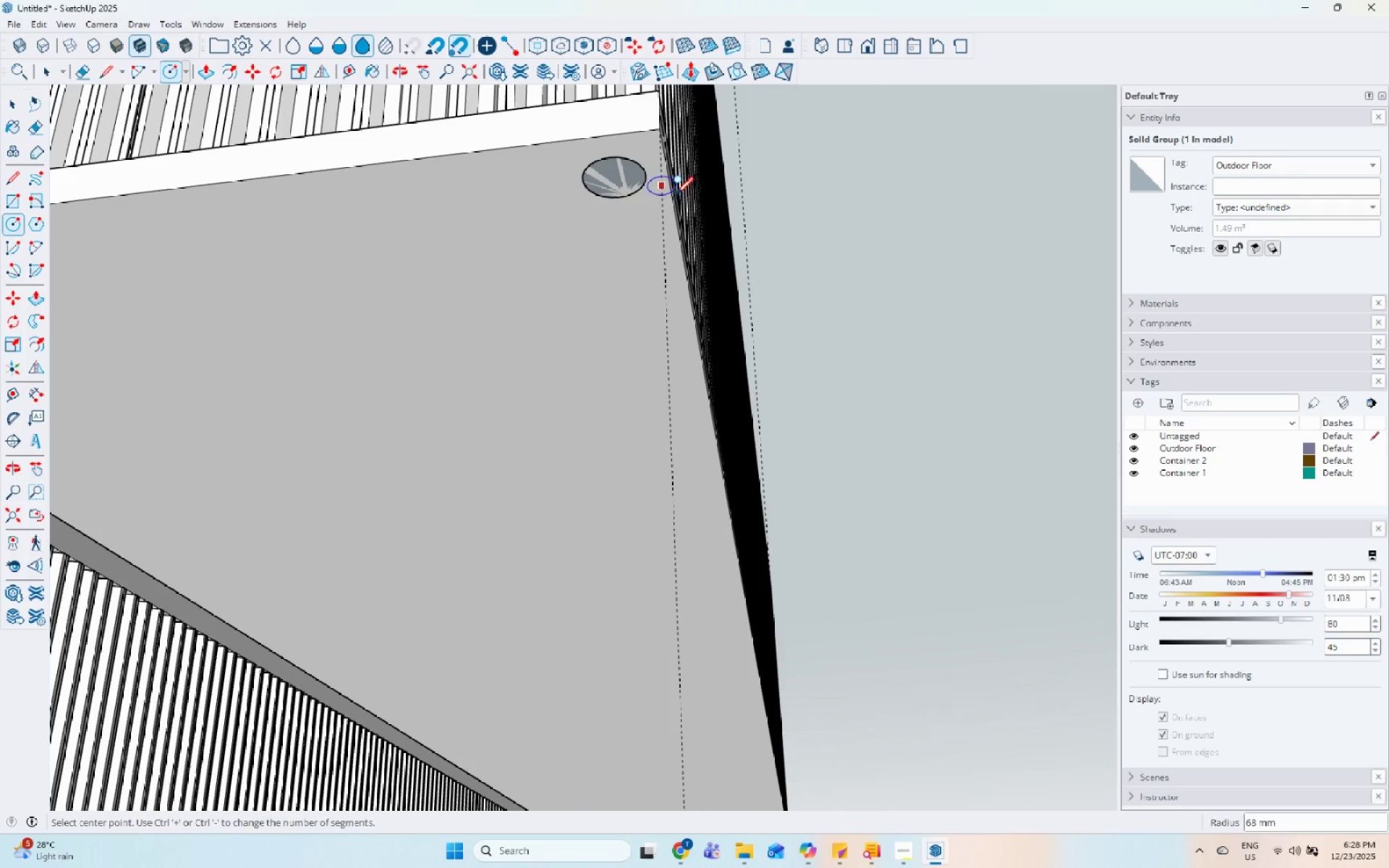 
key(Space)
 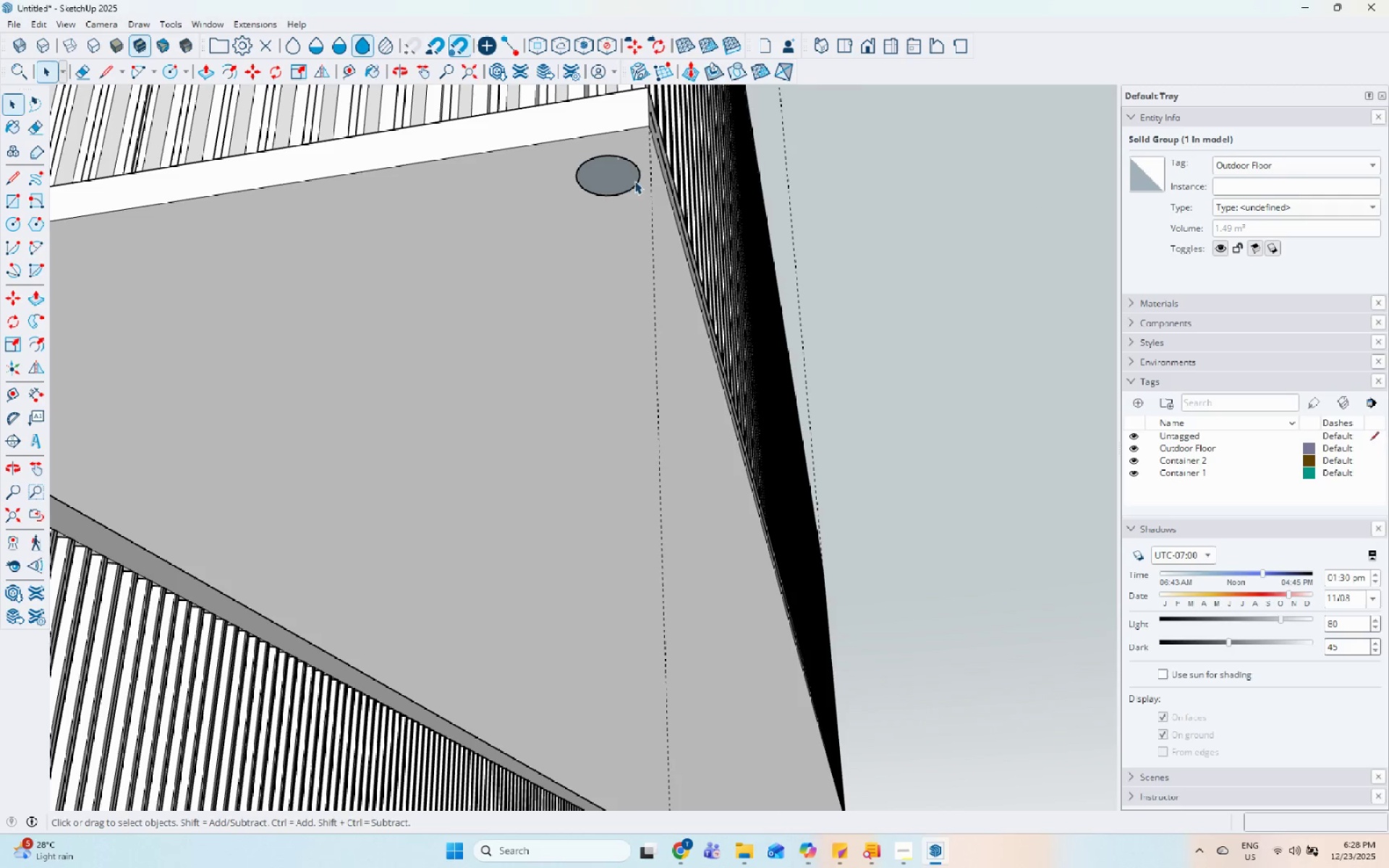 
left_click([624, 176])
 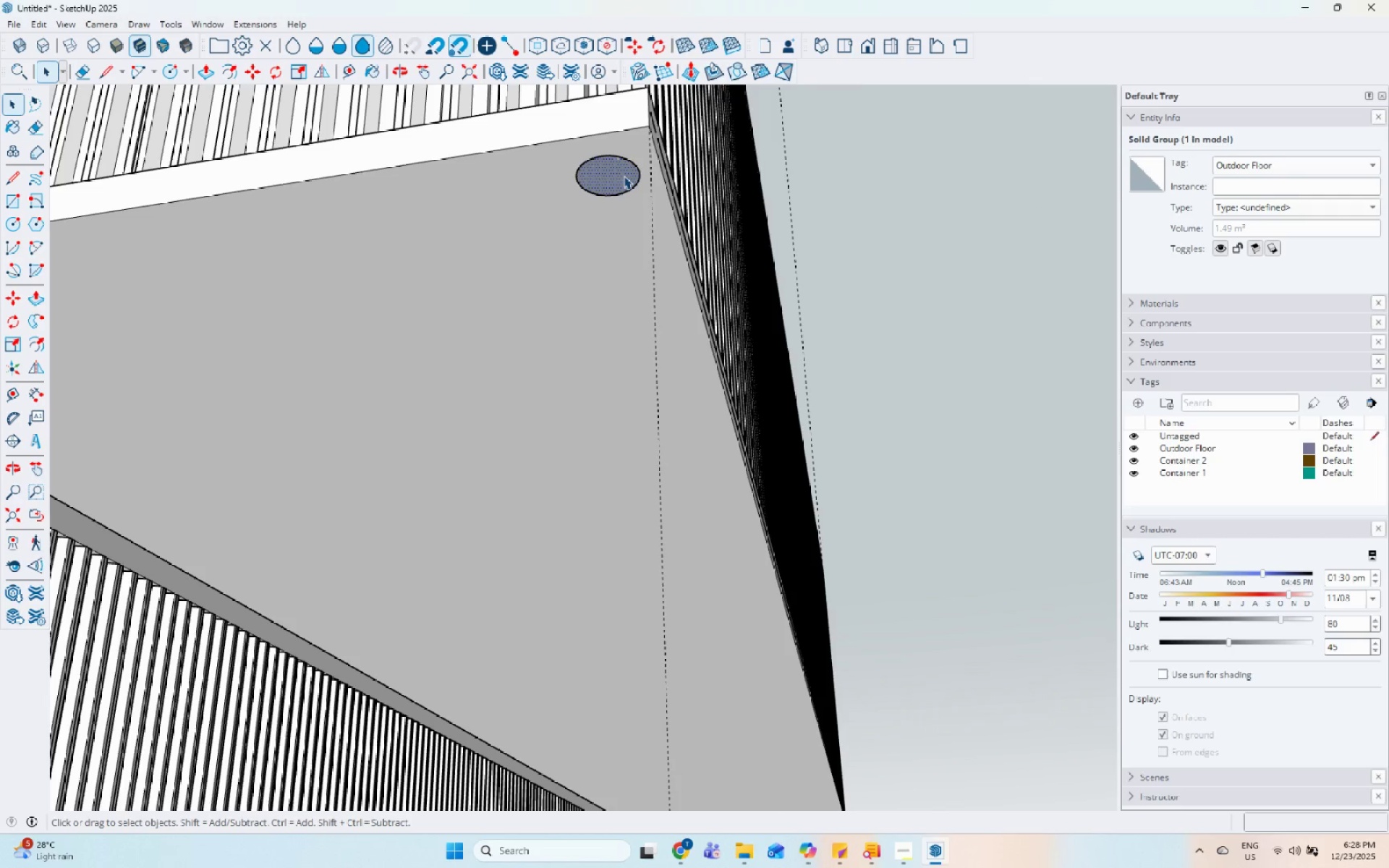 
key(P)
 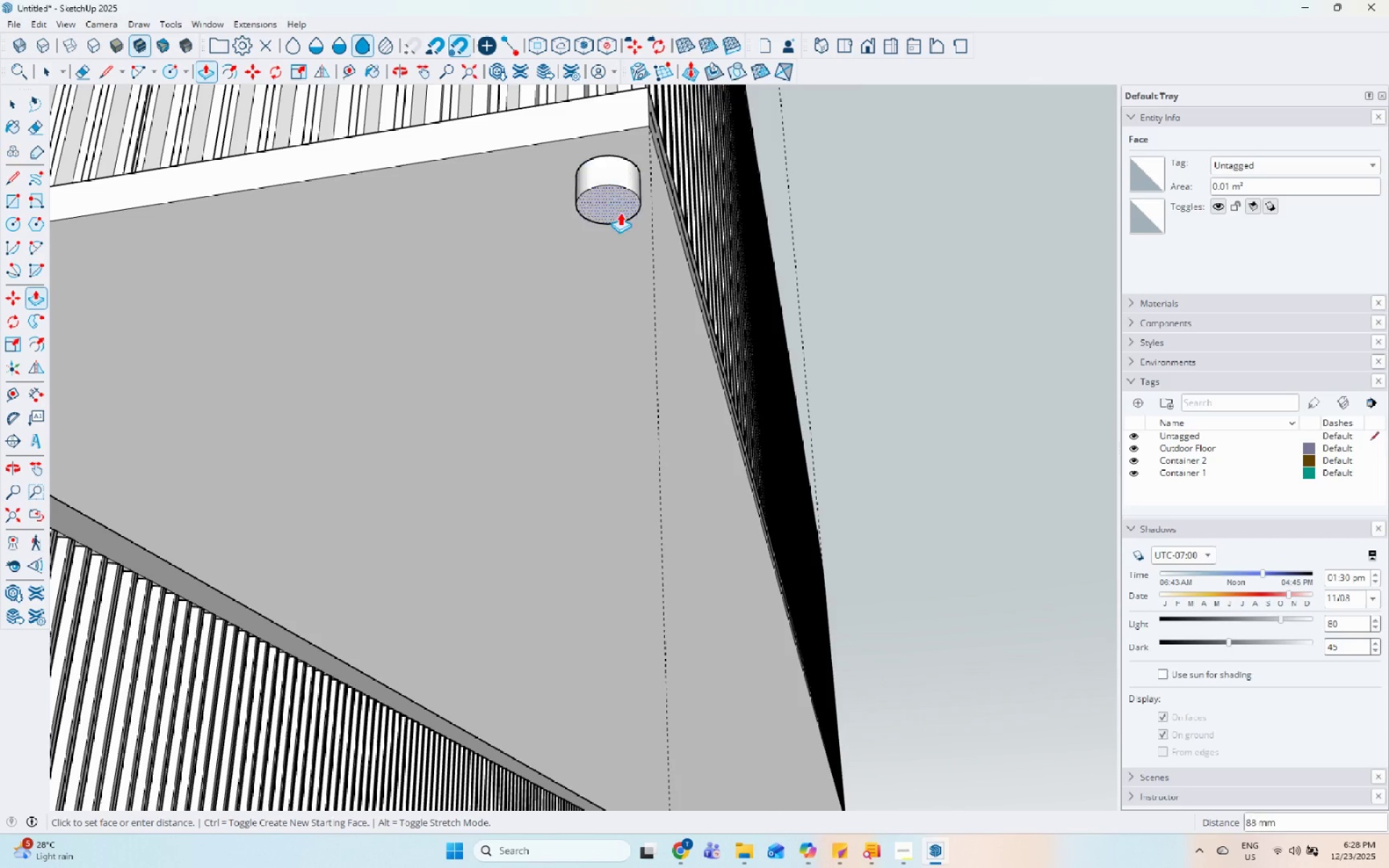 
scroll: coordinate [619, 229], scroll_direction: down, amount: 21.0
 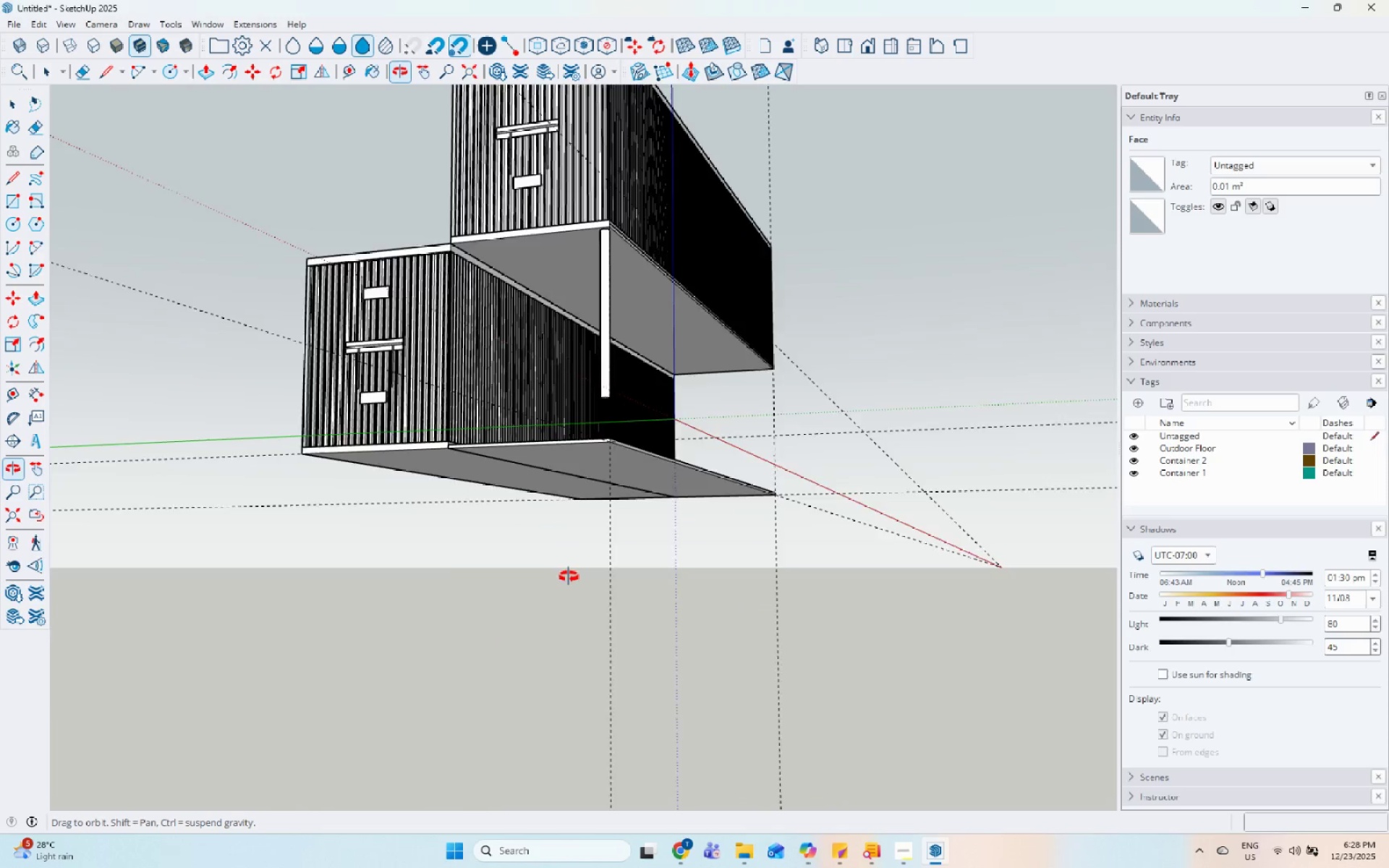 
scroll: coordinate [651, 343], scroll_direction: up, amount: 11.0
 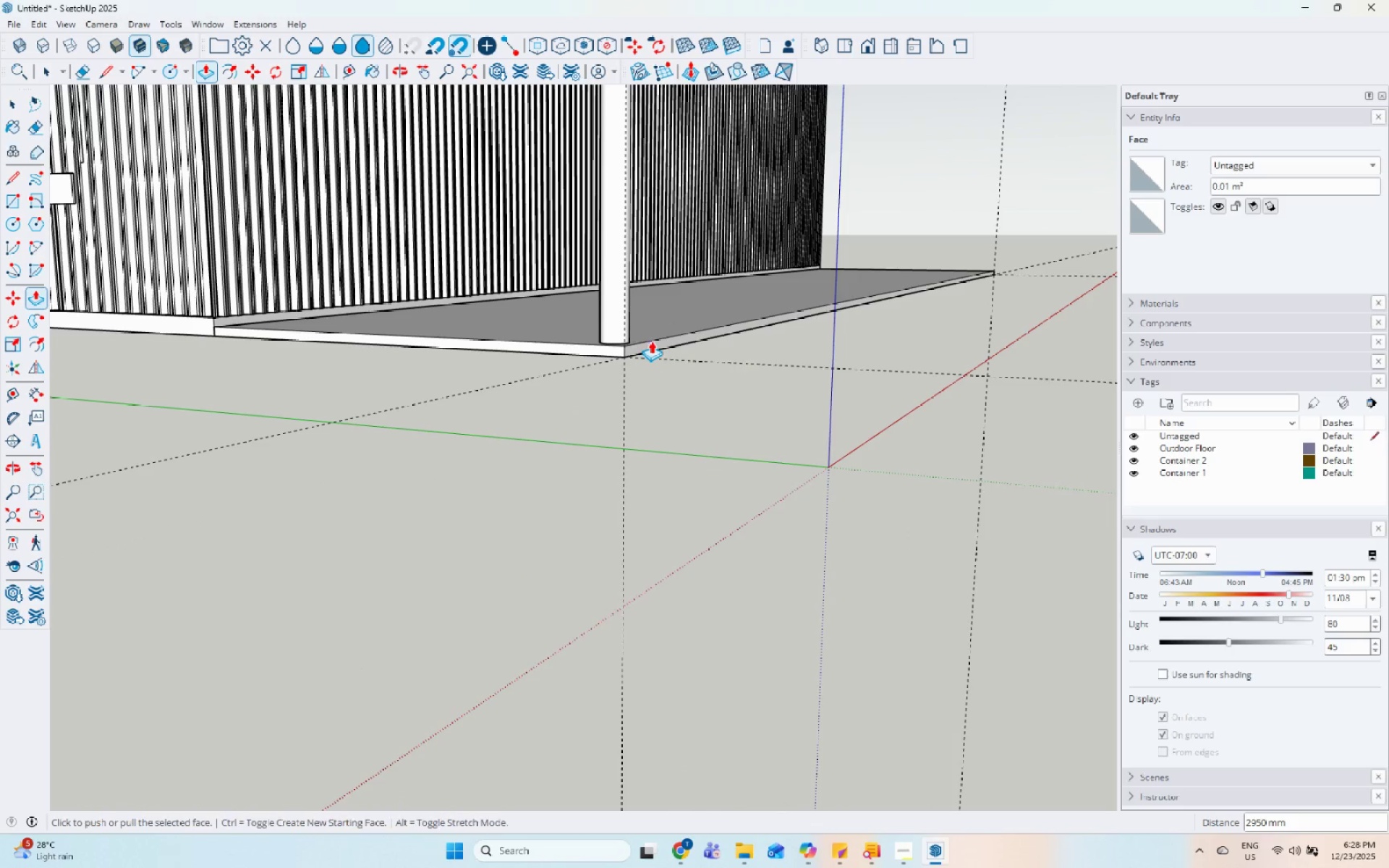 
scroll: coordinate [522, 459], scroll_direction: down, amount: 14.0
 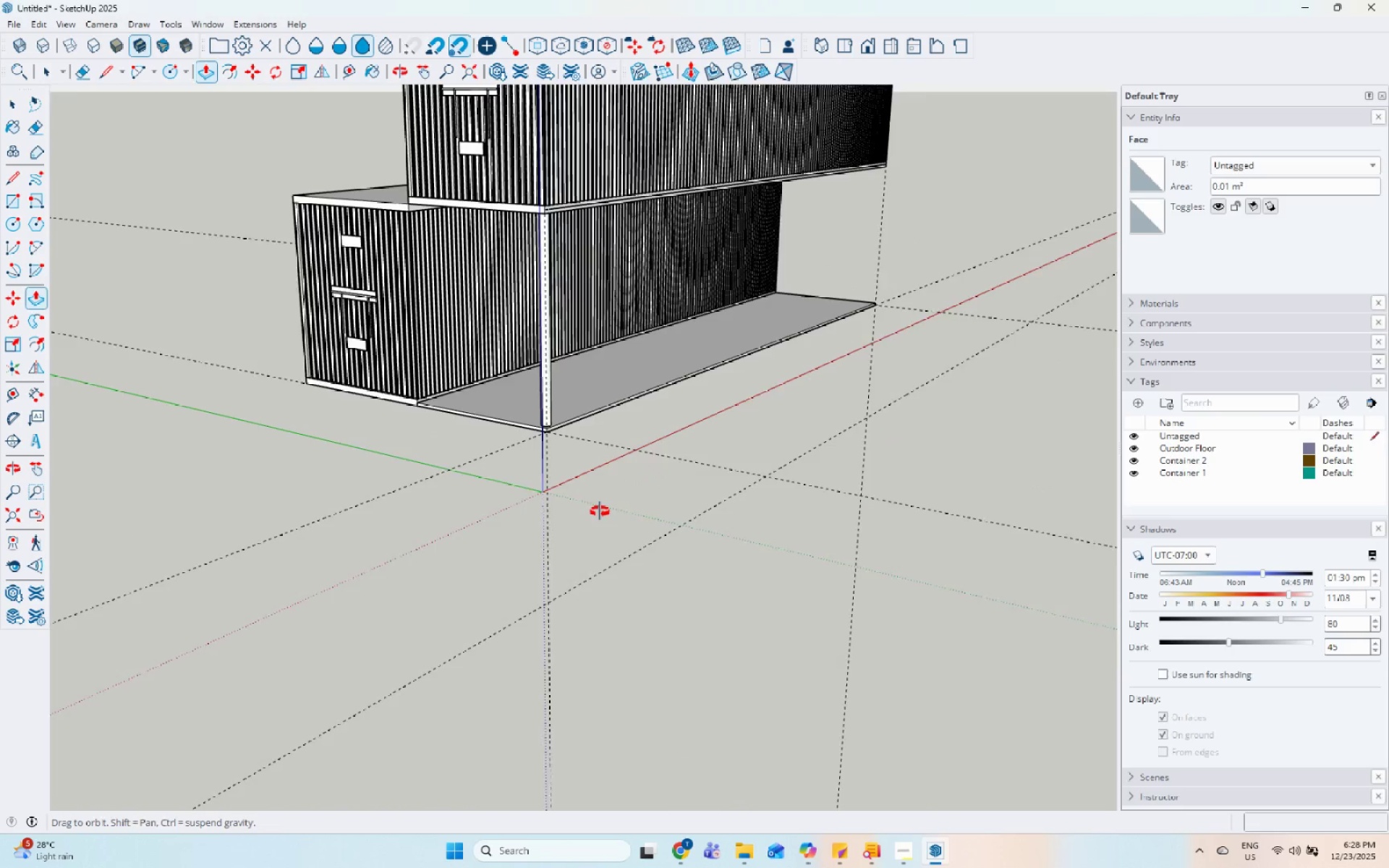 
key(Space)
 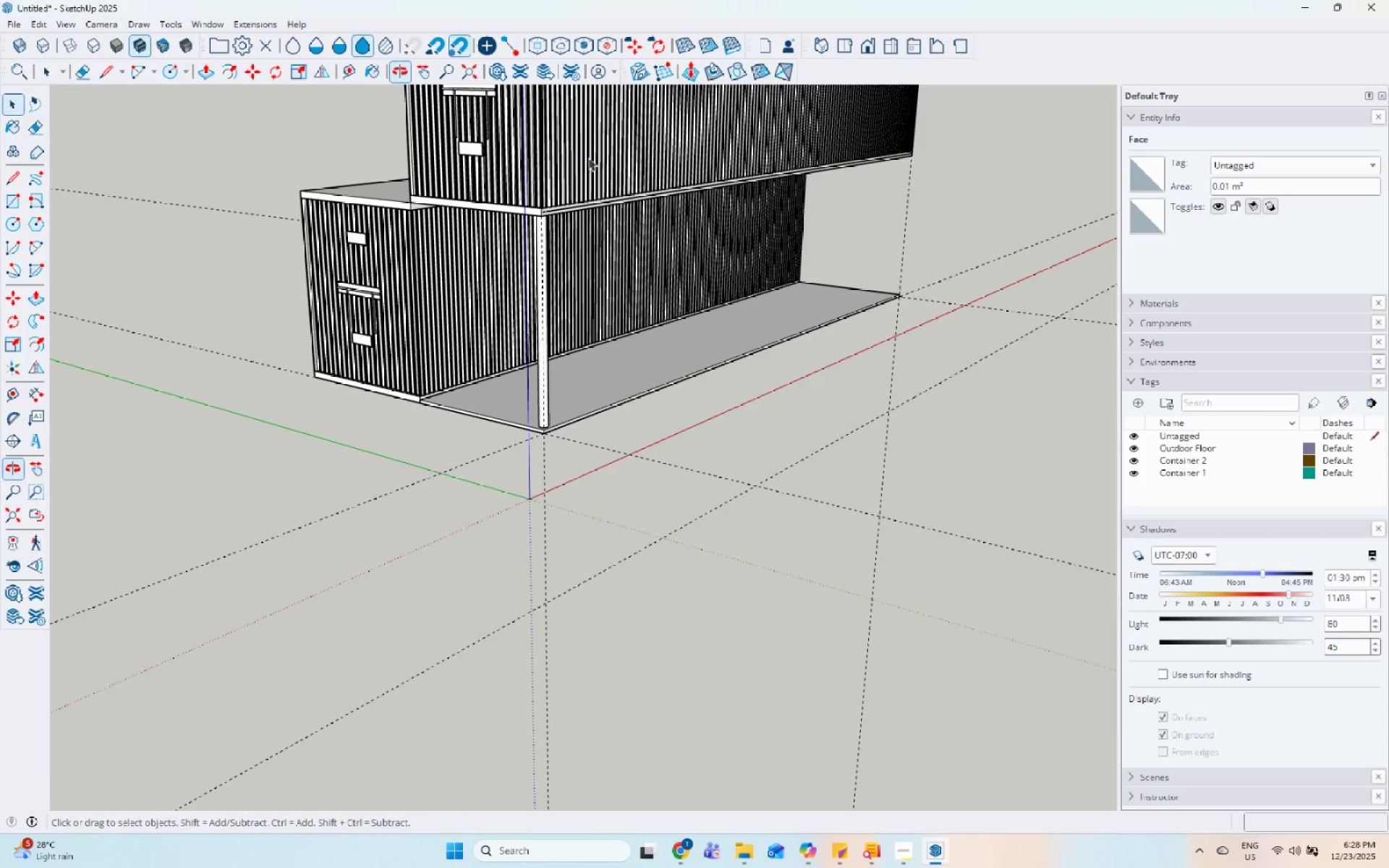 
left_click([519, 289])
 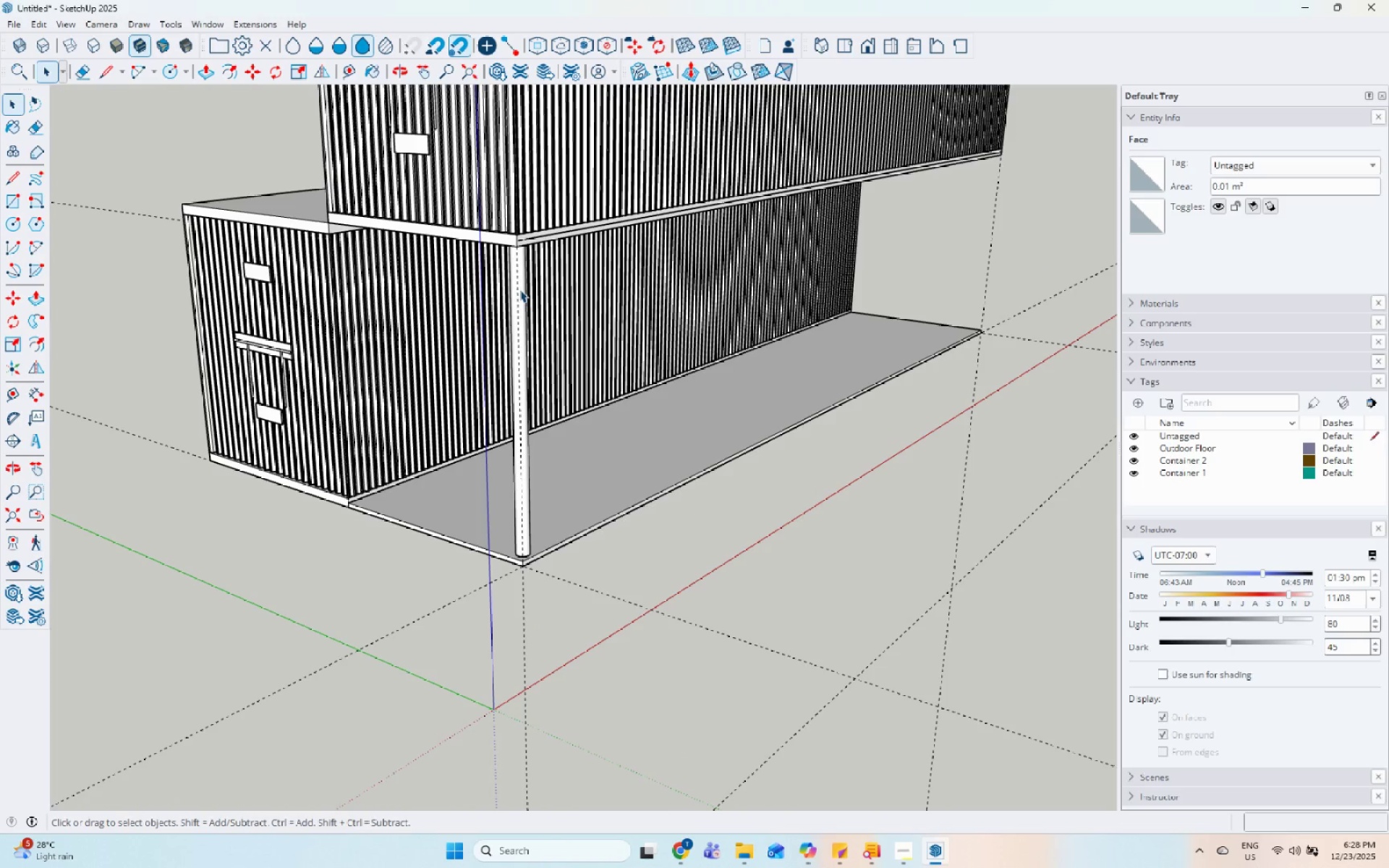 
scroll: coordinate [586, 163], scroll_direction: up, amount: 4.0
 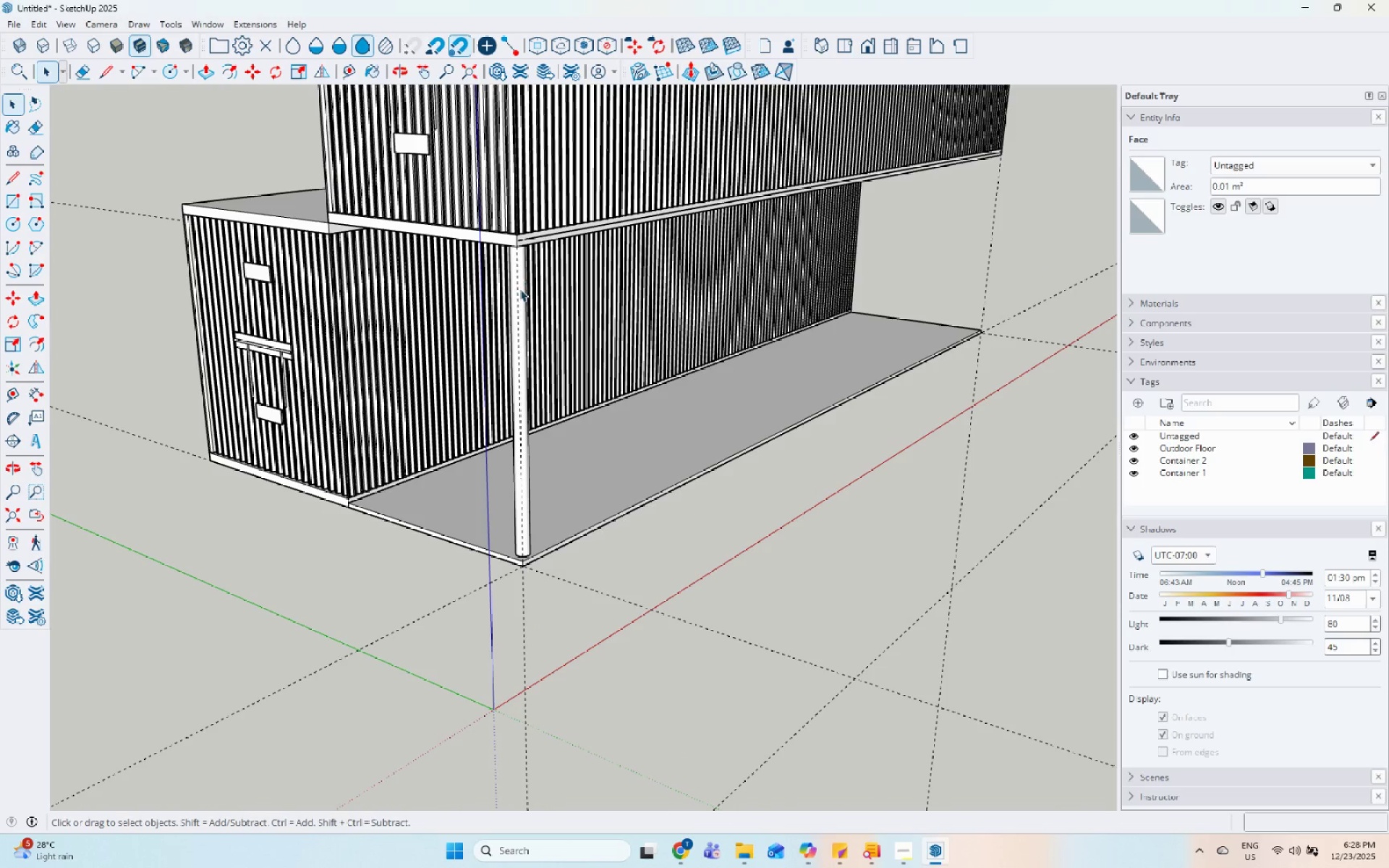 
double_click([519, 289])
 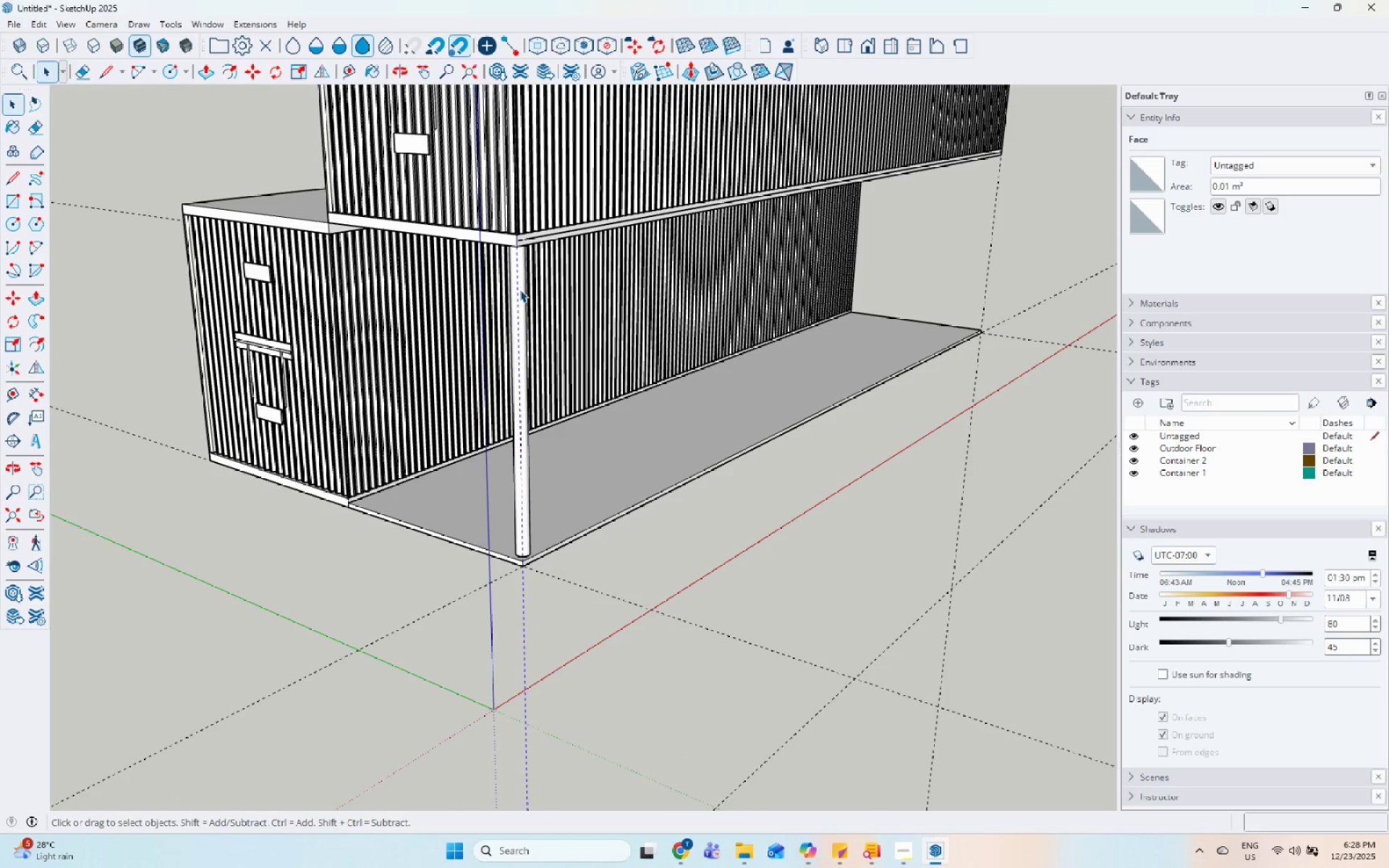 
triple_click([519, 289])
 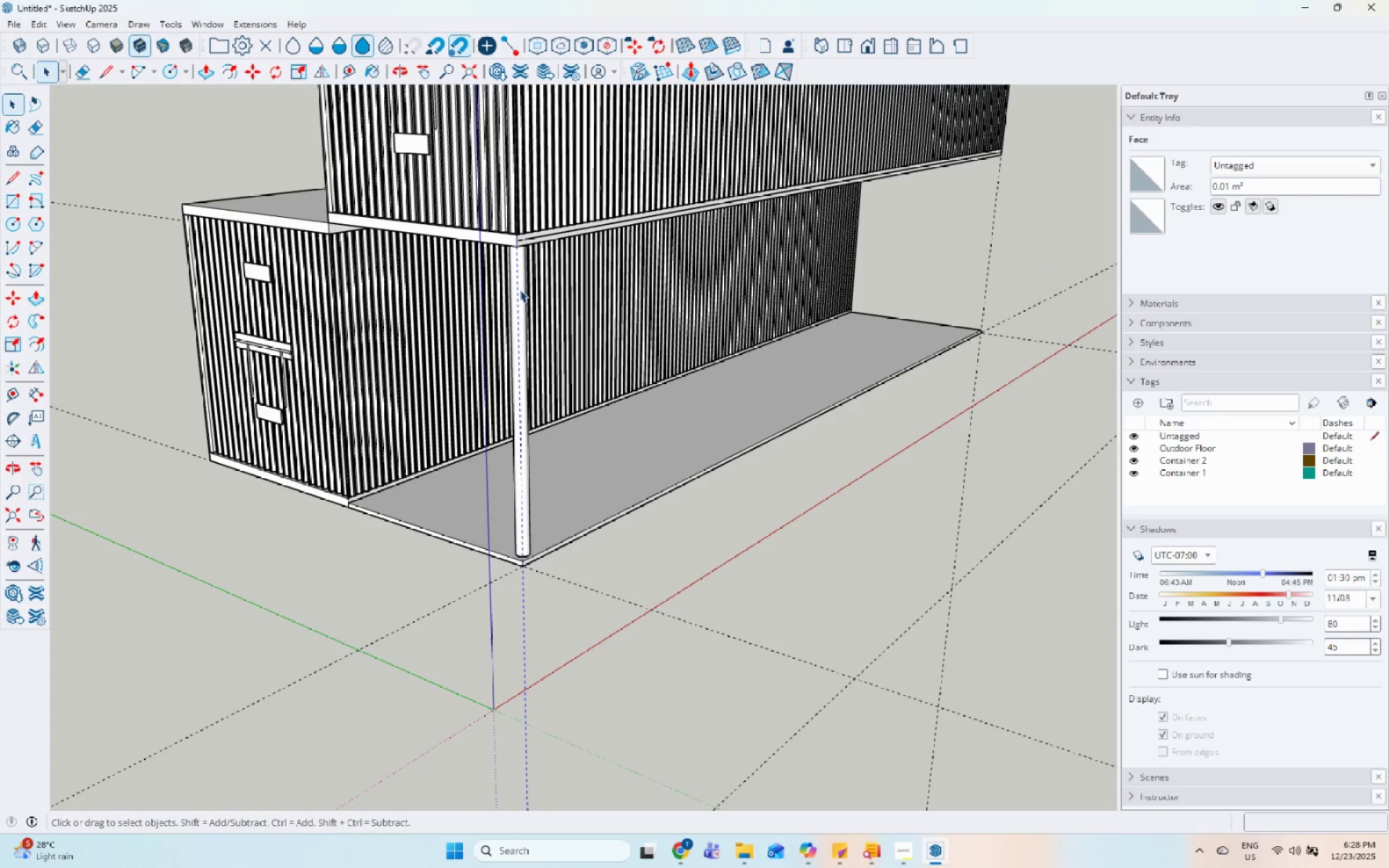 
right_click([519, 289])
 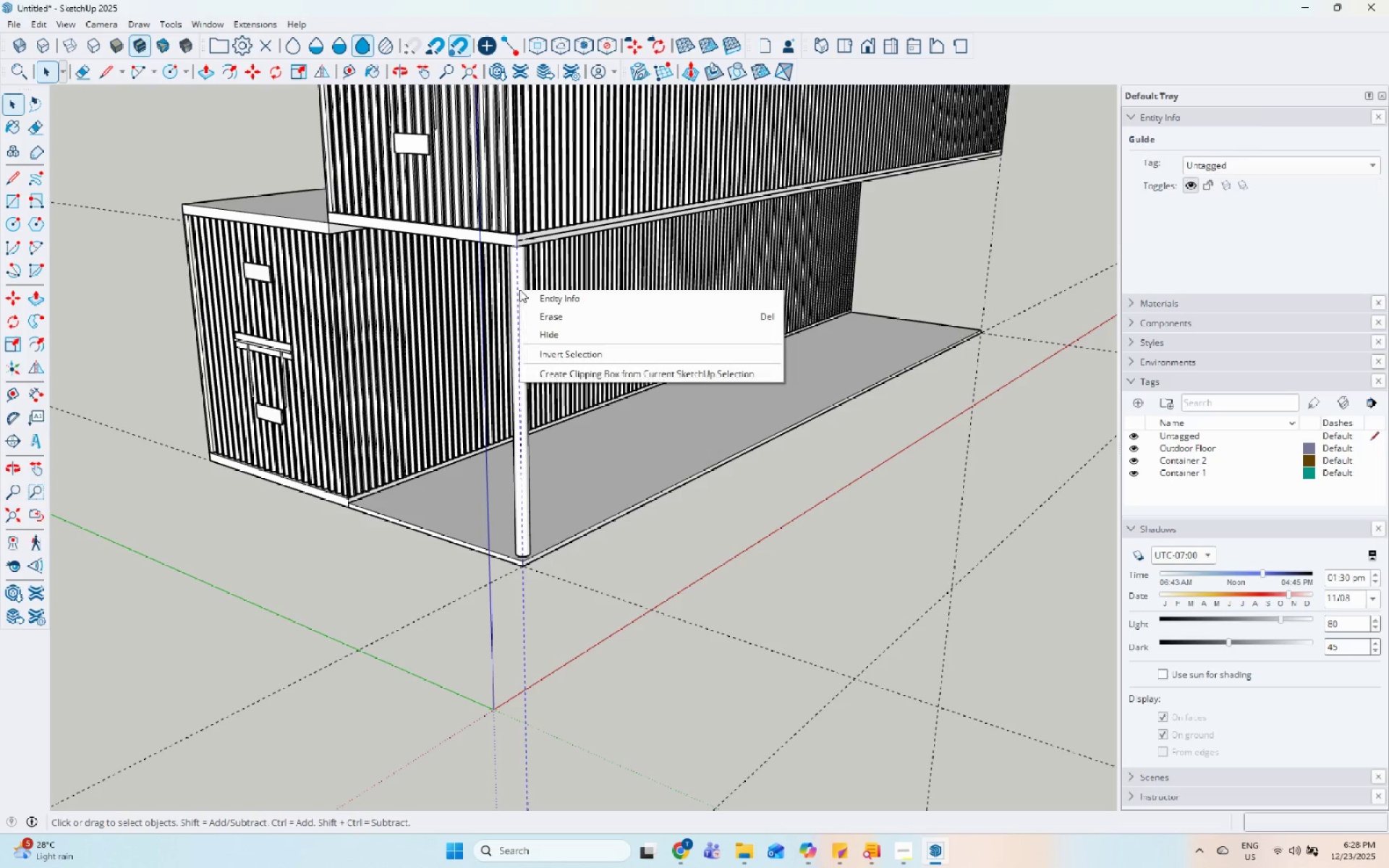 
scroll: coordinate [535, 307], scroll_direction: up, amount: 8.0
 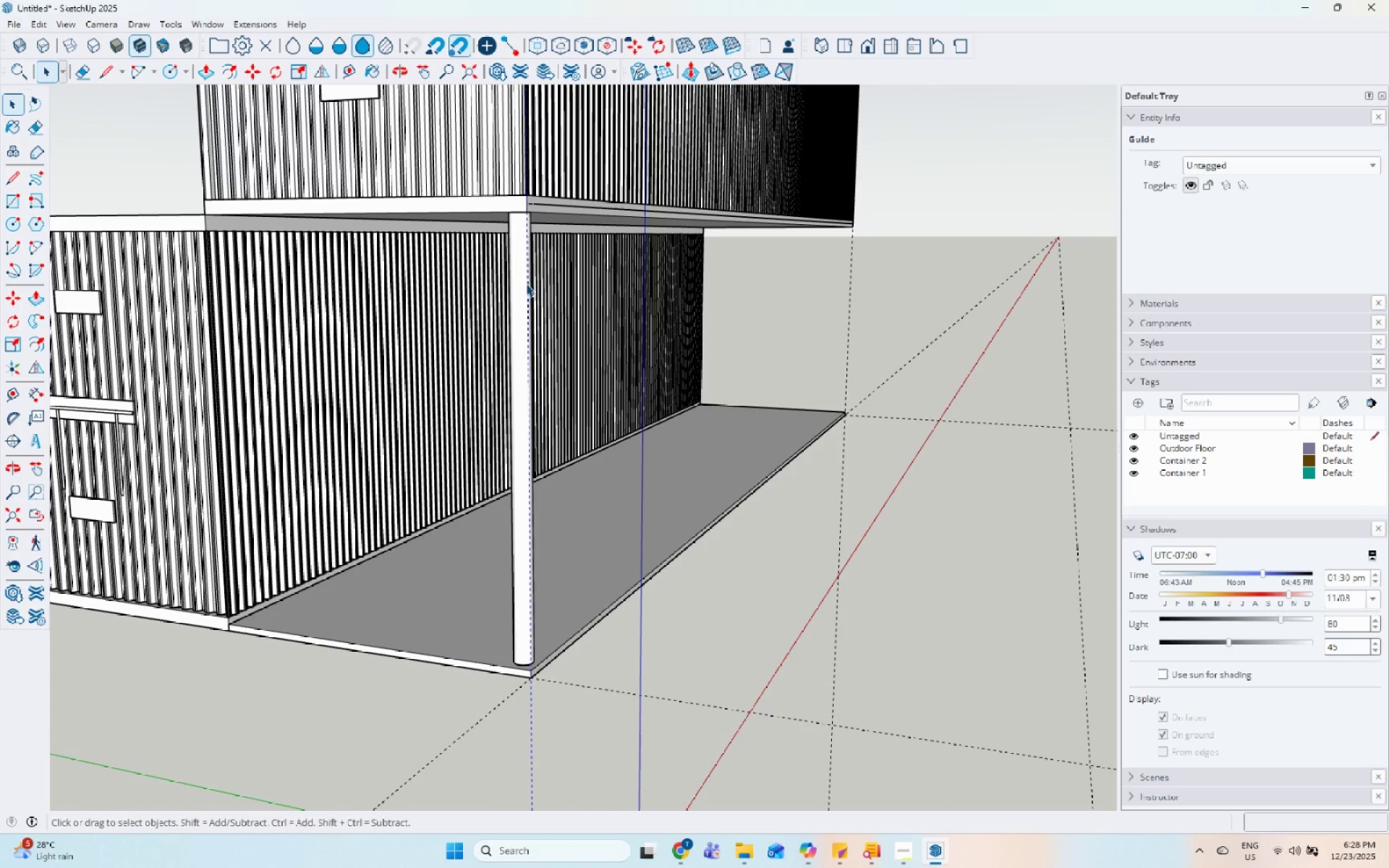 
double_click([523, 280])
 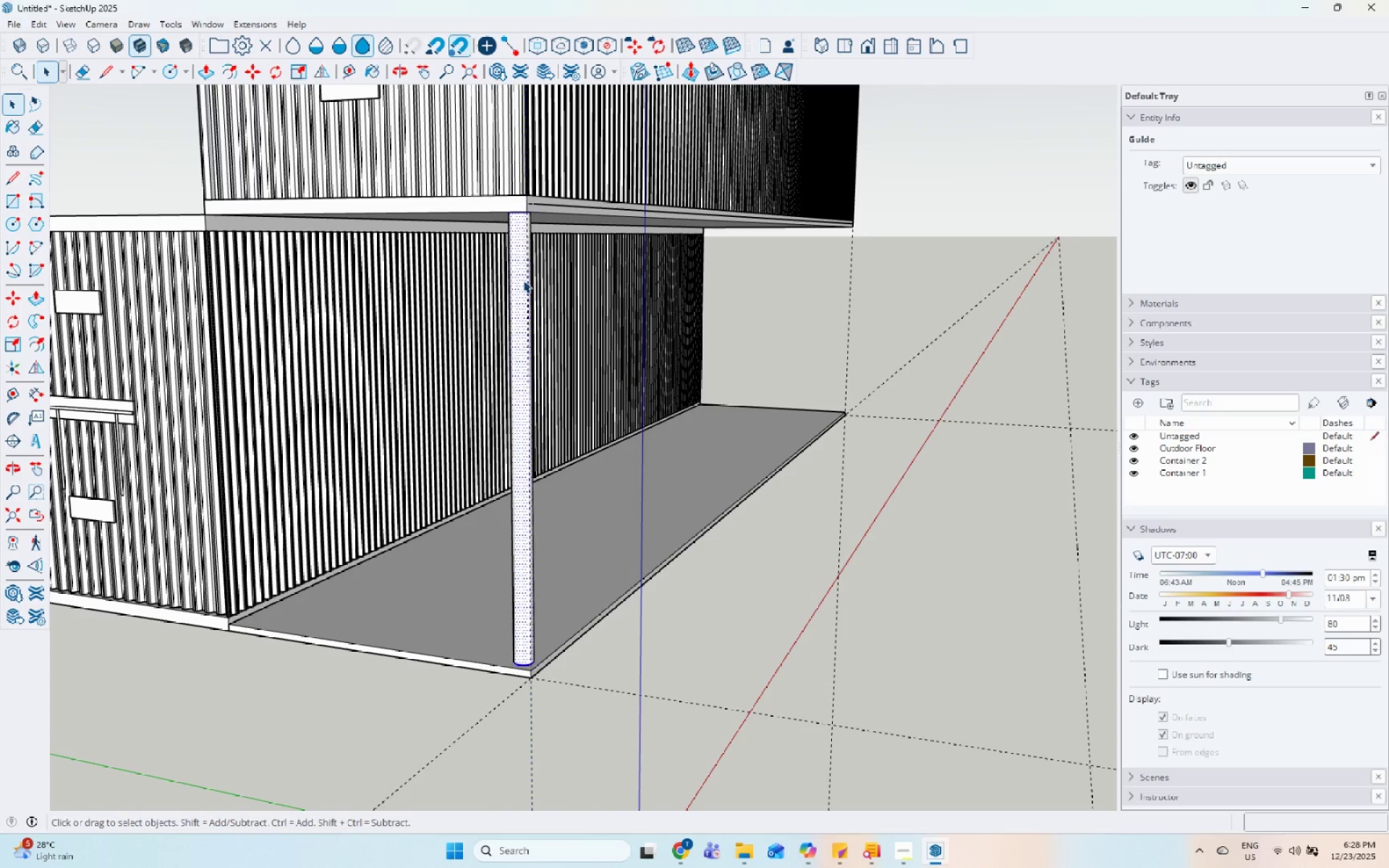 
triple_click([523, 280])
 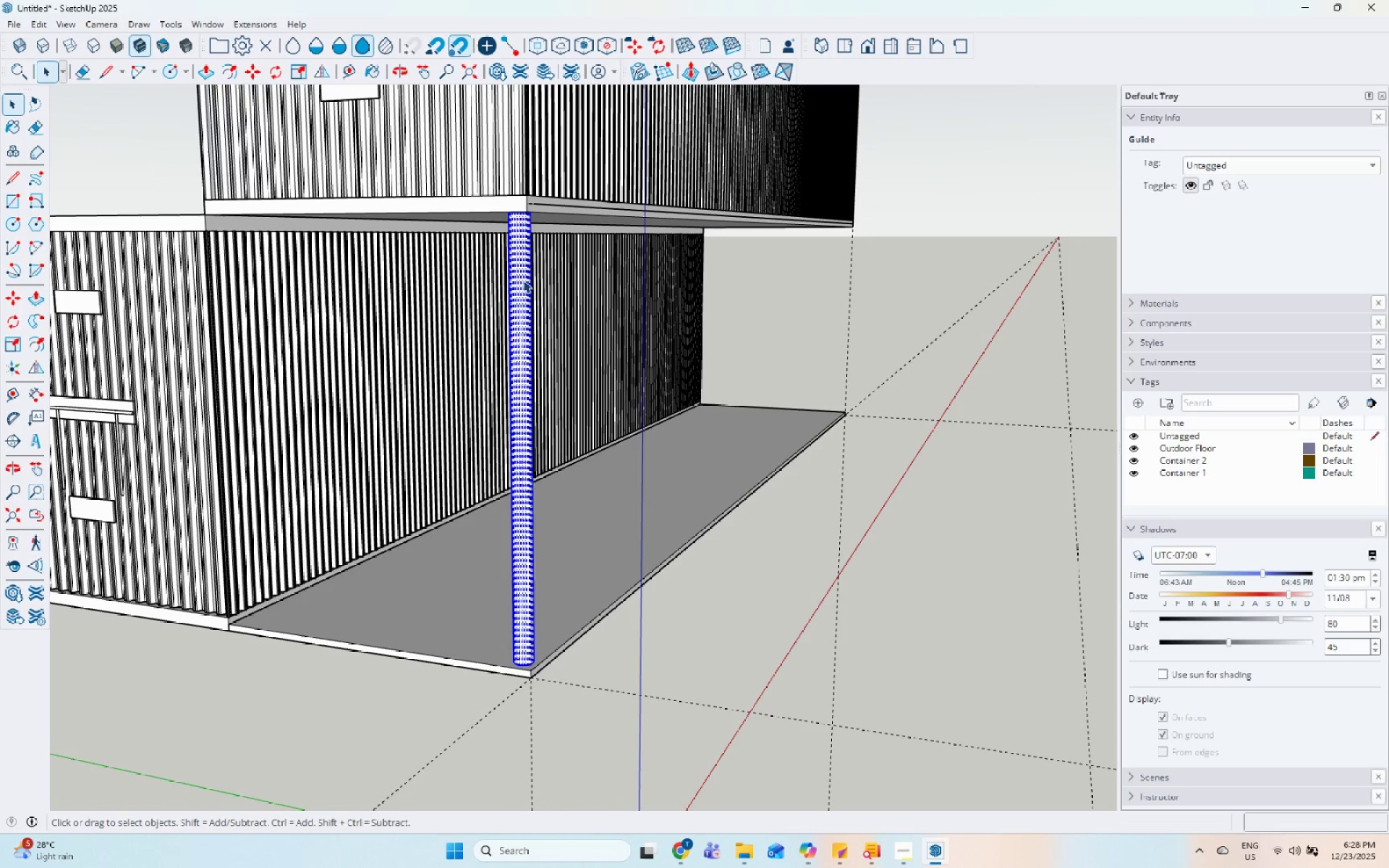 
triple_click([523, 280])
 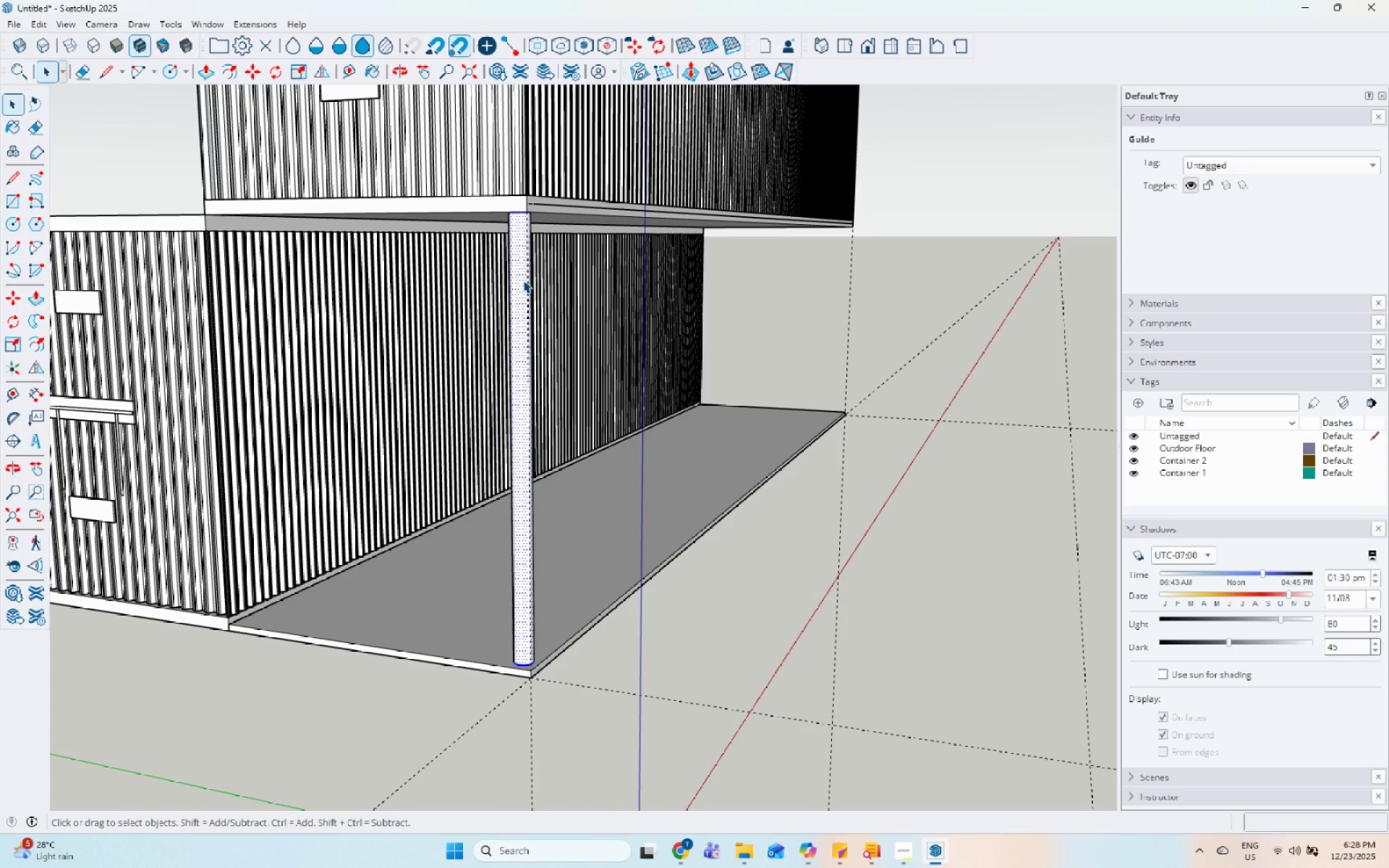 
triple_click([523, 280])
 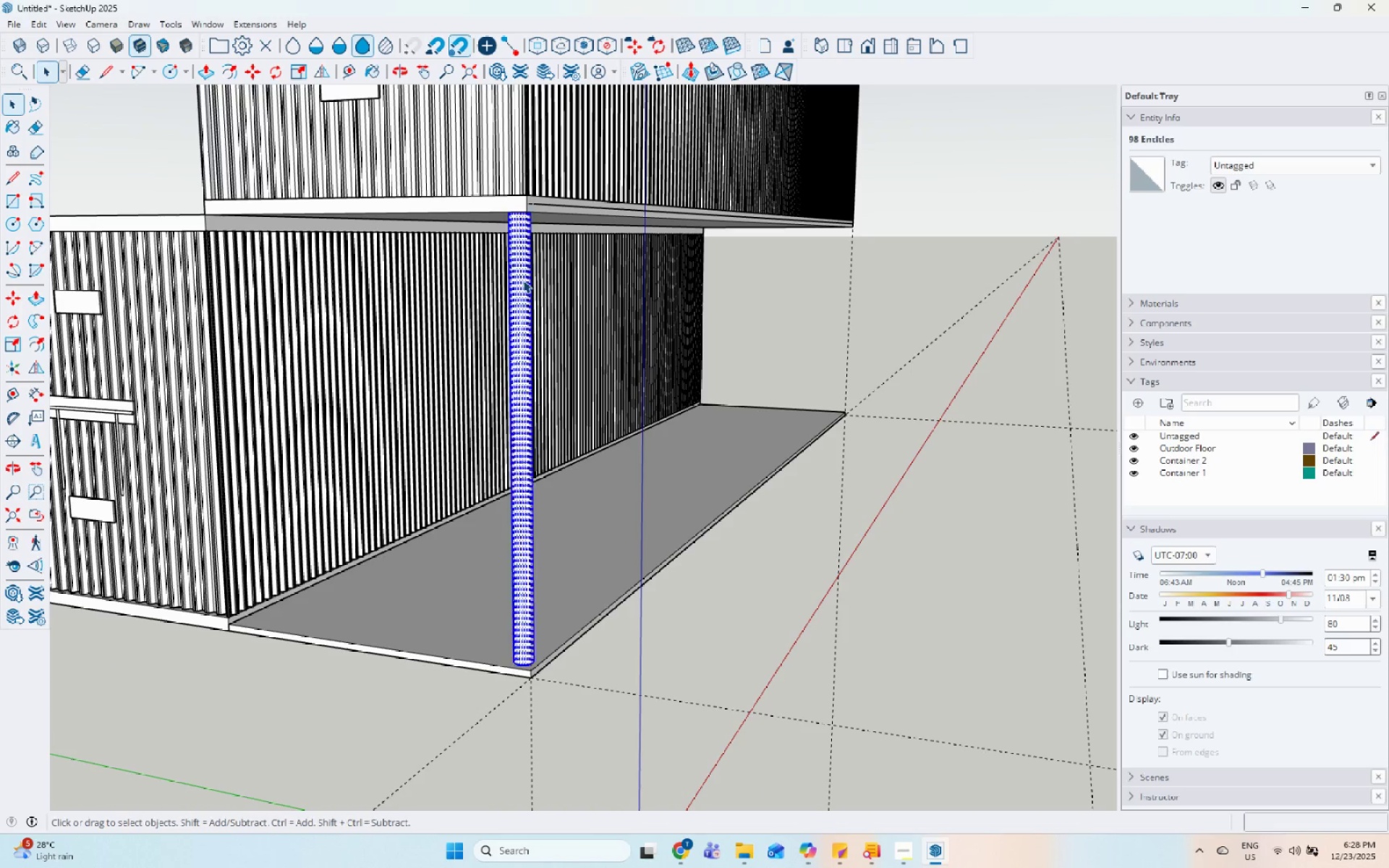 
triple_click([523, 280])
 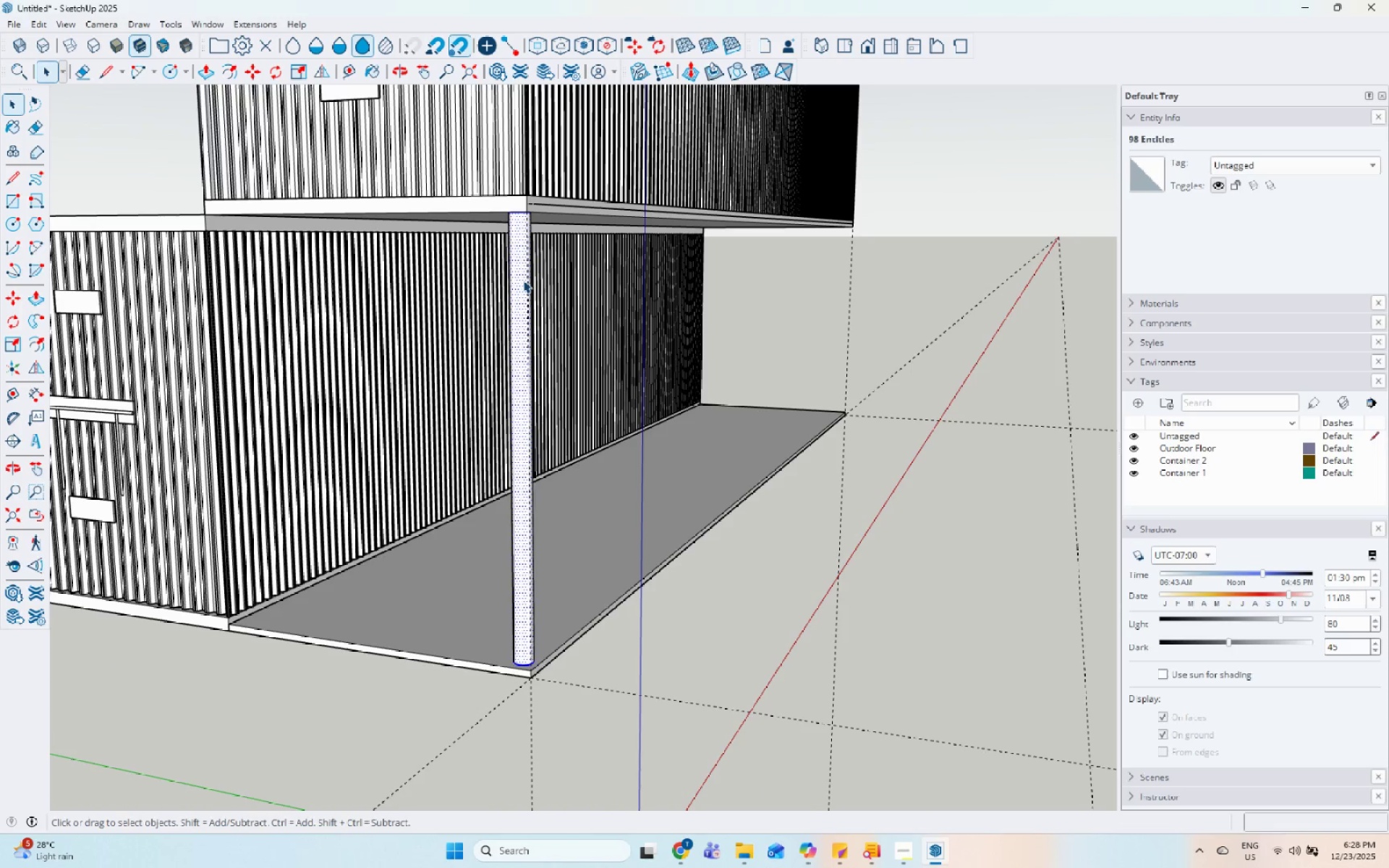 
triple_click([523, 280])
 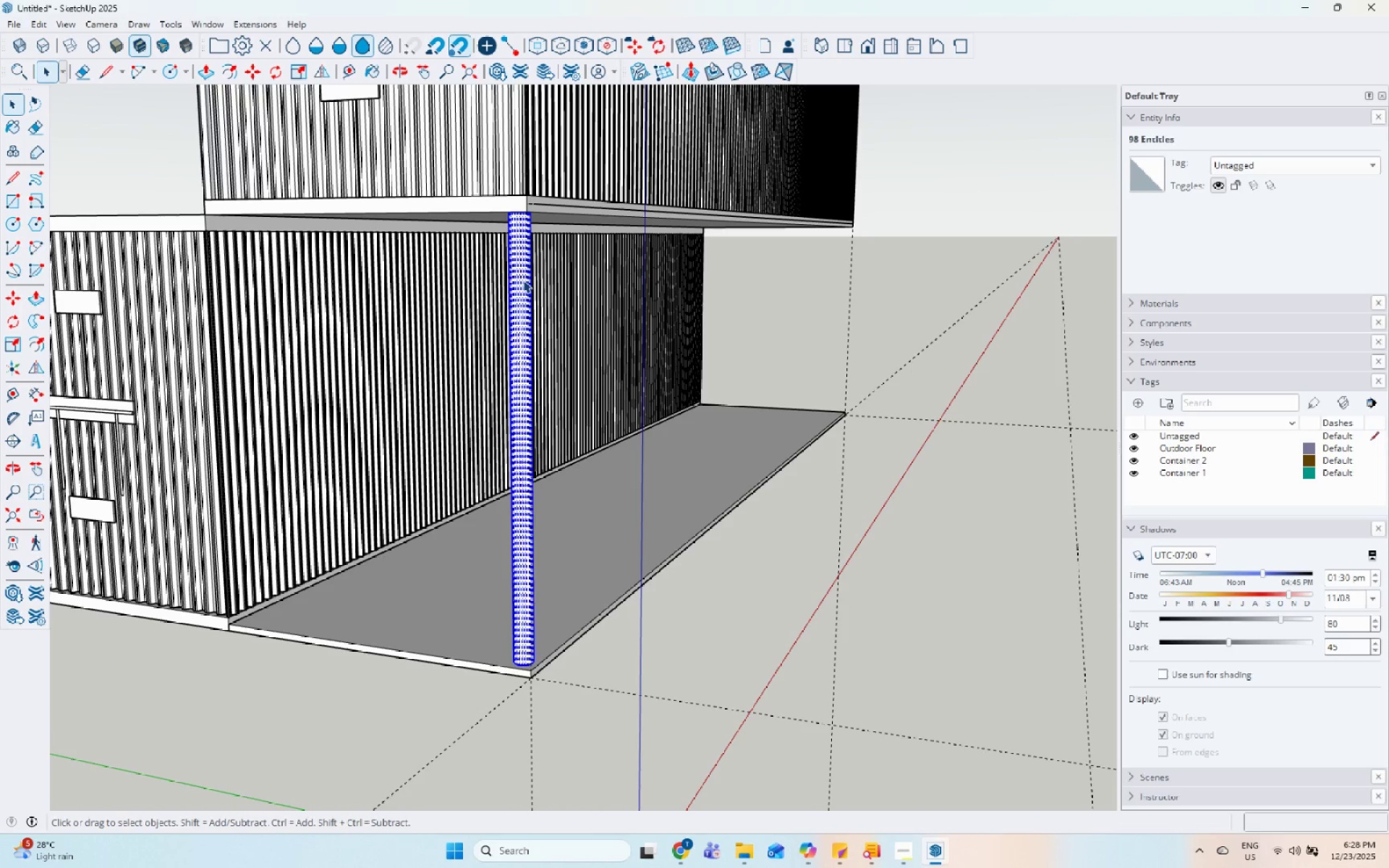 
right_click([523, 280])
 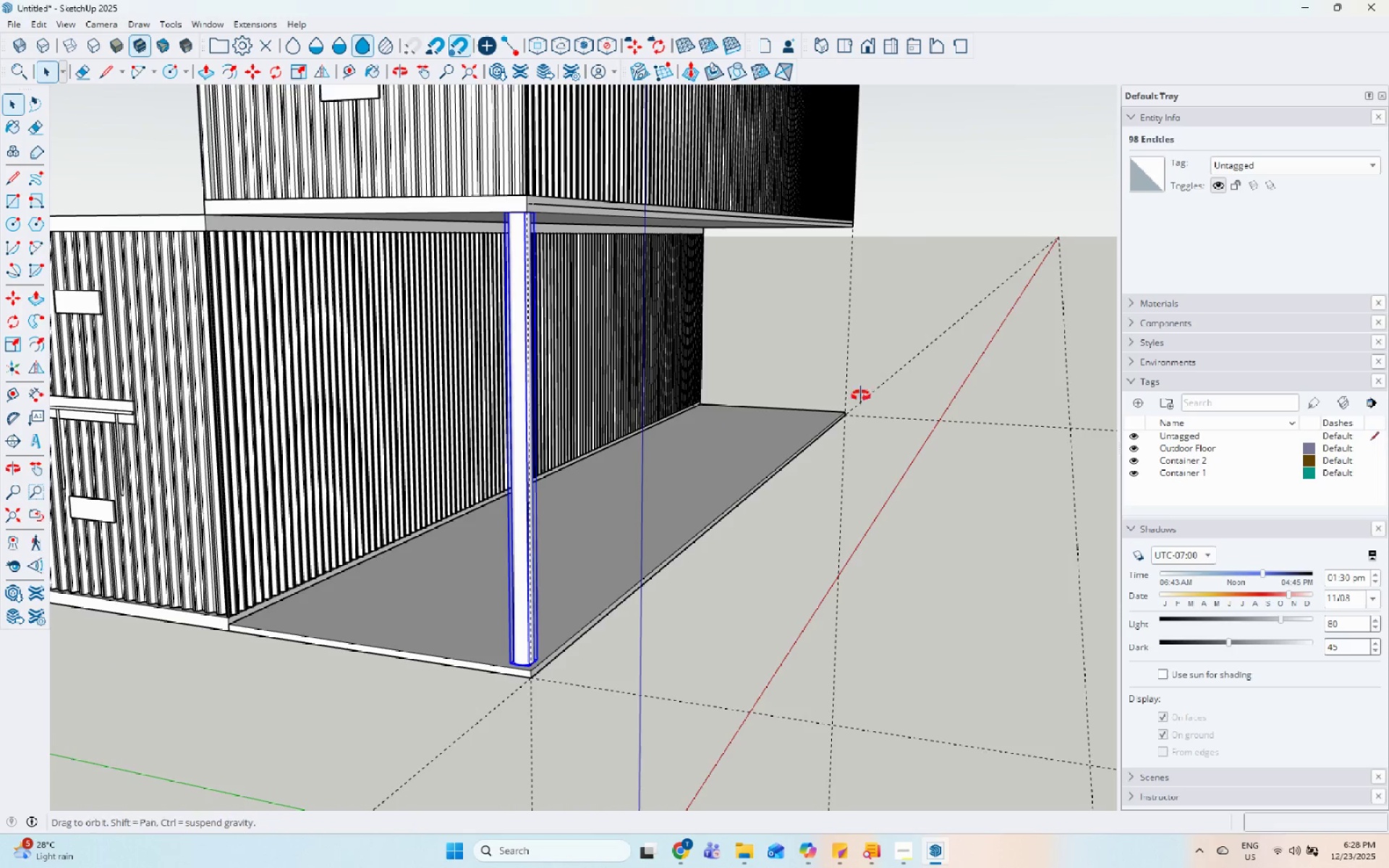 
scroll: coordinate [631, 482], scroll_direction: down, amount: 7.0
 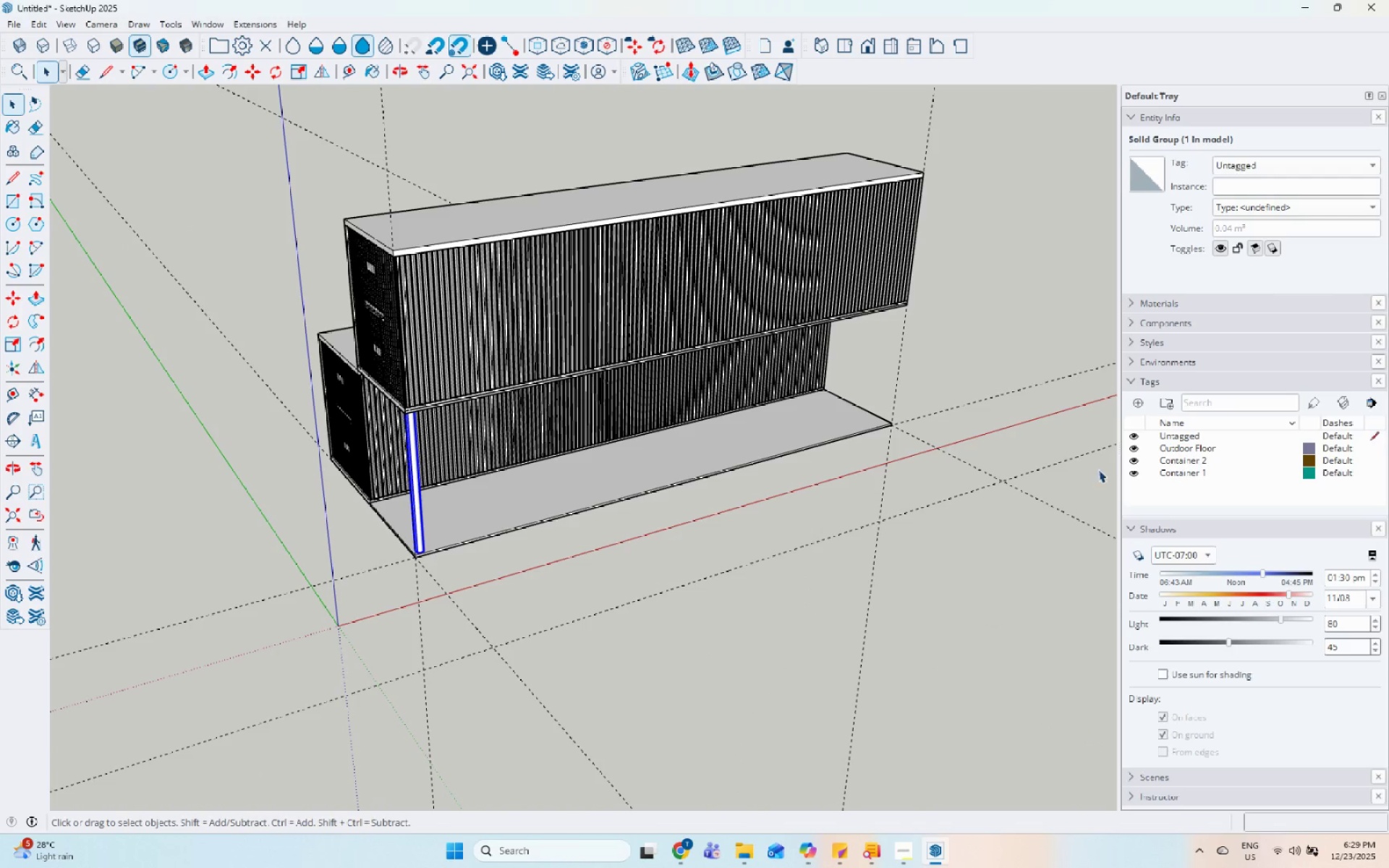 
left_click([1136, 401])
 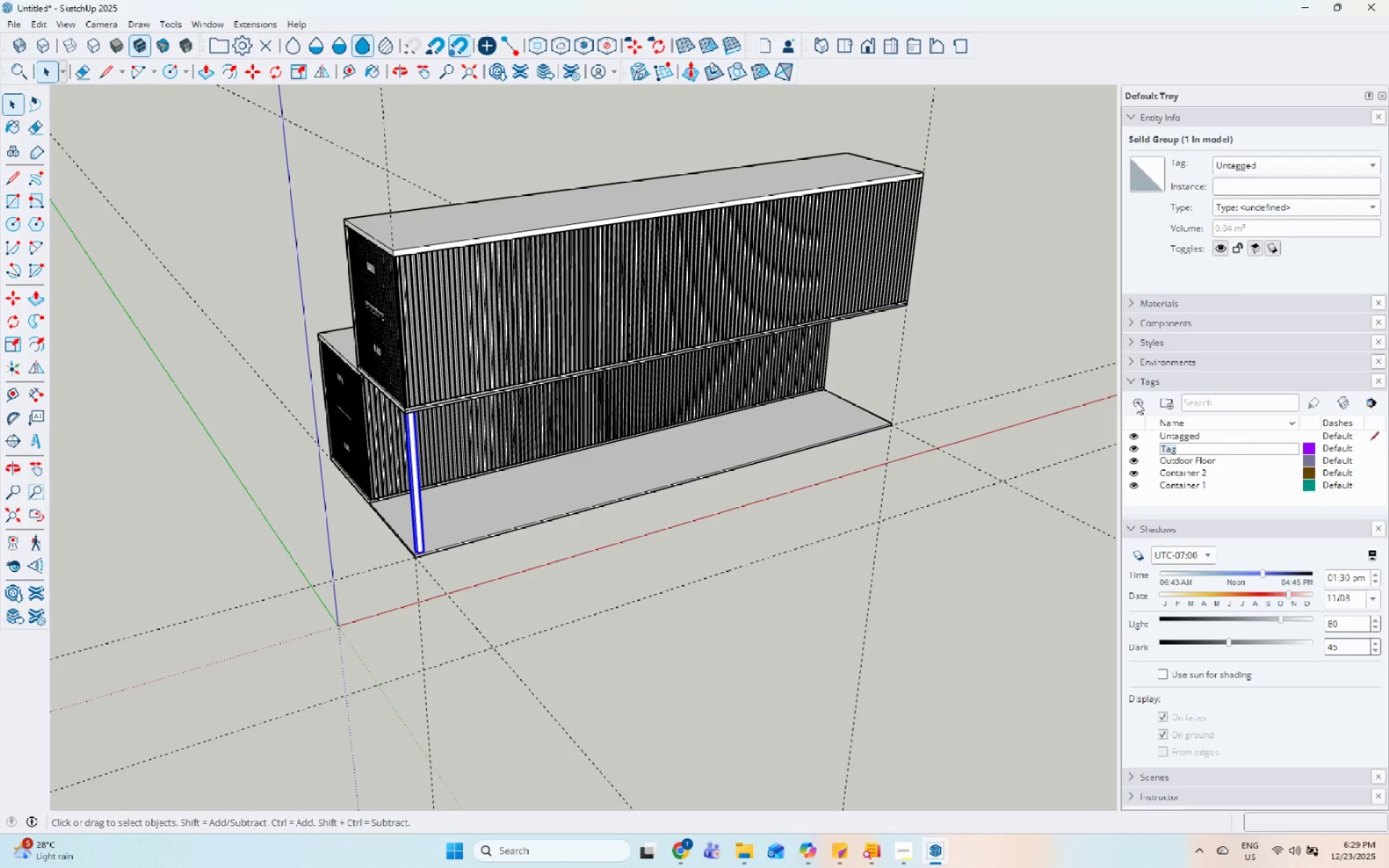 
type(Support Metal)
 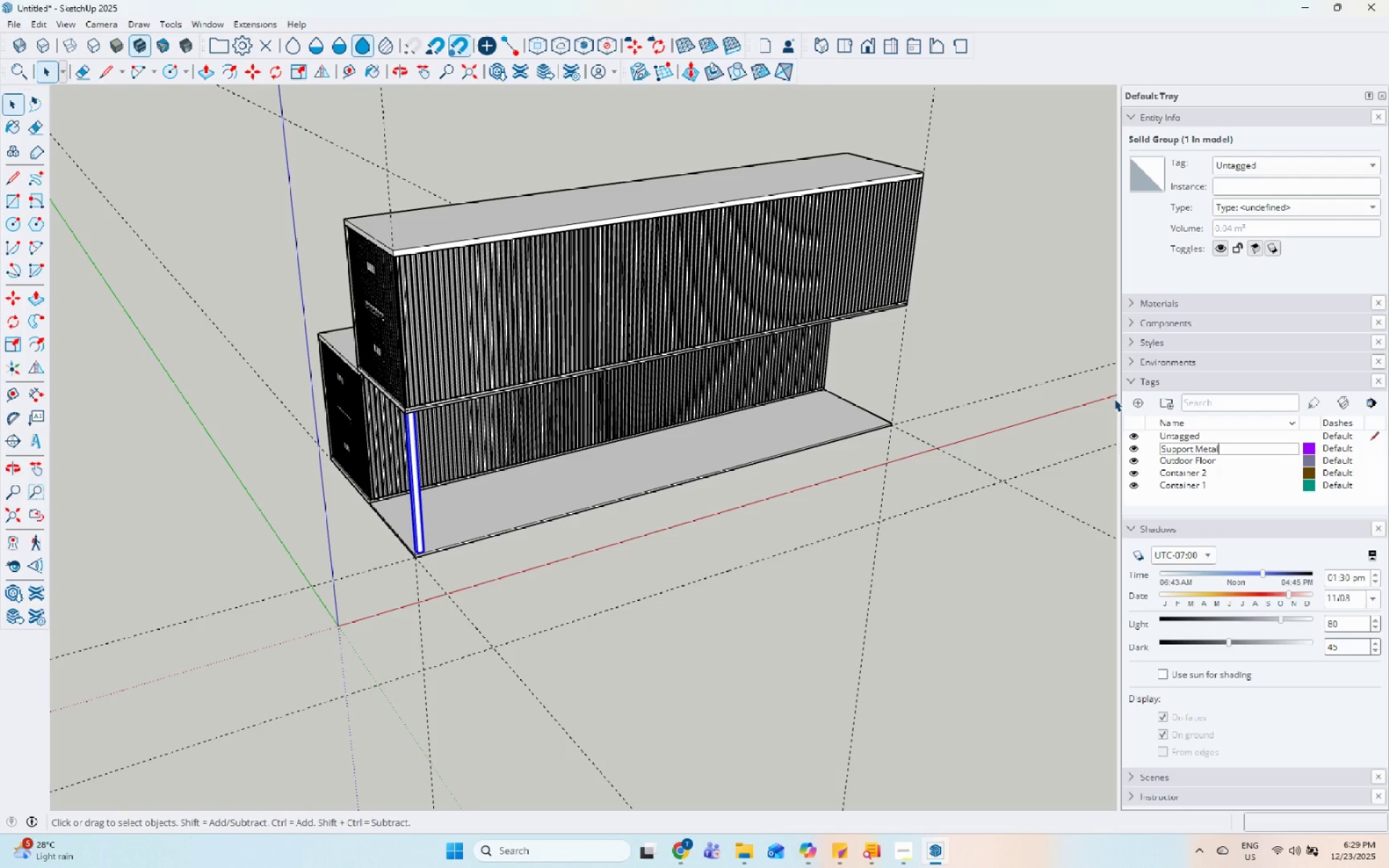 
key(Enter)
 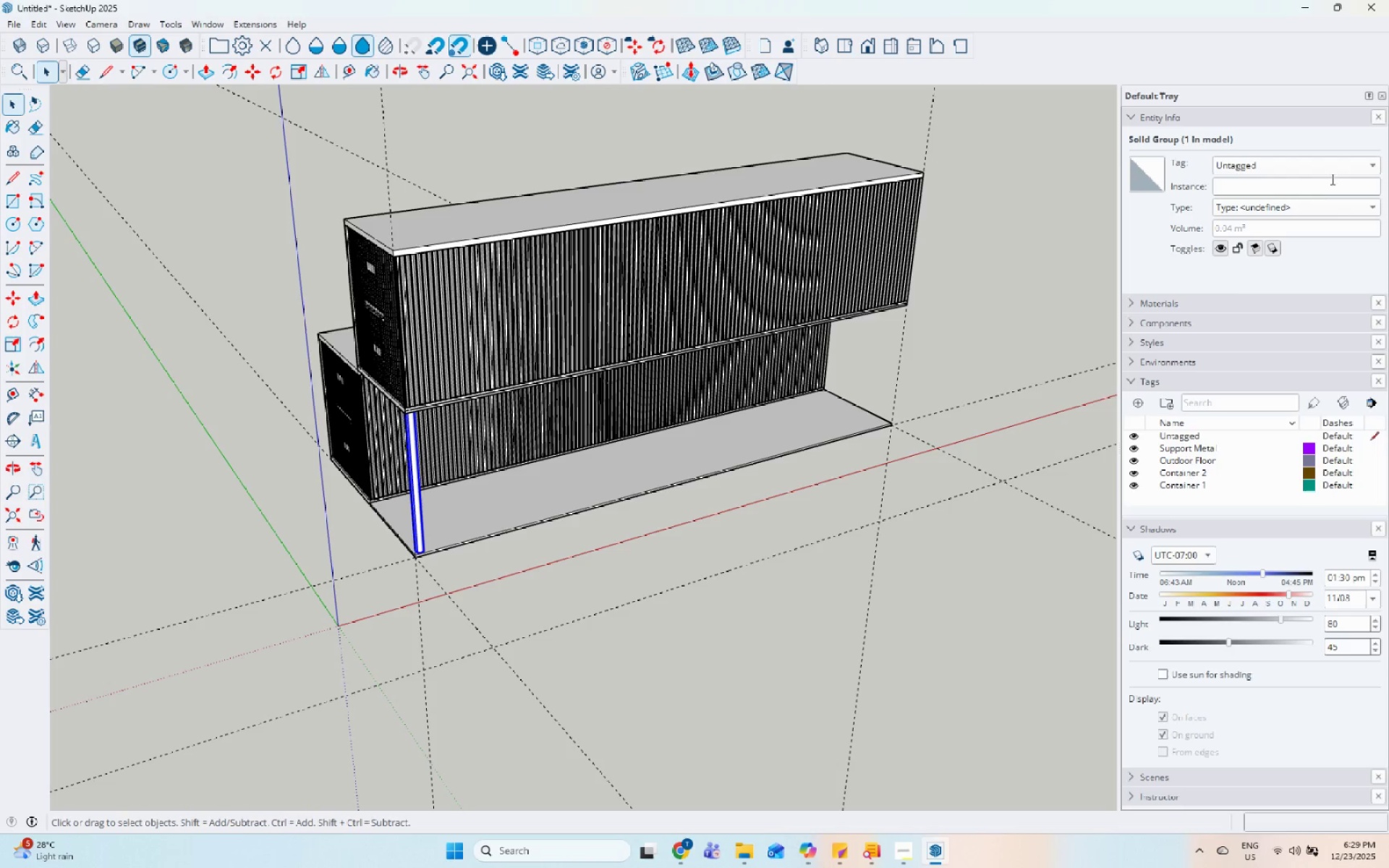 
left_click([1327, 161])
 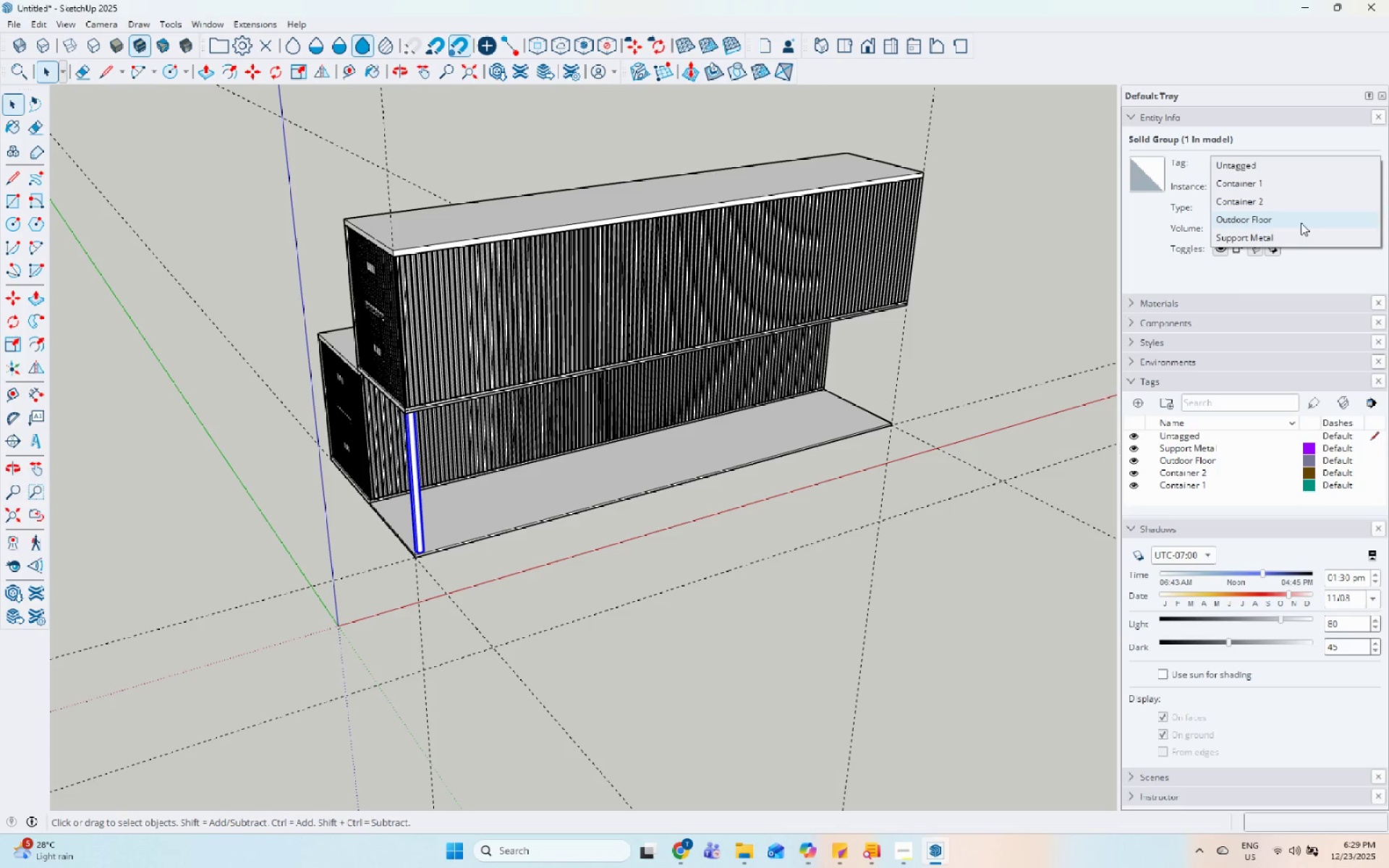 
left_click([1291, 239])
 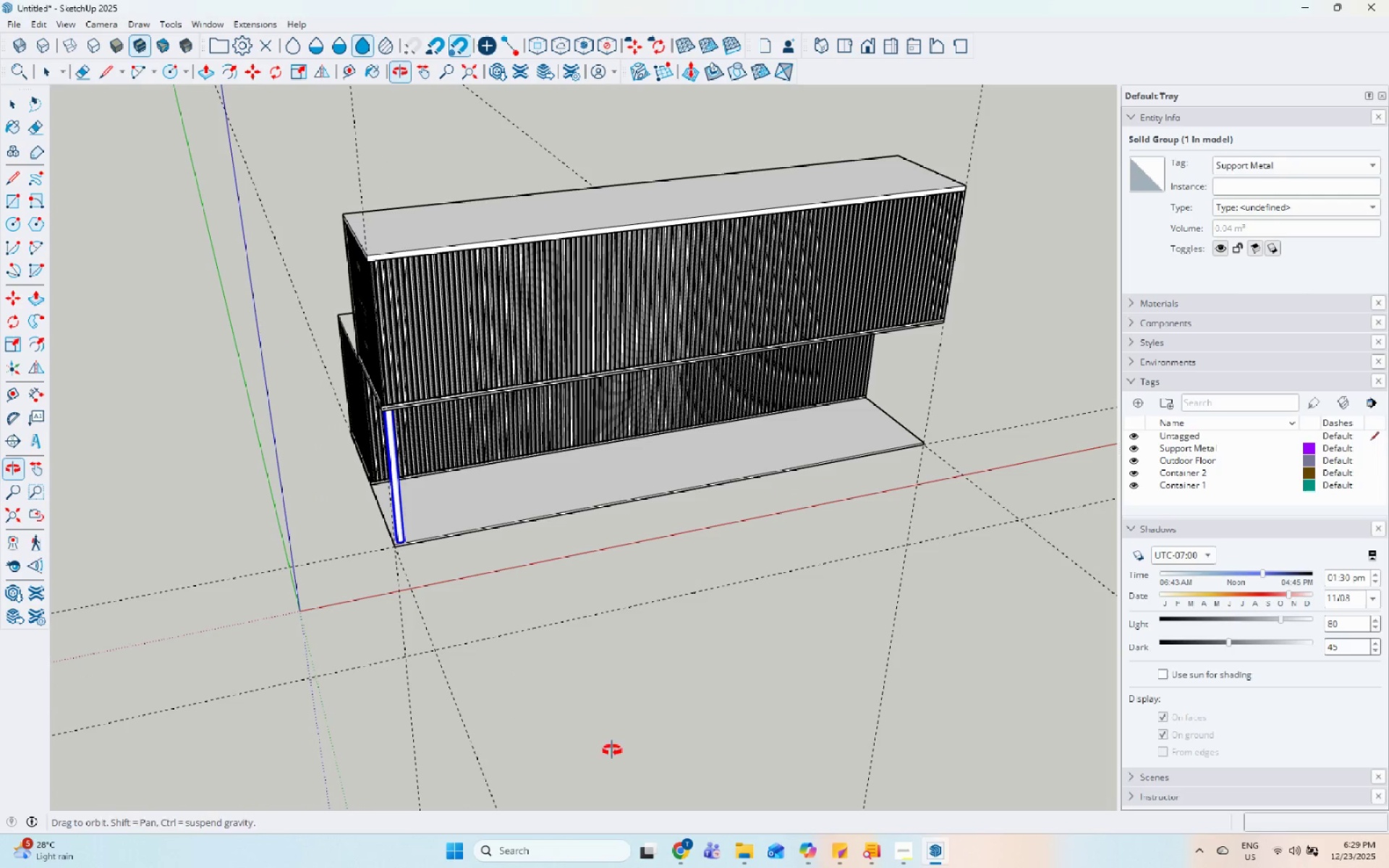 
scroll: coordinate [354, 587], scroll_direction: up, amount: 4.0
 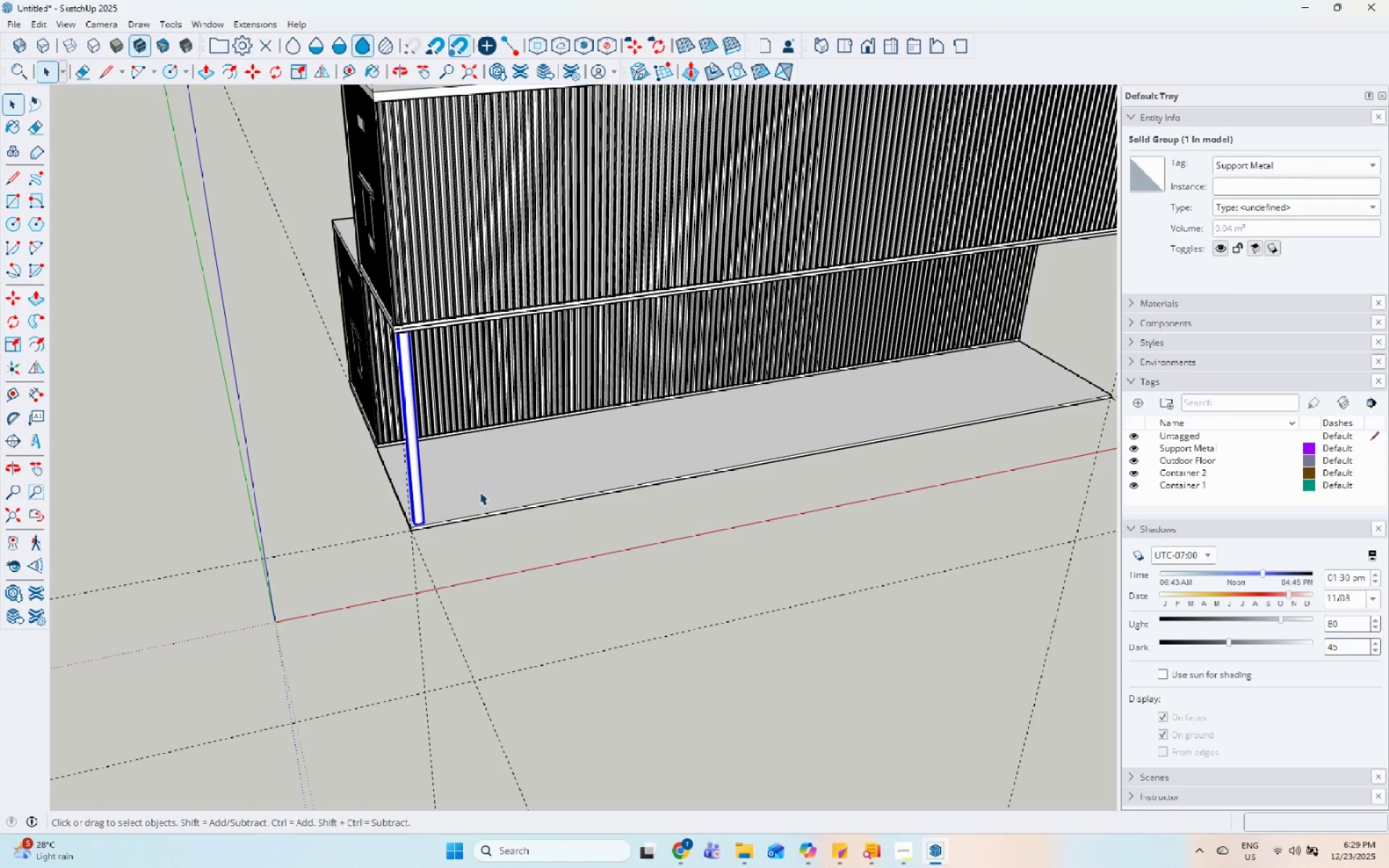 
key(M)
 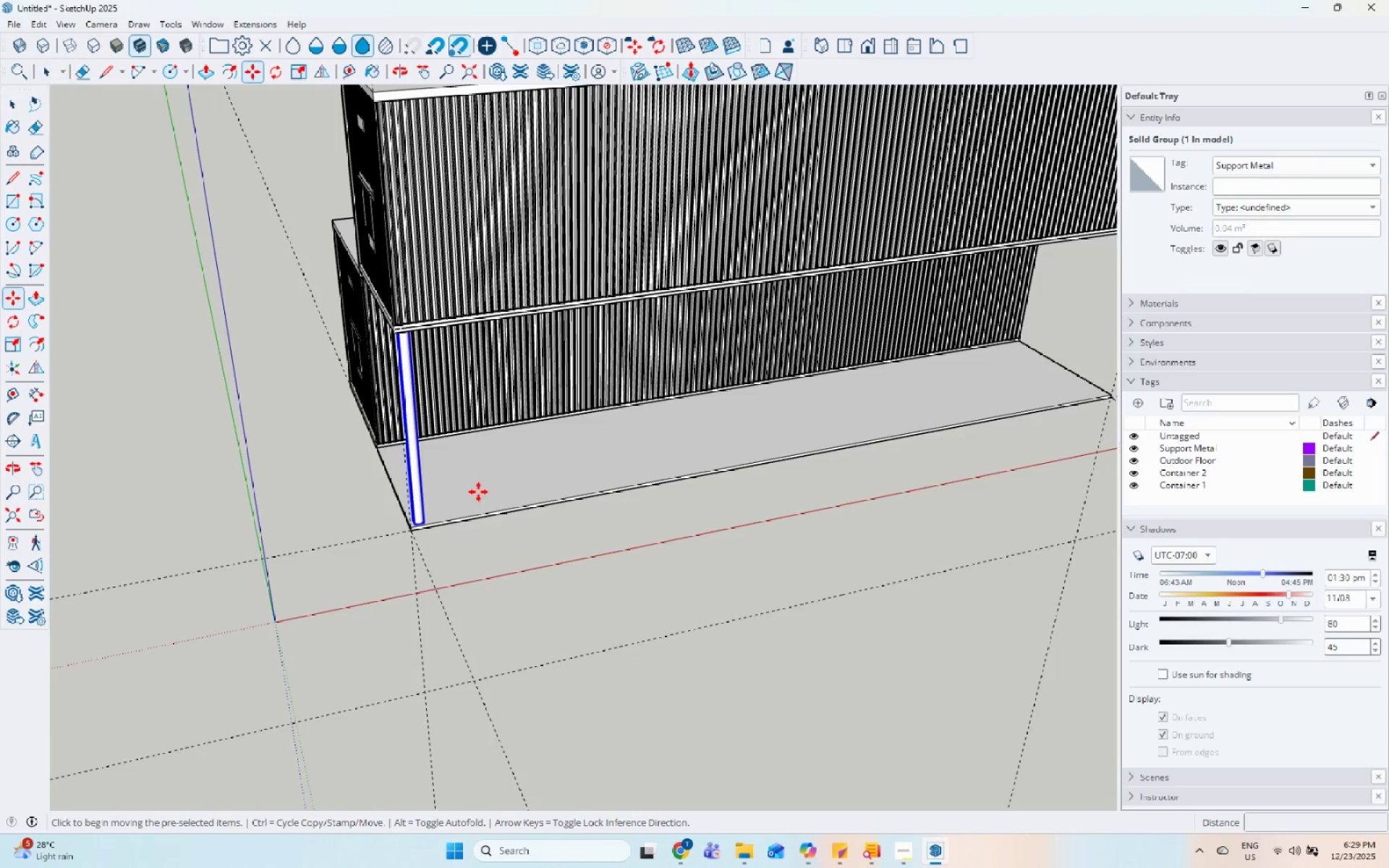 
key(Control+ControlLeft)
 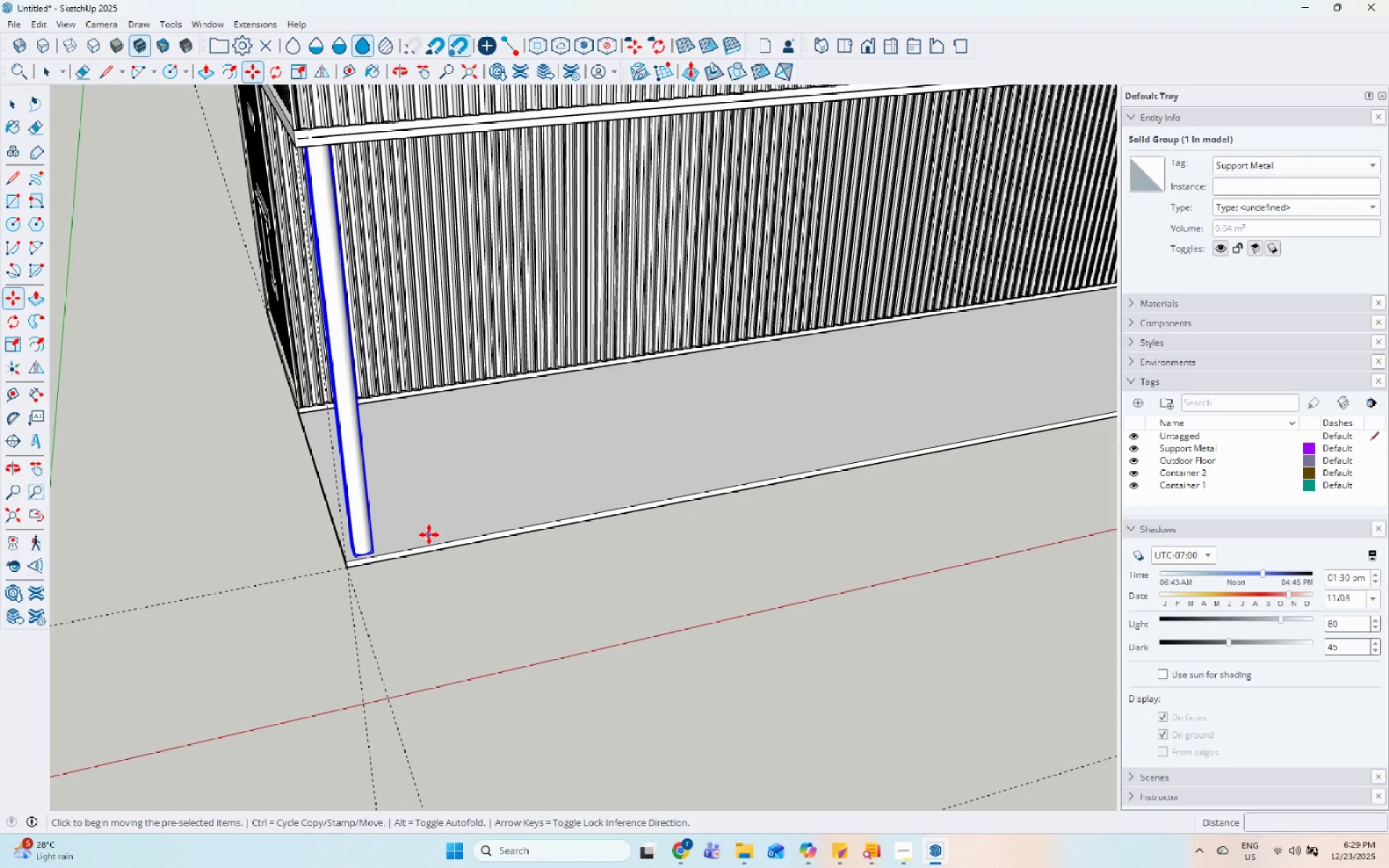 
scroll: coordinate [476, 494], scroll_direction: up, amount: 6.0
 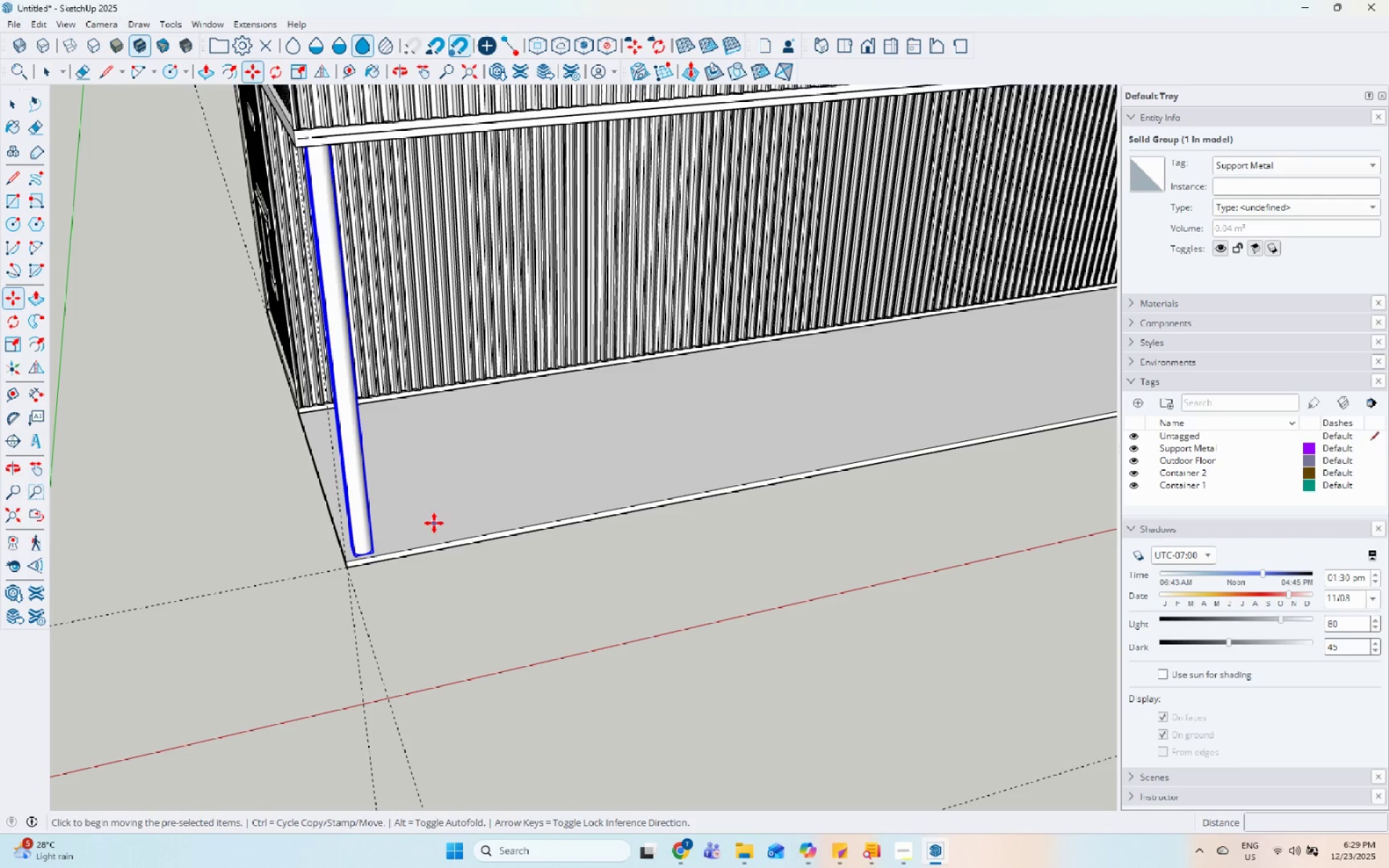 
left_click([483, 512])
 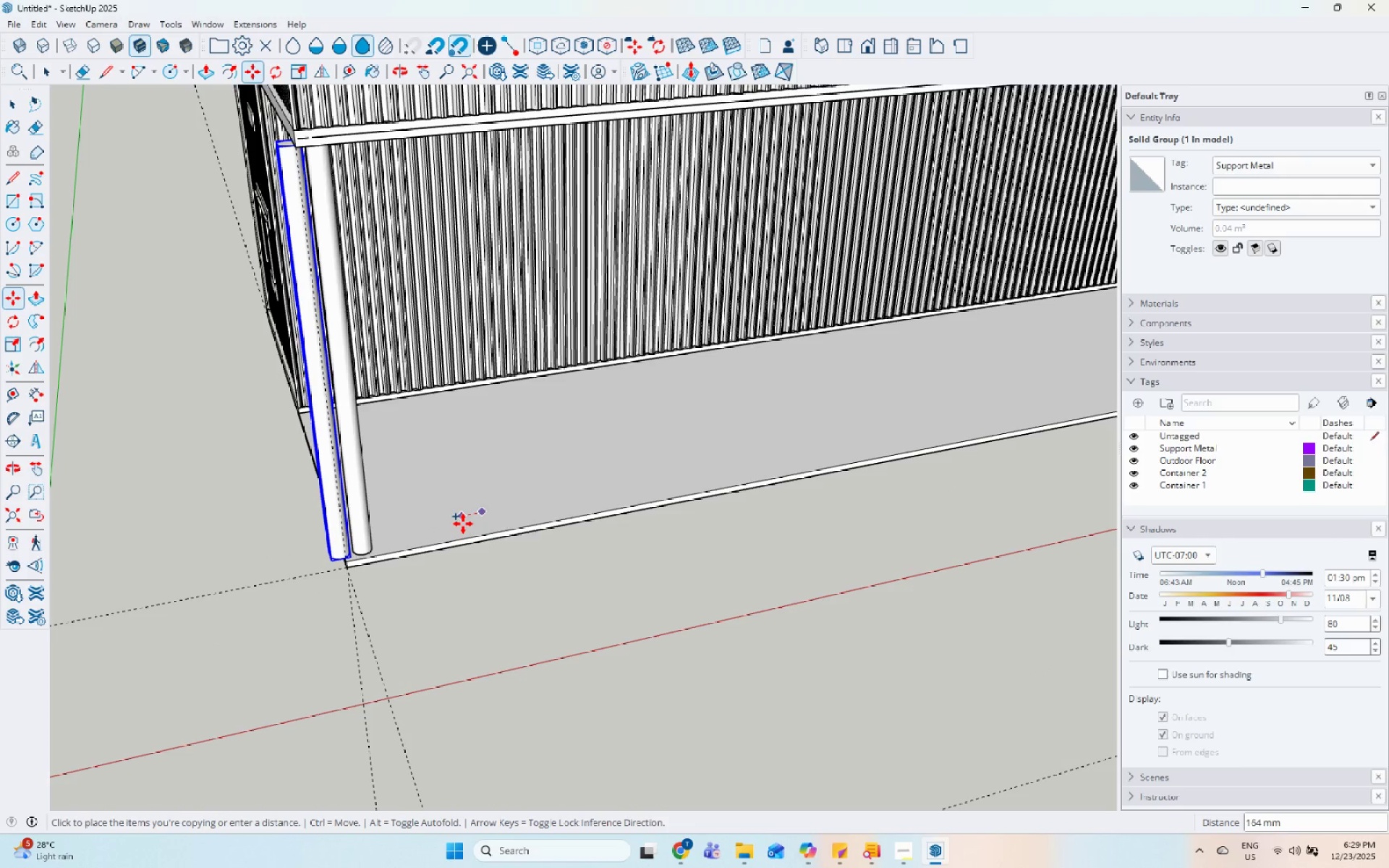 
key(Control+ControlLeft)
 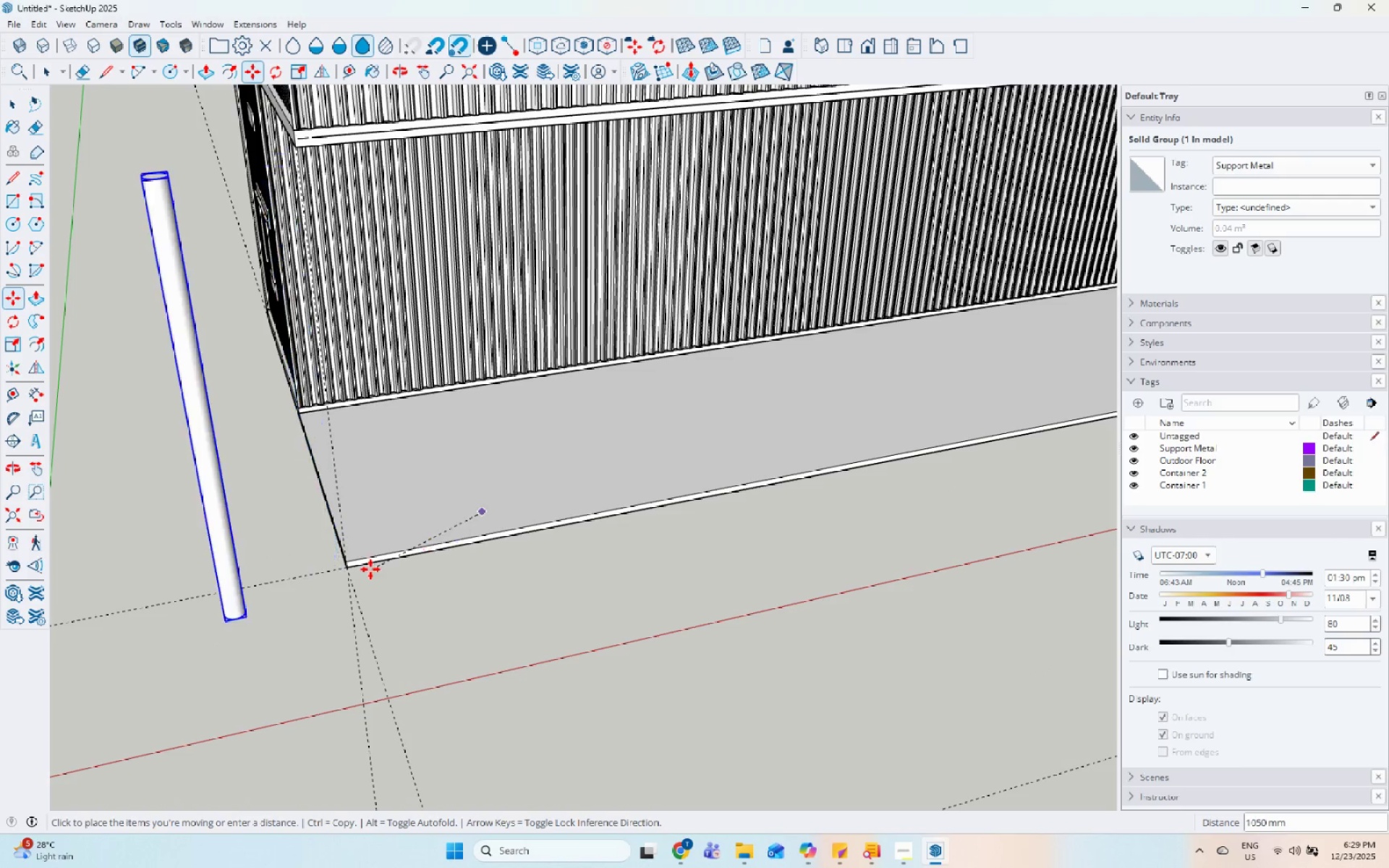 
hold_key(key=ControlLeft, duration=0.33)
 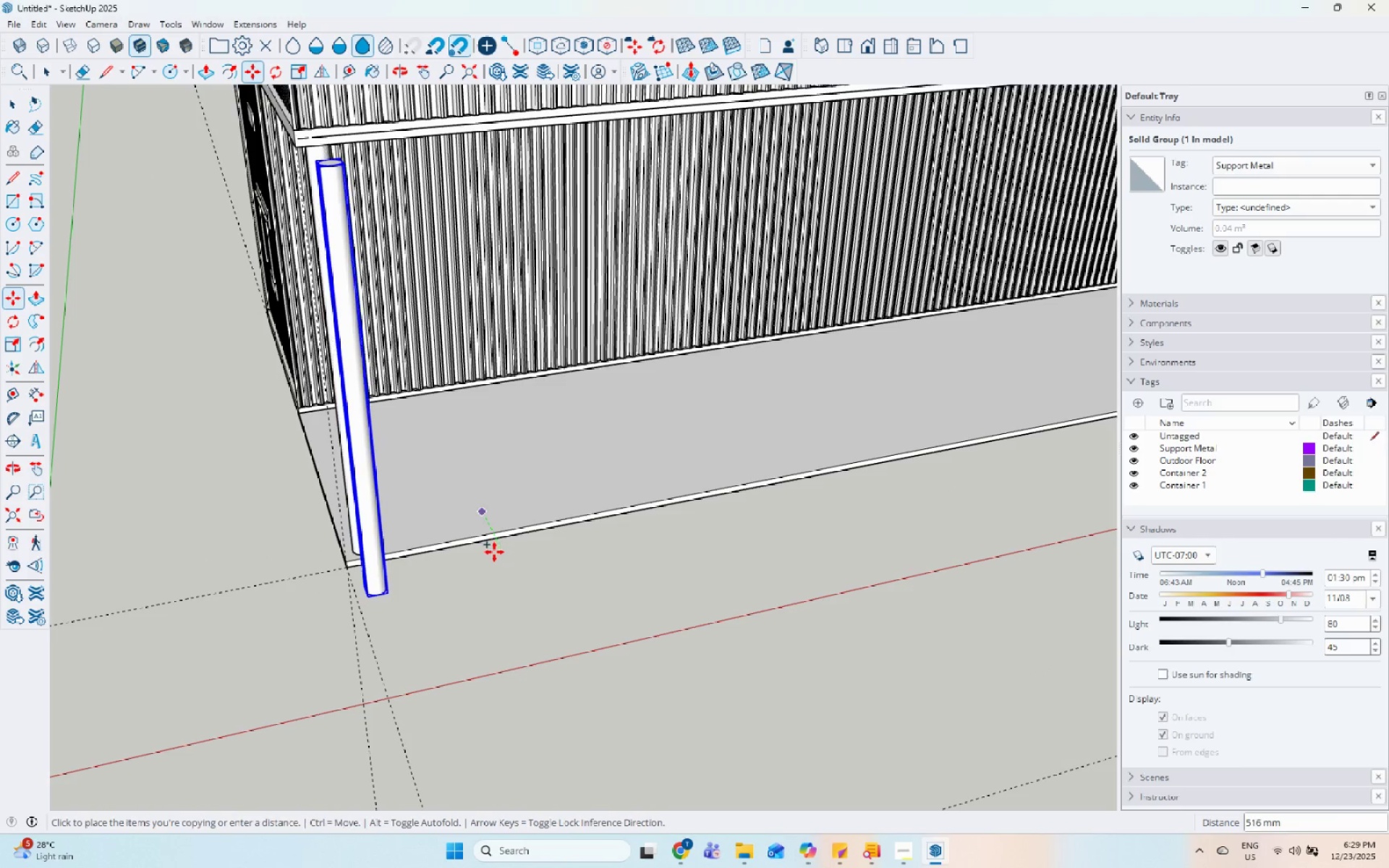 
key(Escape)
 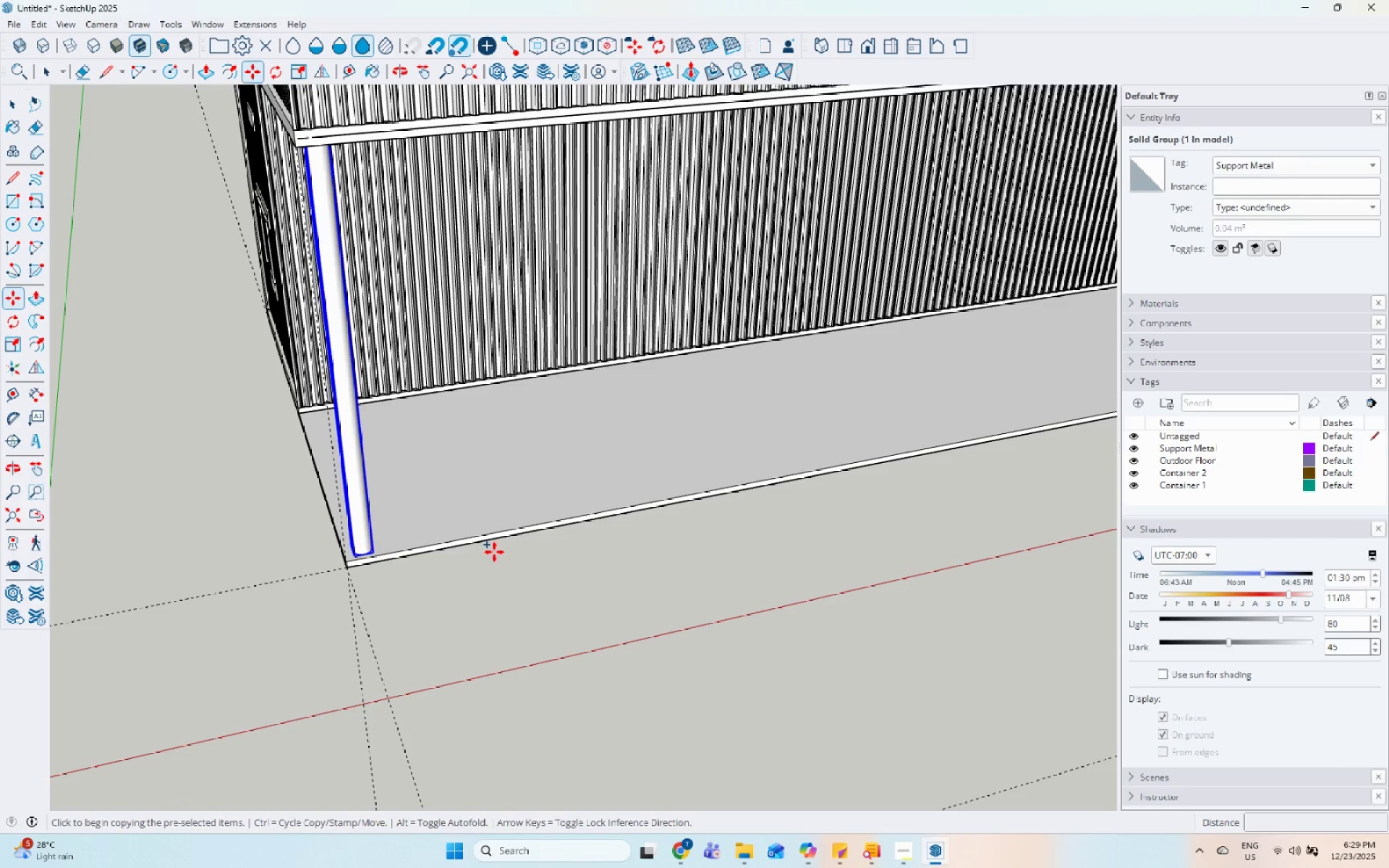 
key(Escape)
 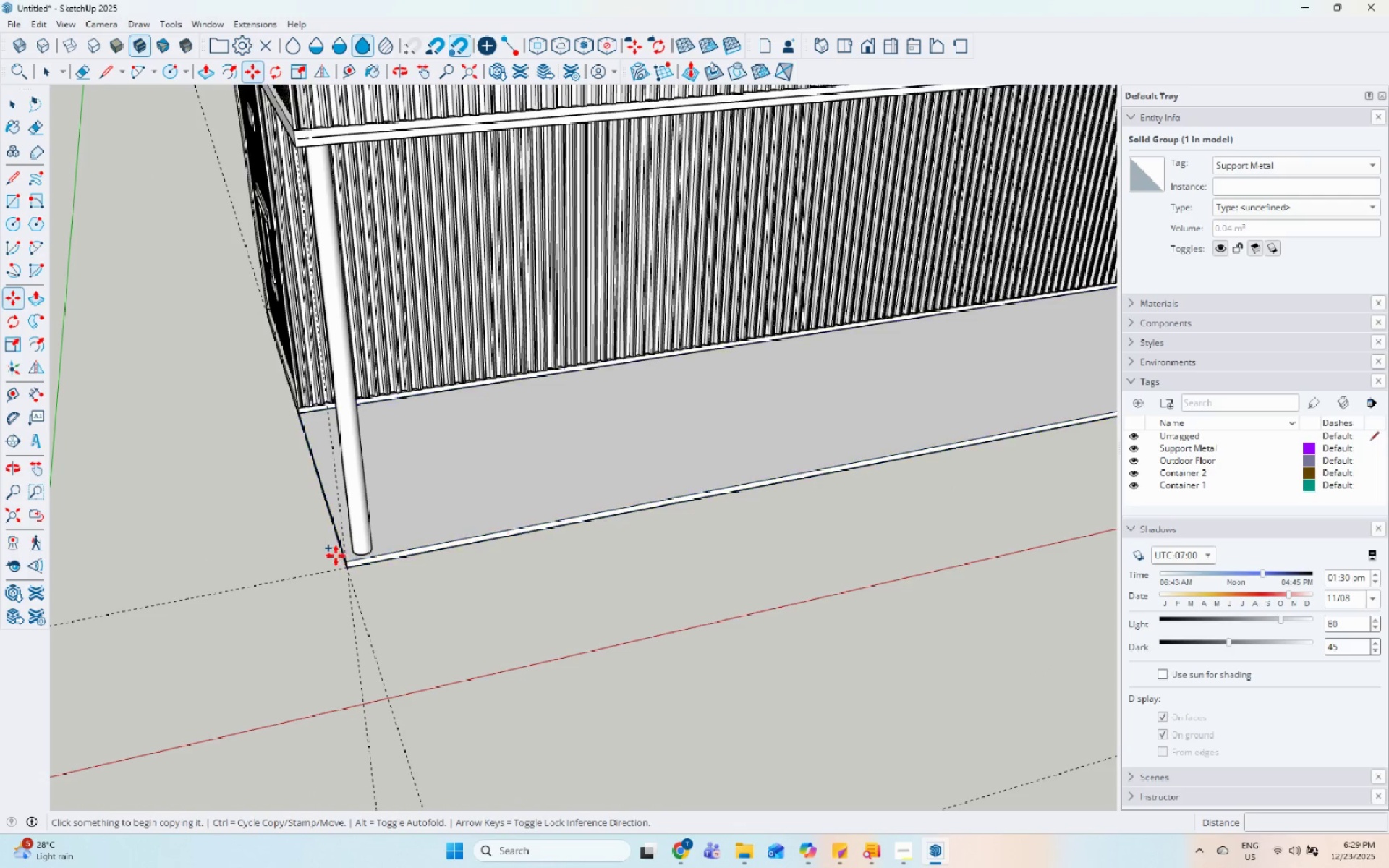 
key(Space)
 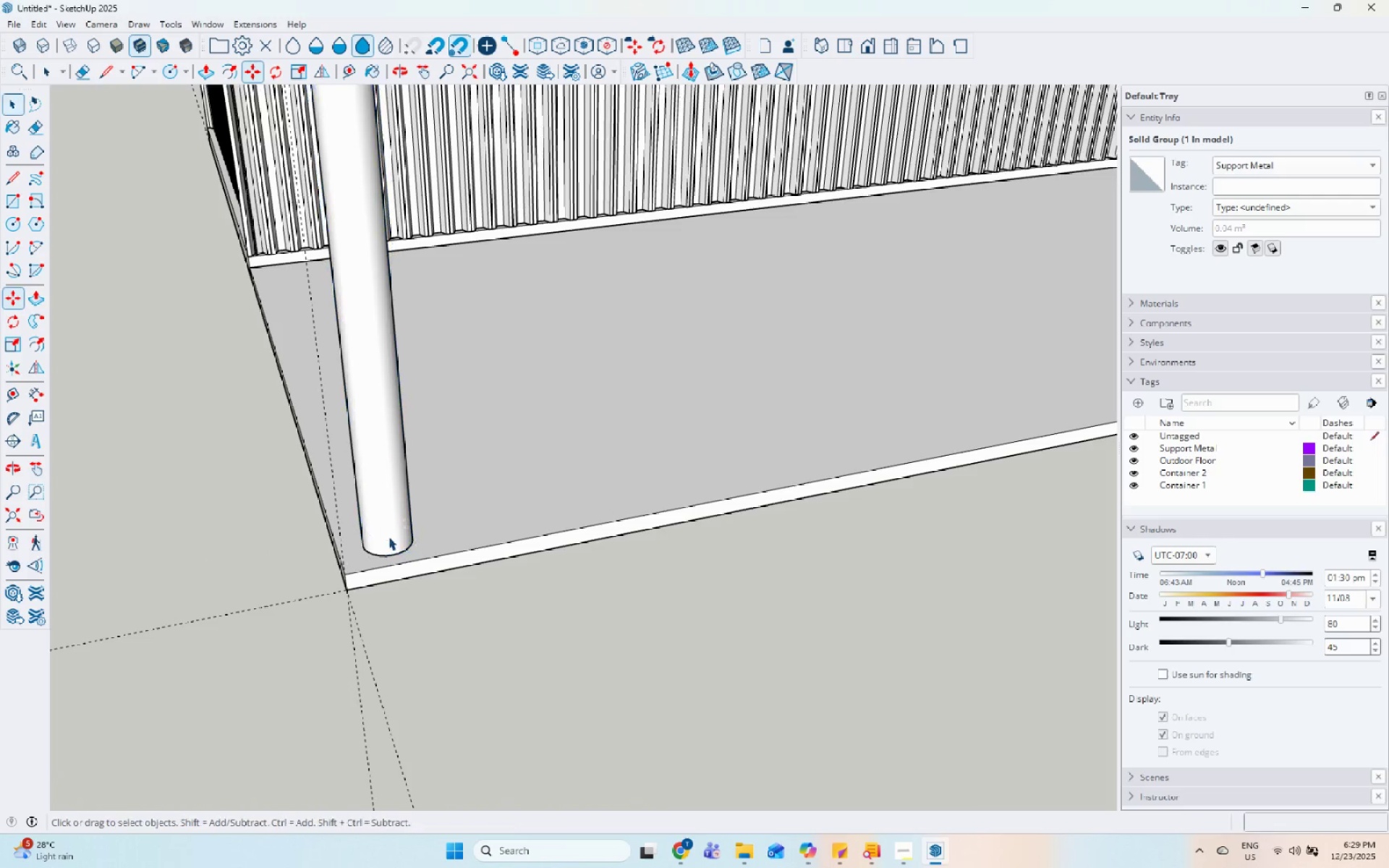 
left_click([388, 537])
 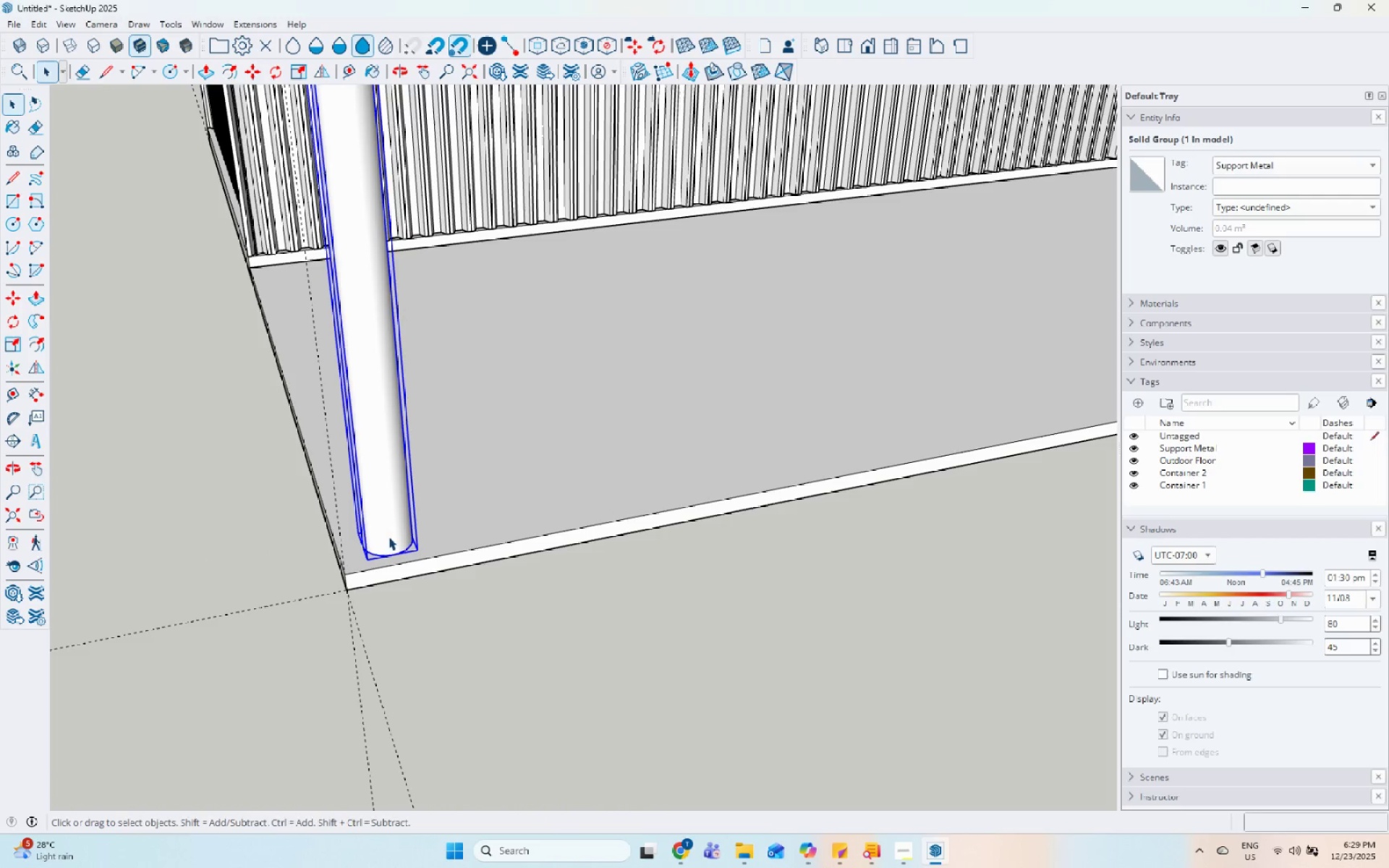 
scroll: coordinate [372, 550], scroll_direction: up, amount: 10.0
 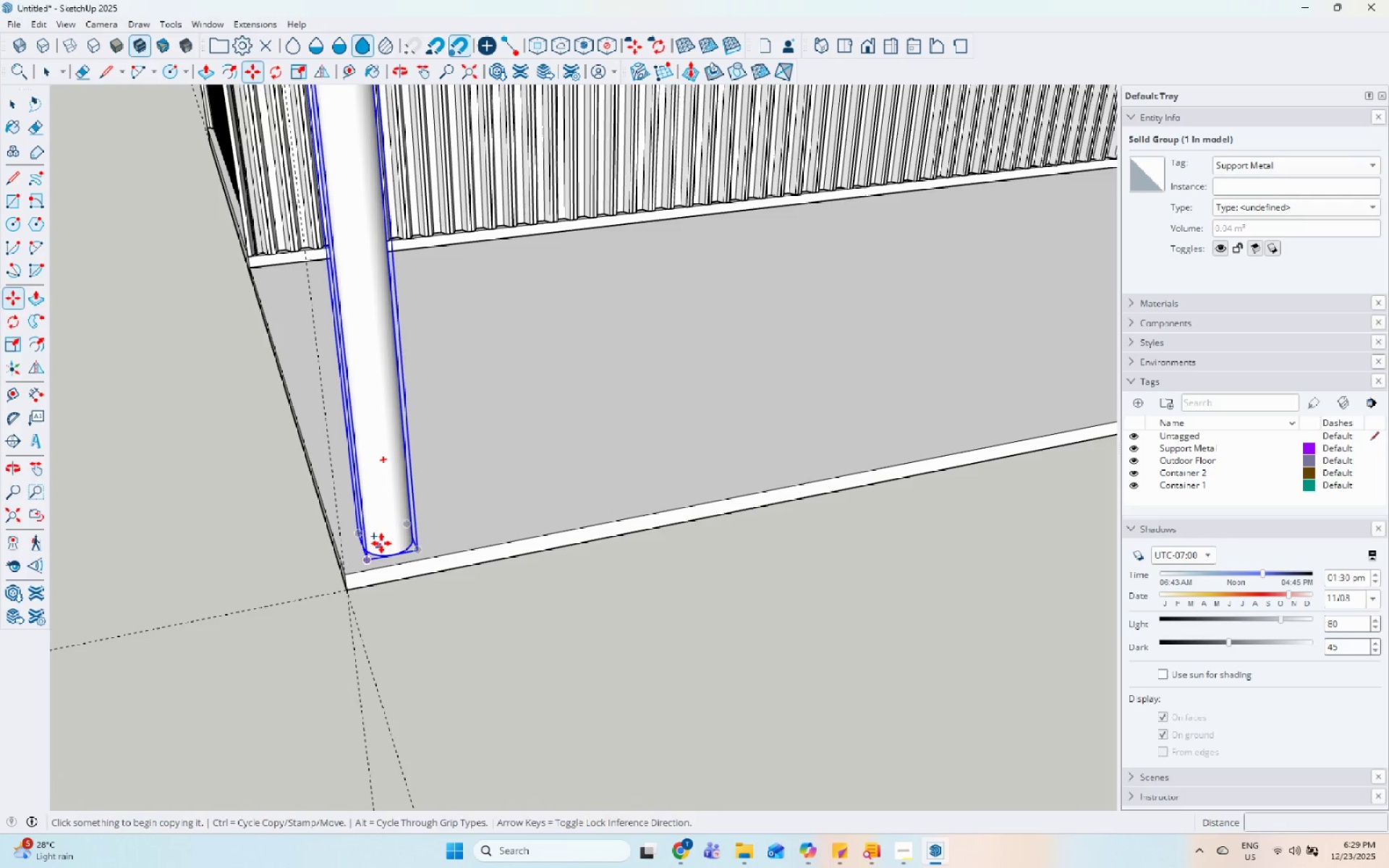 
key(M)
 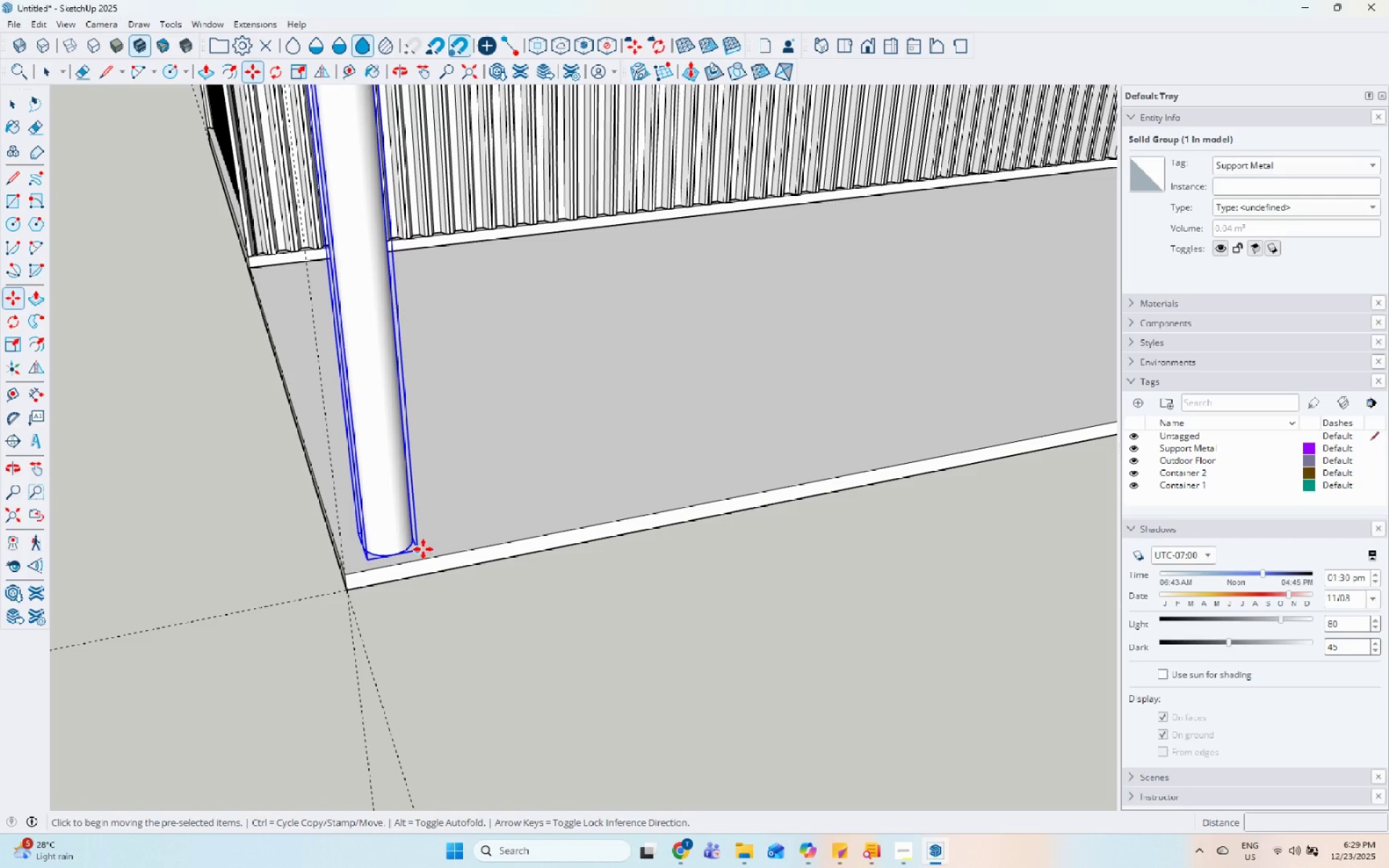 
key(Control+ControlLeft)
 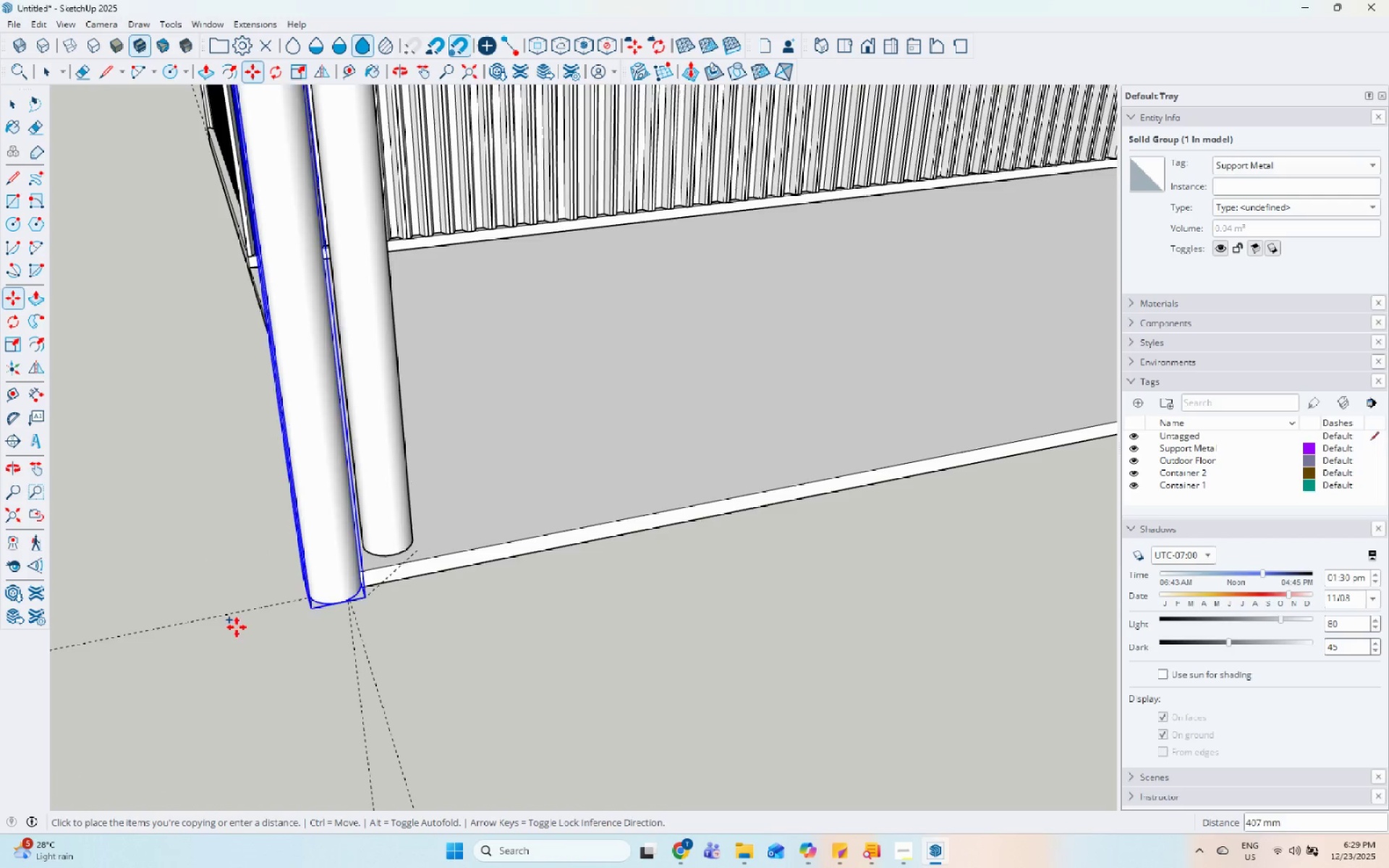 
scroll: coordinate [767, 460], scroll_direction: down, amount: 9.0
 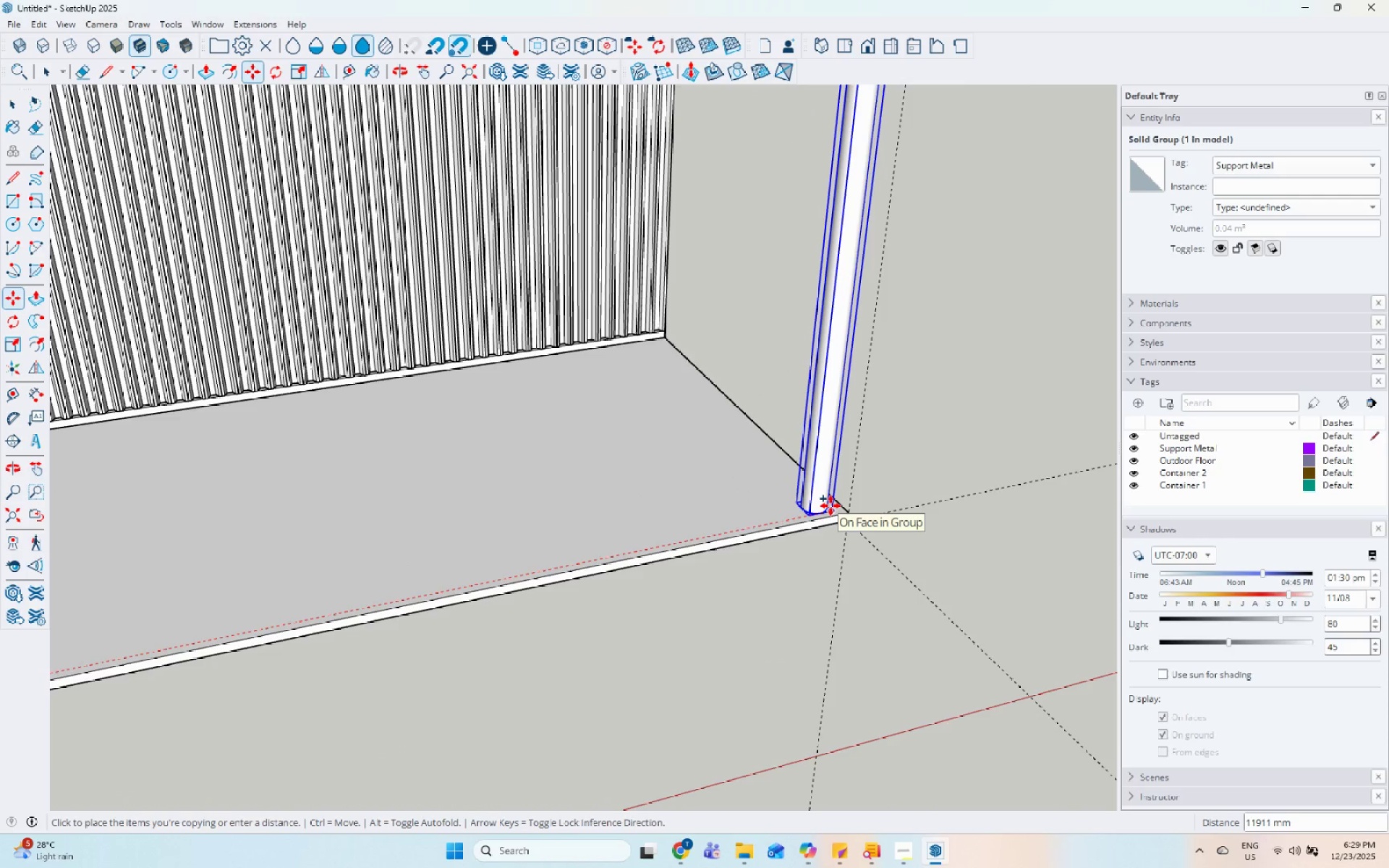 
key(Slash)
 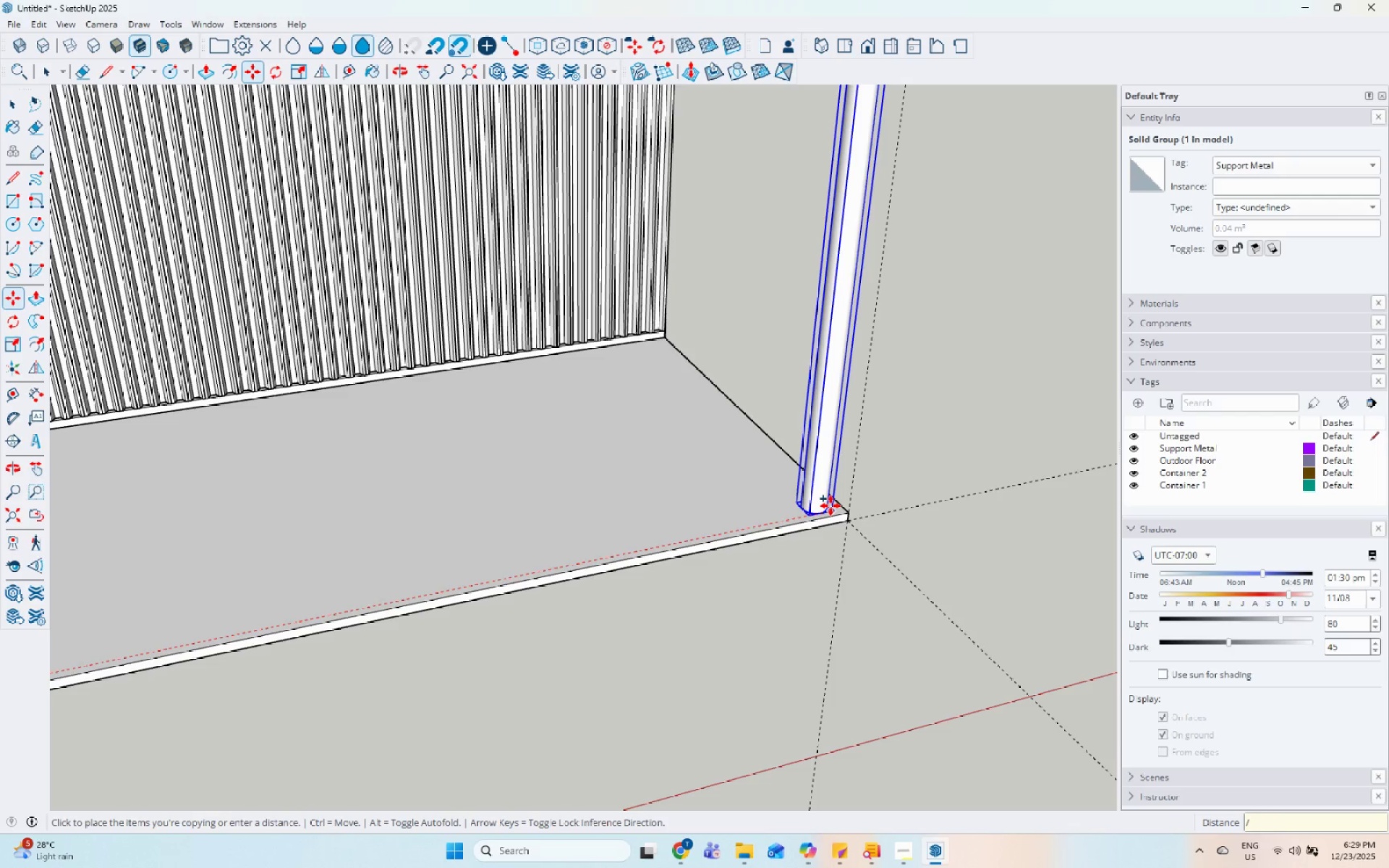 
key(4)
 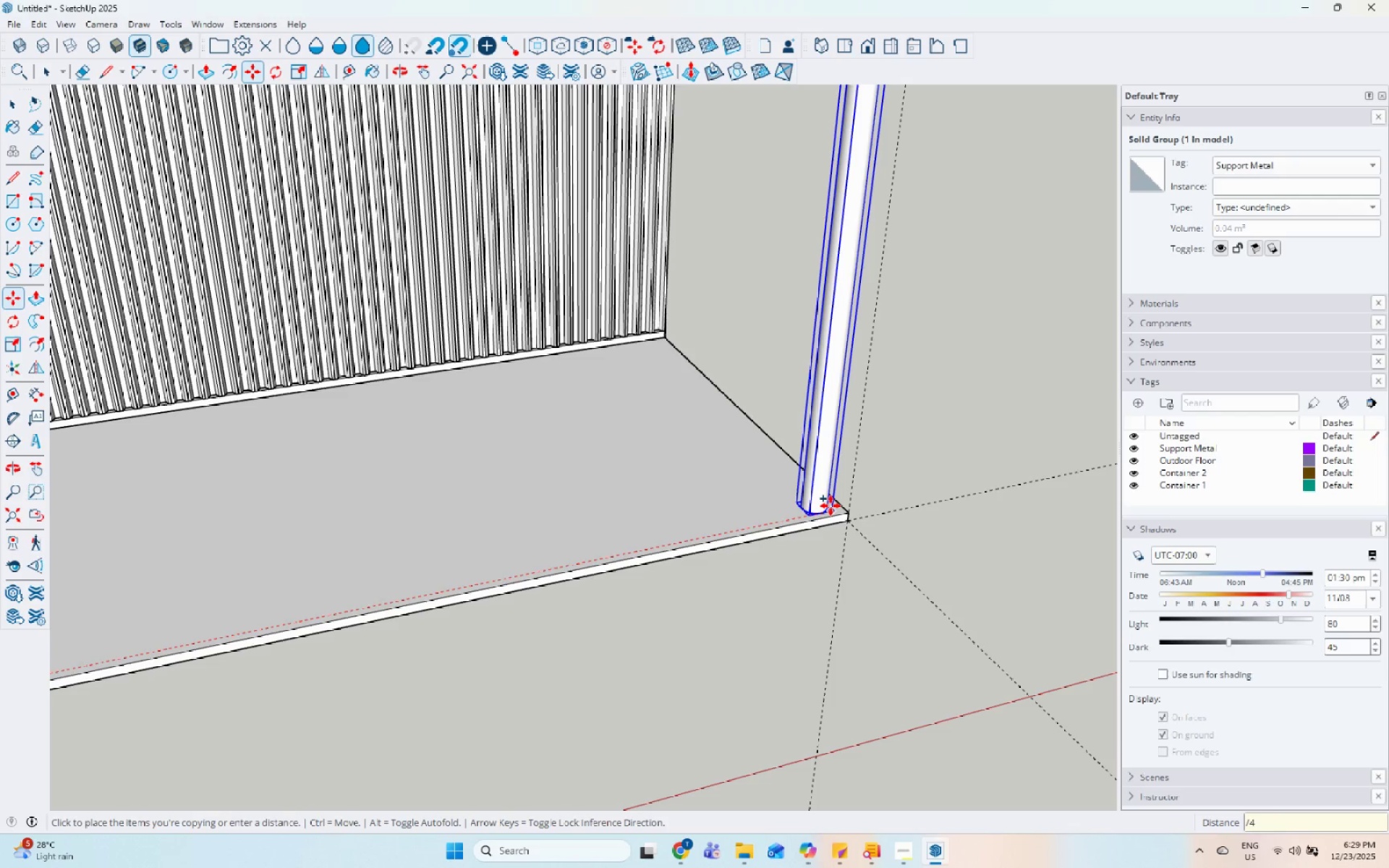 
key(Enter)
 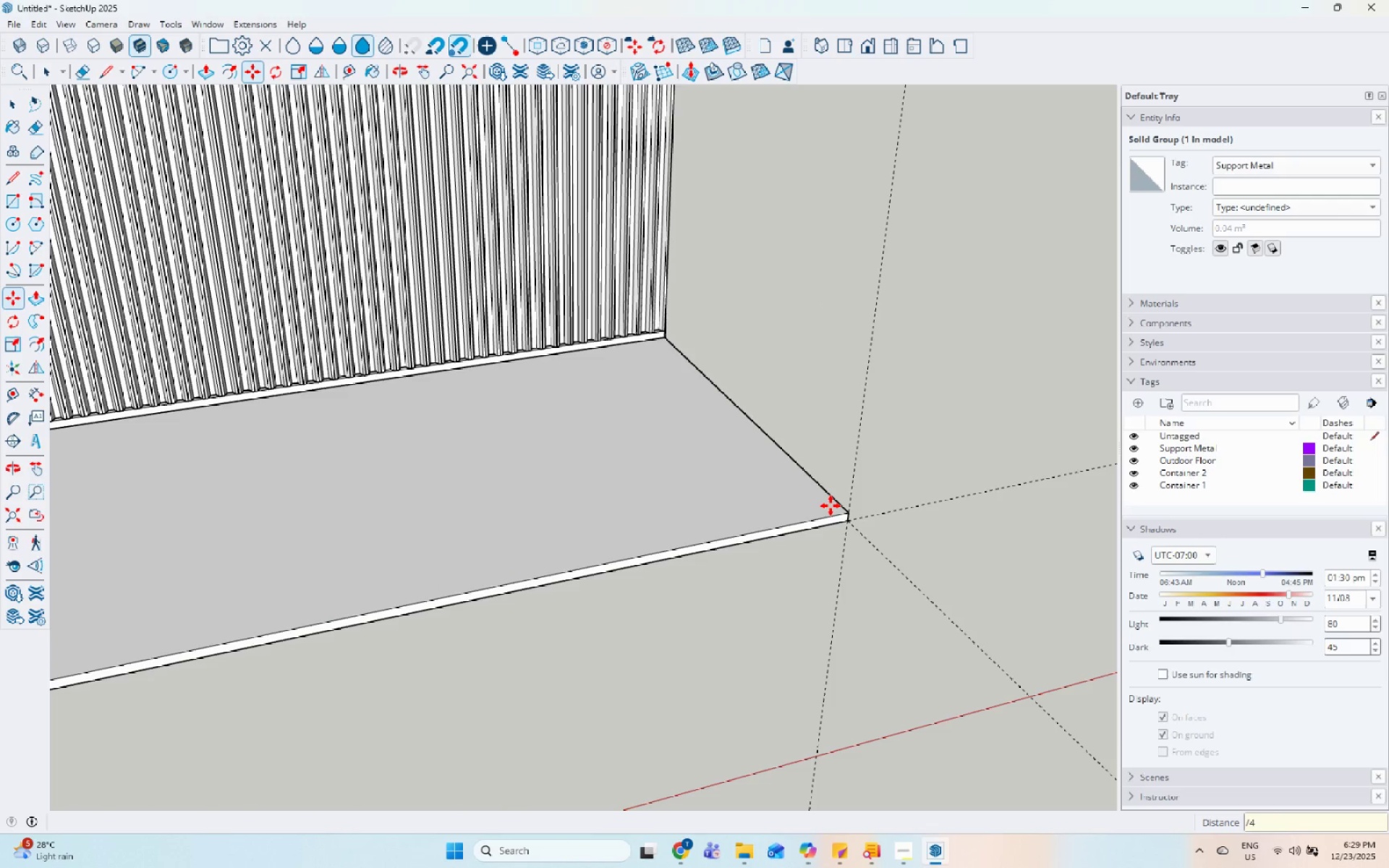 
scroll: coordinate [684, 344], scroll_direction: down, amount: 23.0
 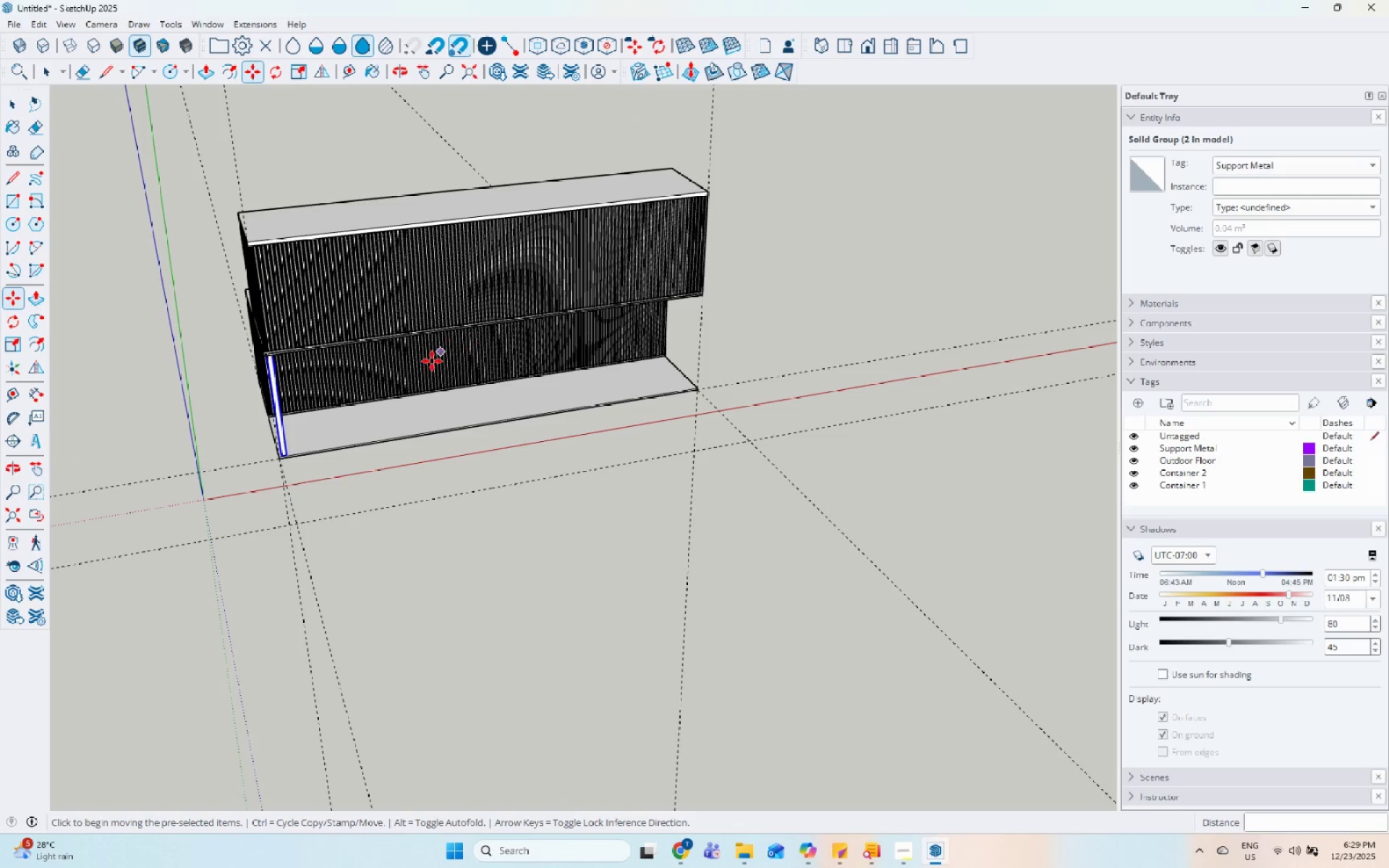 
scroll: coordinate [281, 455], scroll_direction: up, amount: 16.0
 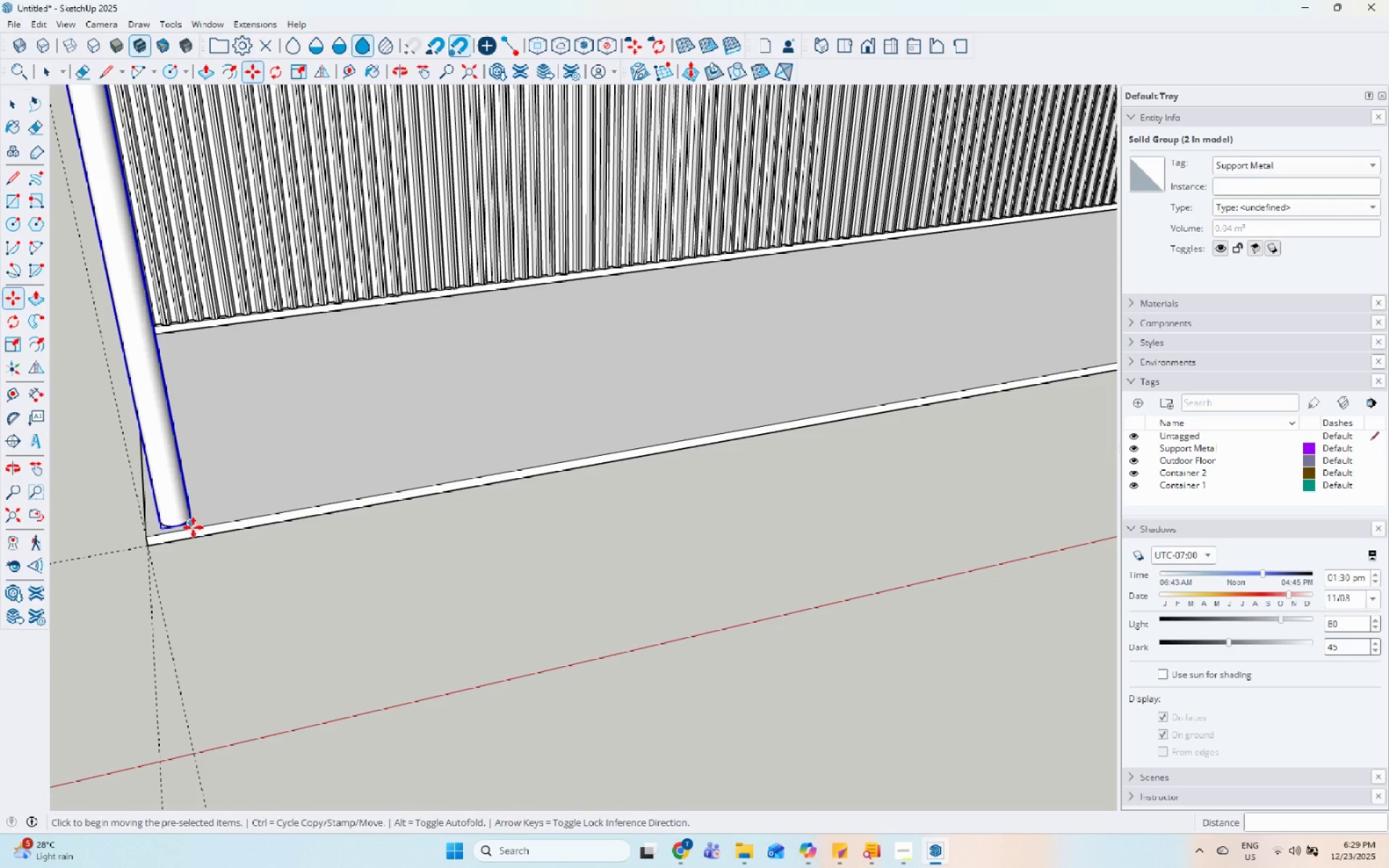 
left_click([193, 527])
 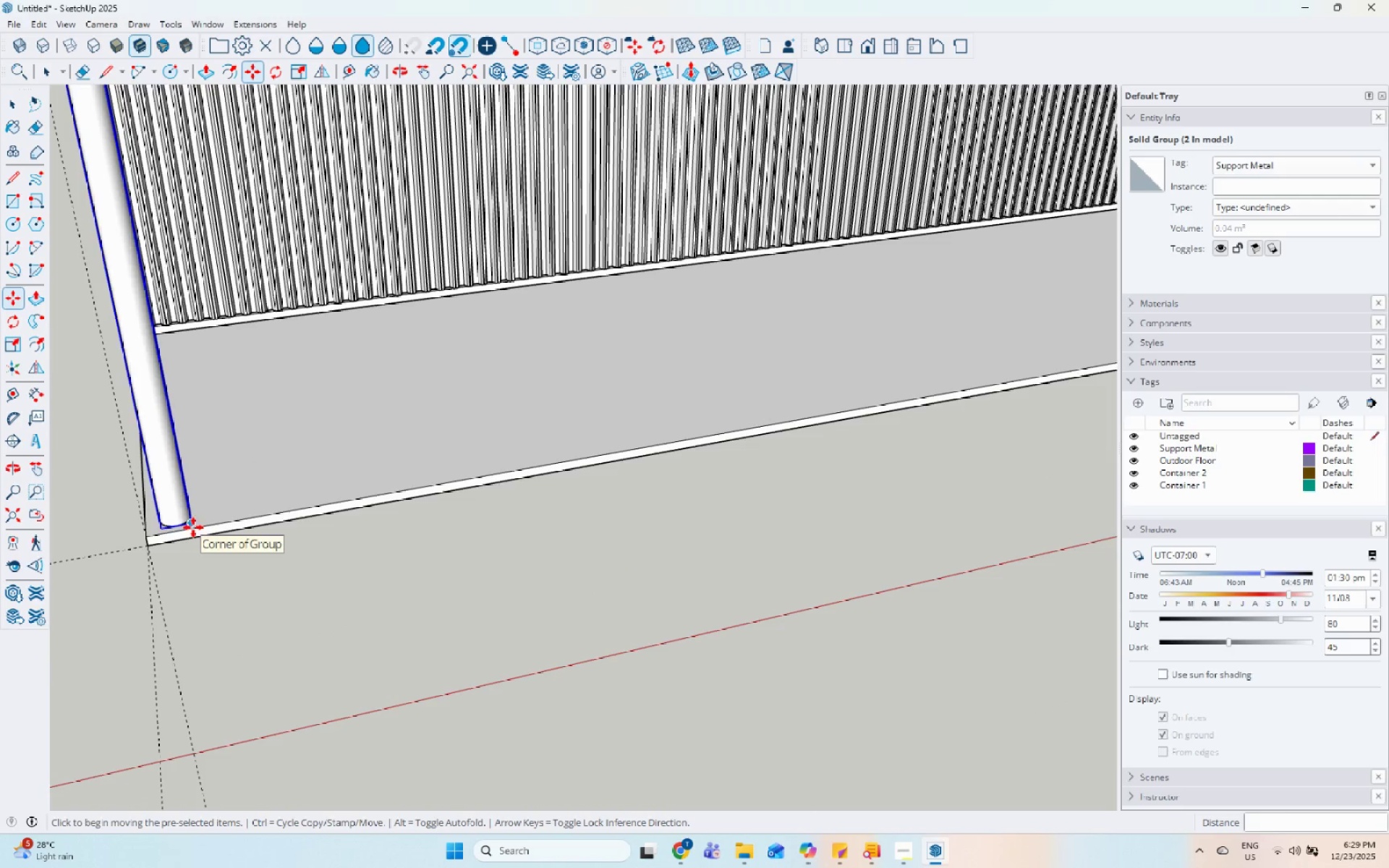 
key(Control+ControlLeft)
 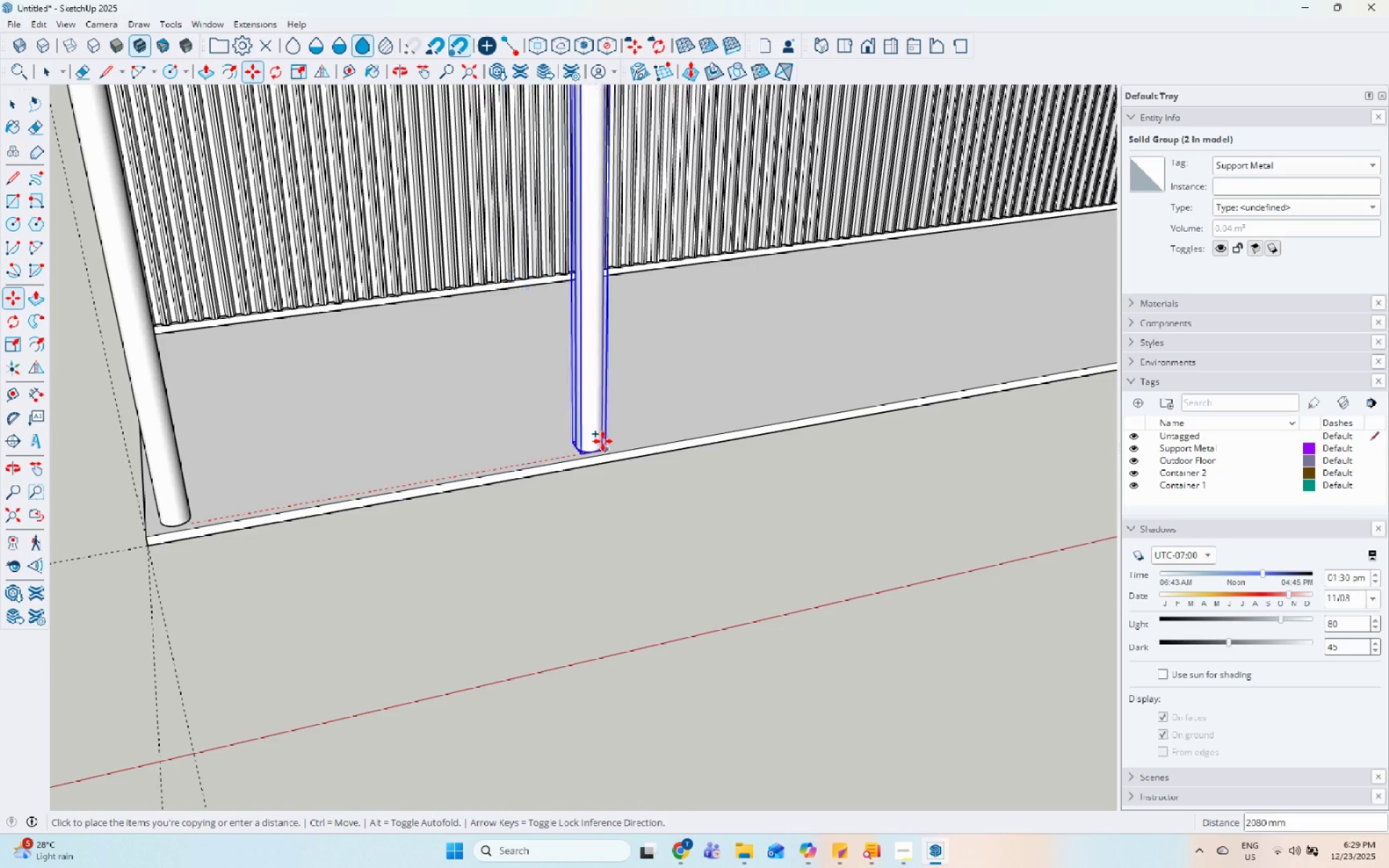 
scroll: coordinate [1008, 373], scroll_direction: up, amount: 6.0
 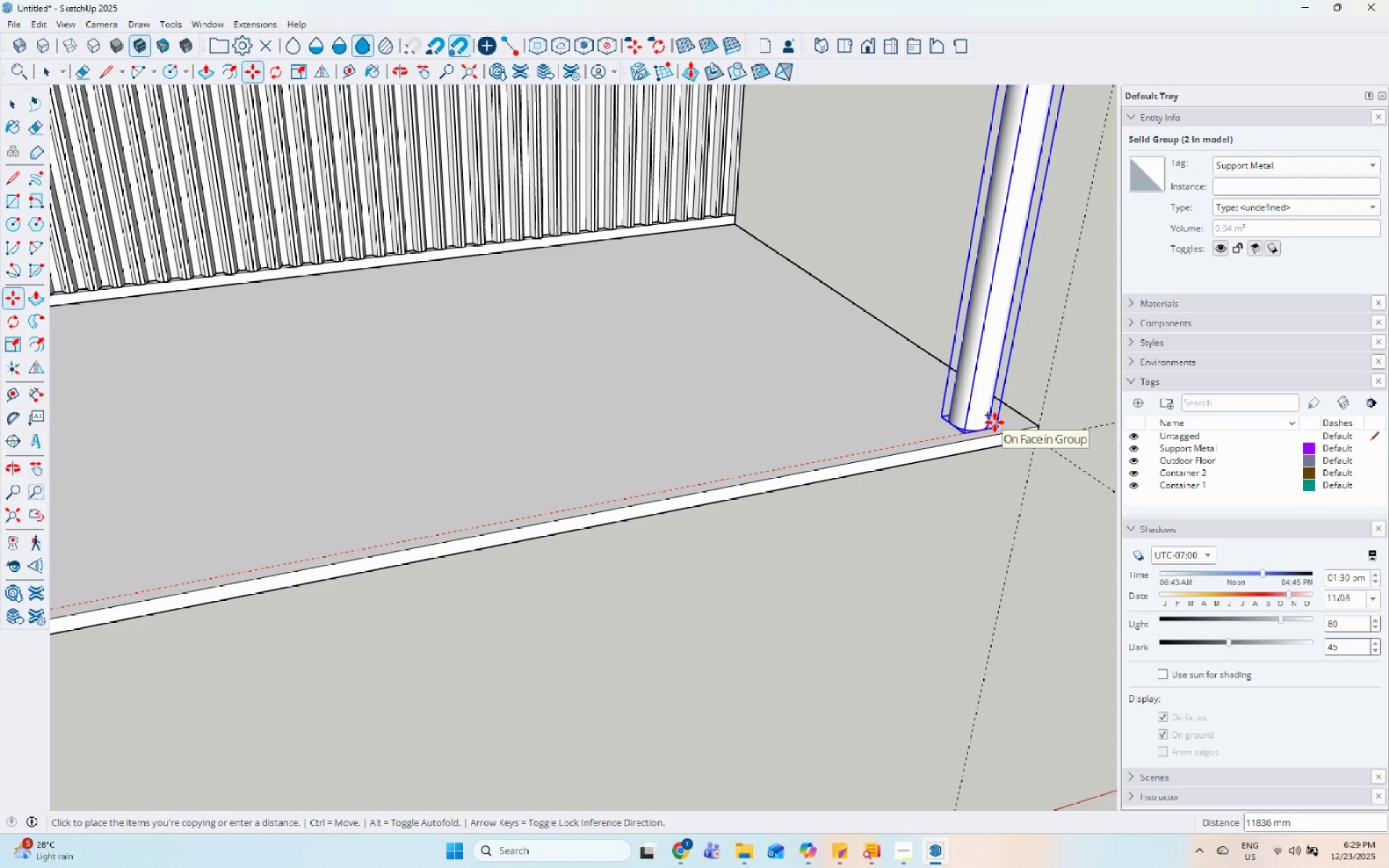 
left_click([995, 422])
 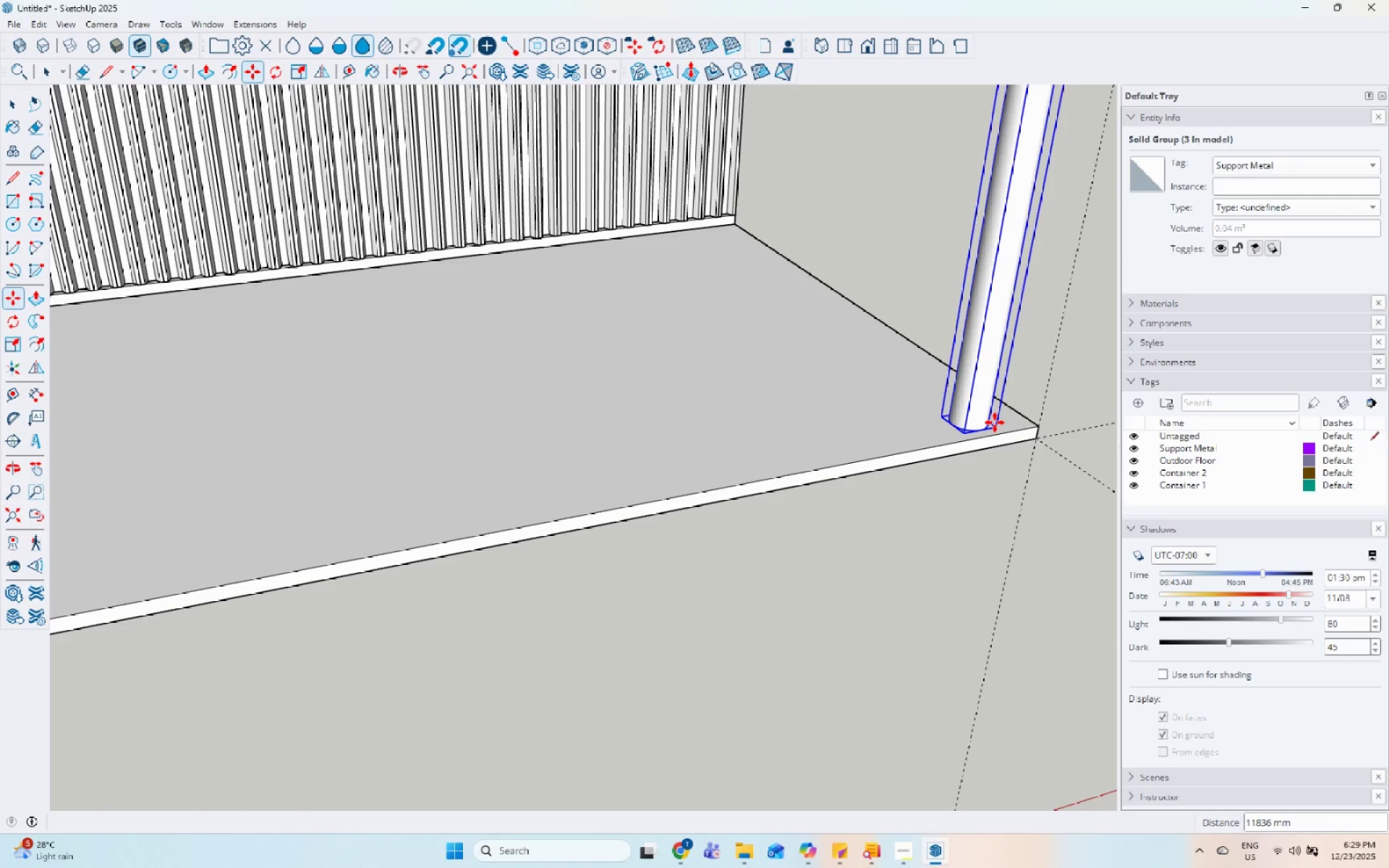 
key(NumpadDivide)
 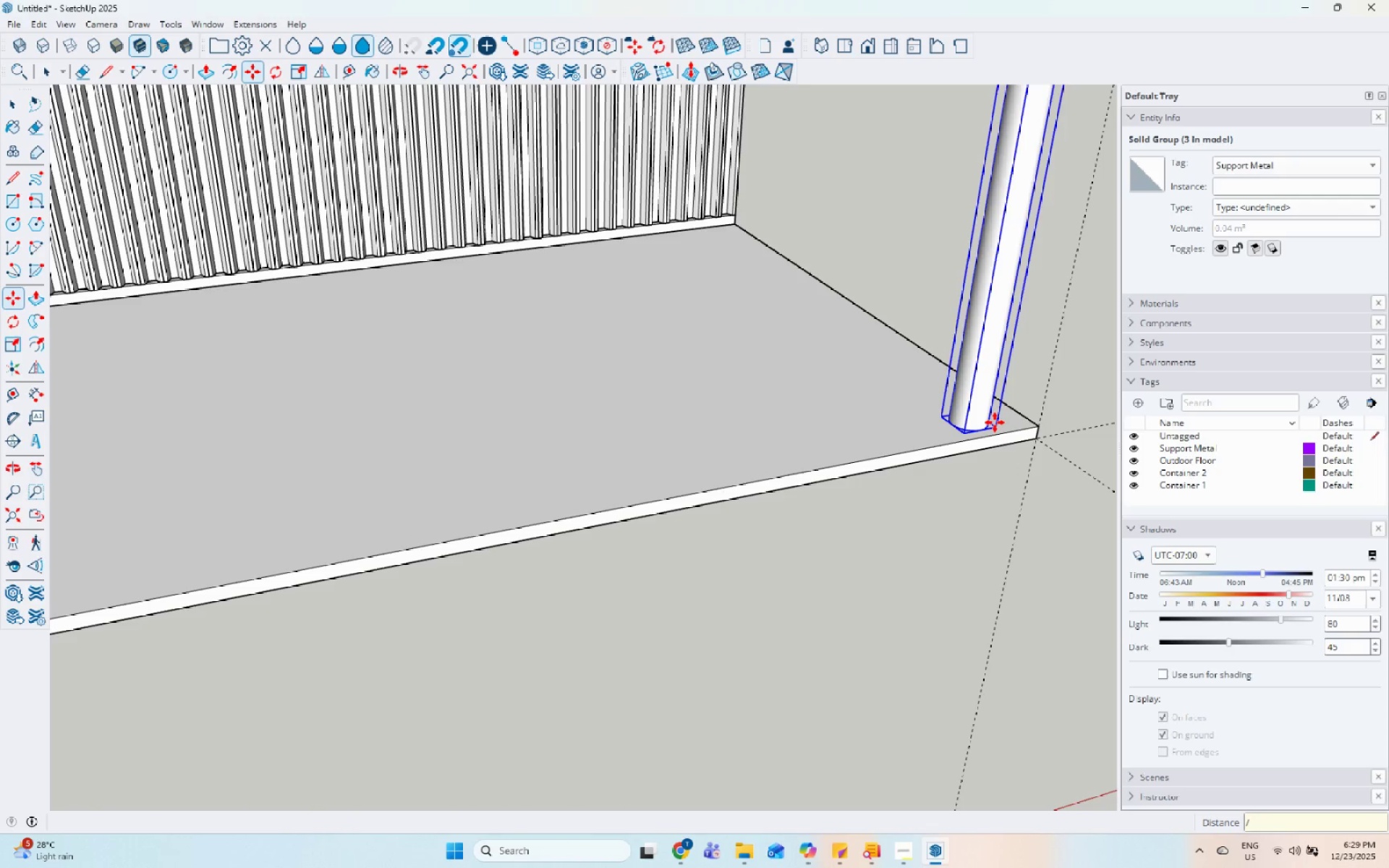 
key(Numpad5)
 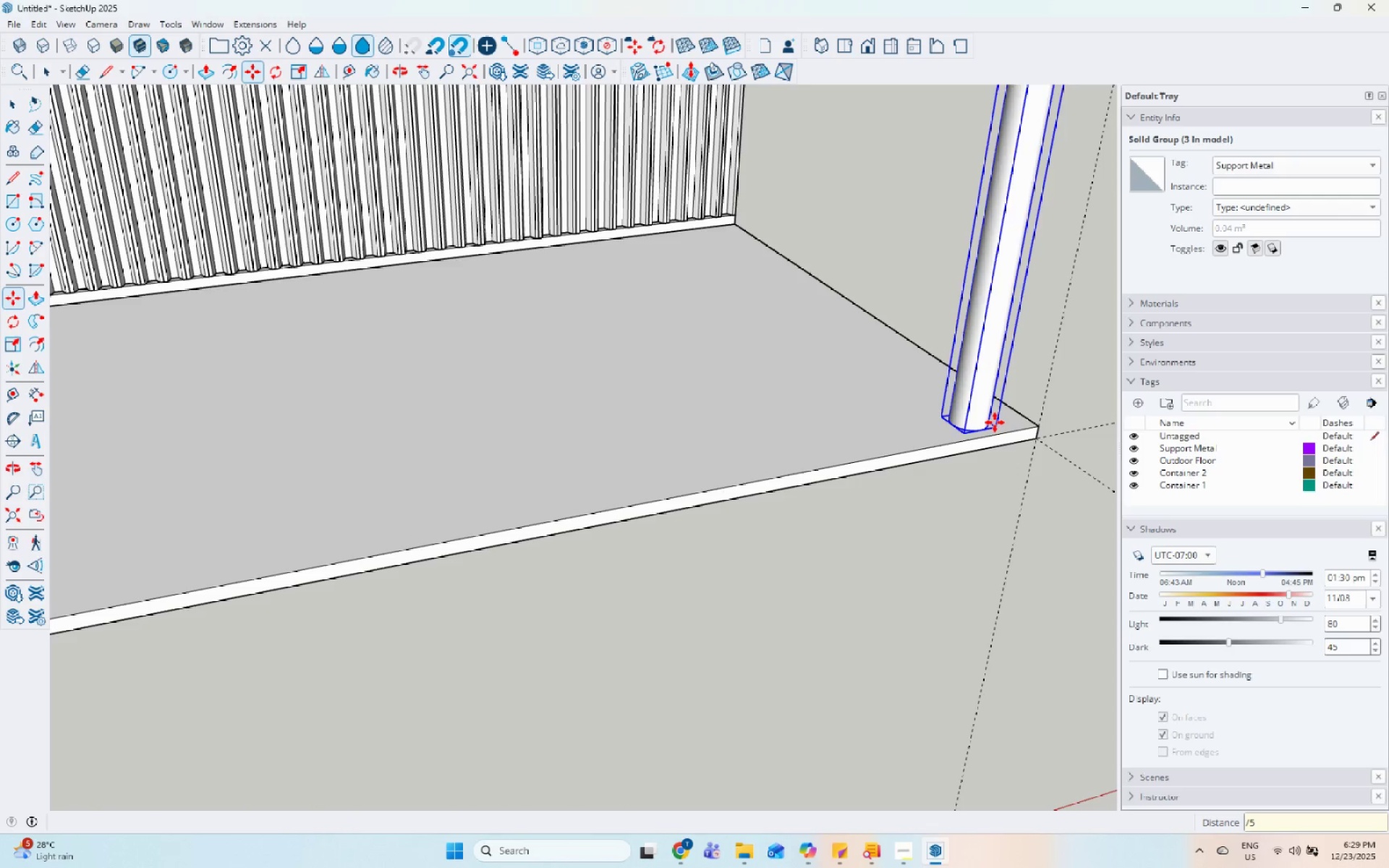 
key(Enter)
 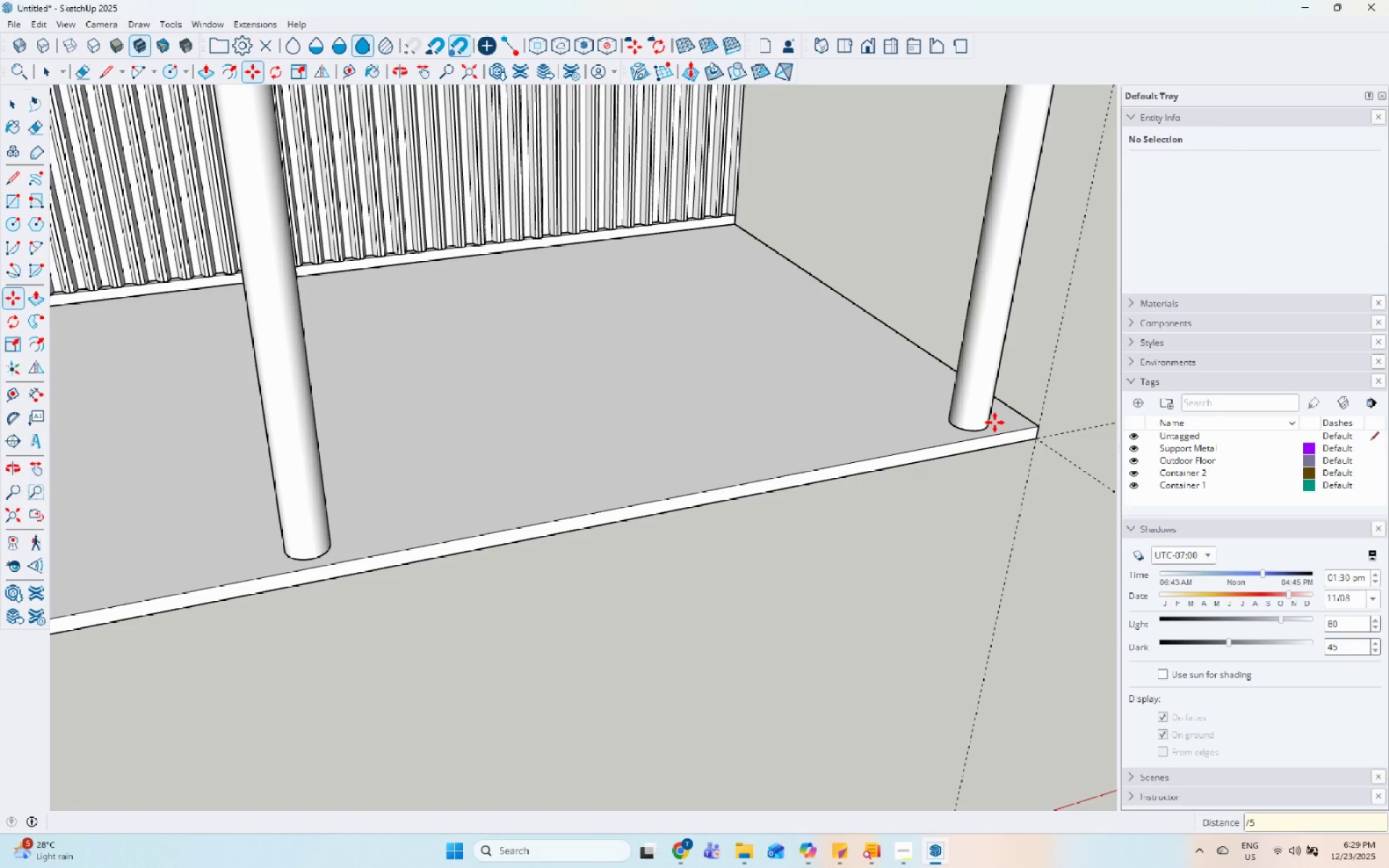 
key(Space)
 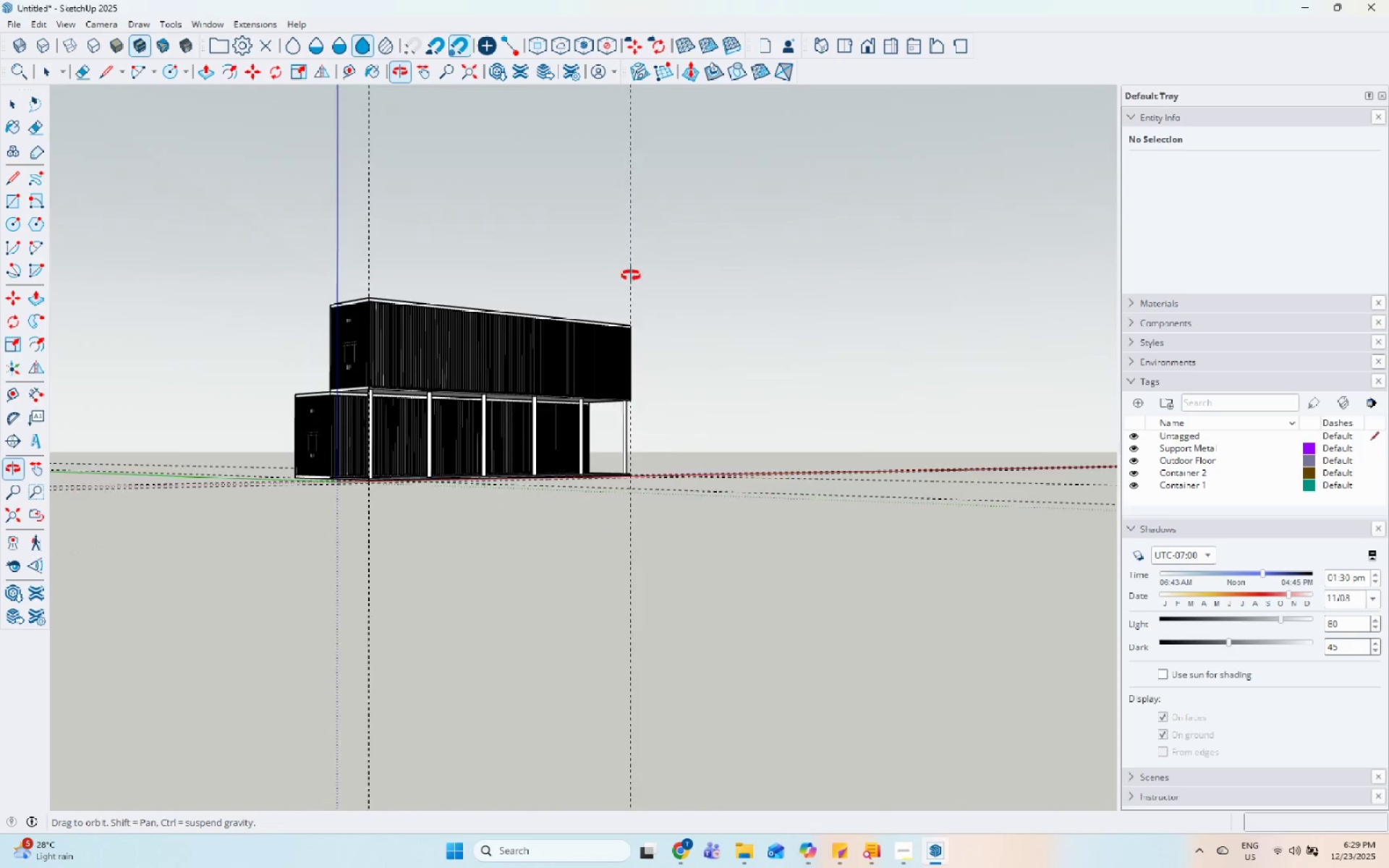 
scroll: coordinate [598, 450], scroll_direction: down, amount: 27.0
 